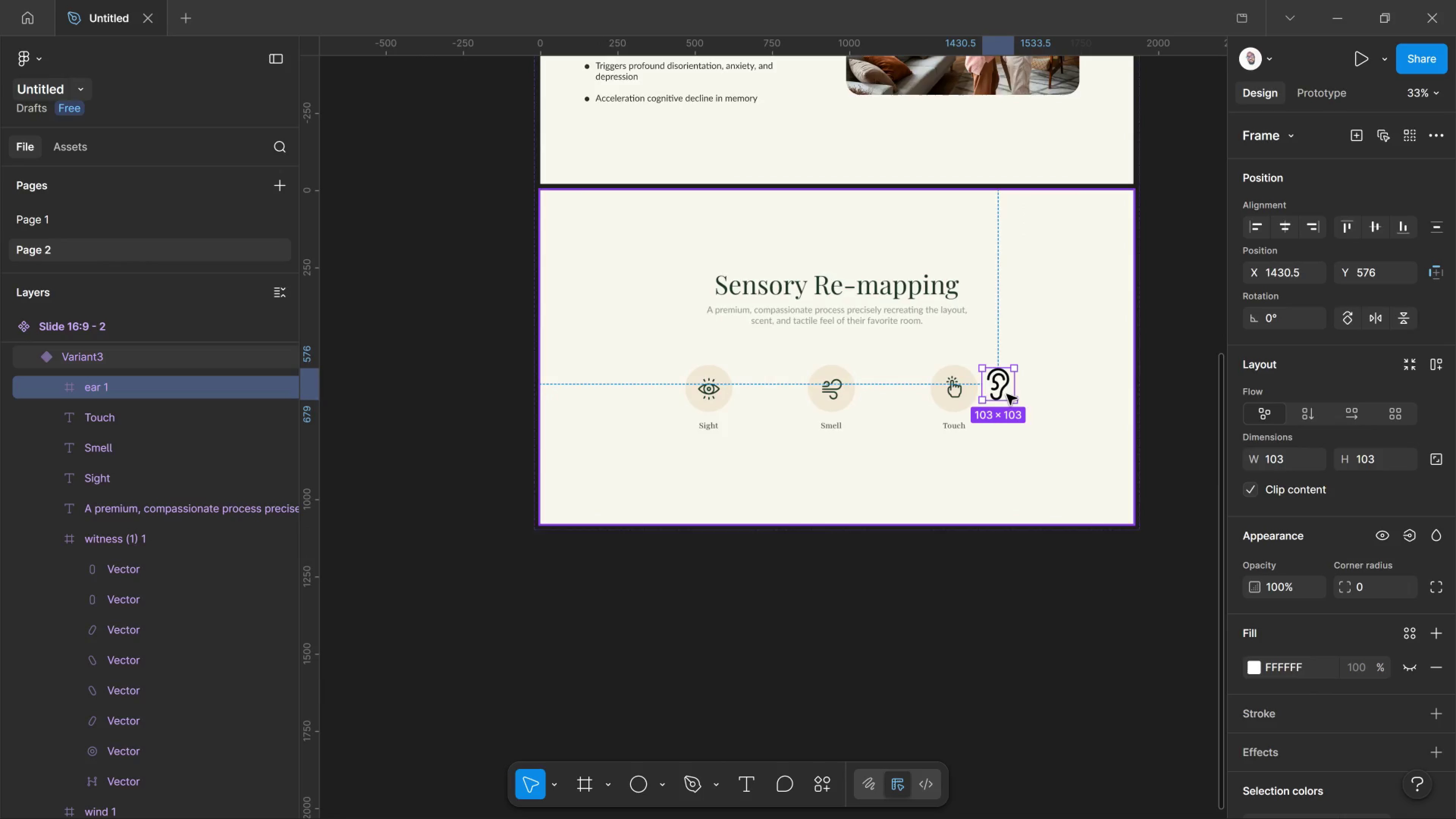 
hold_key(key=ControlLeft, duration=2.46)
 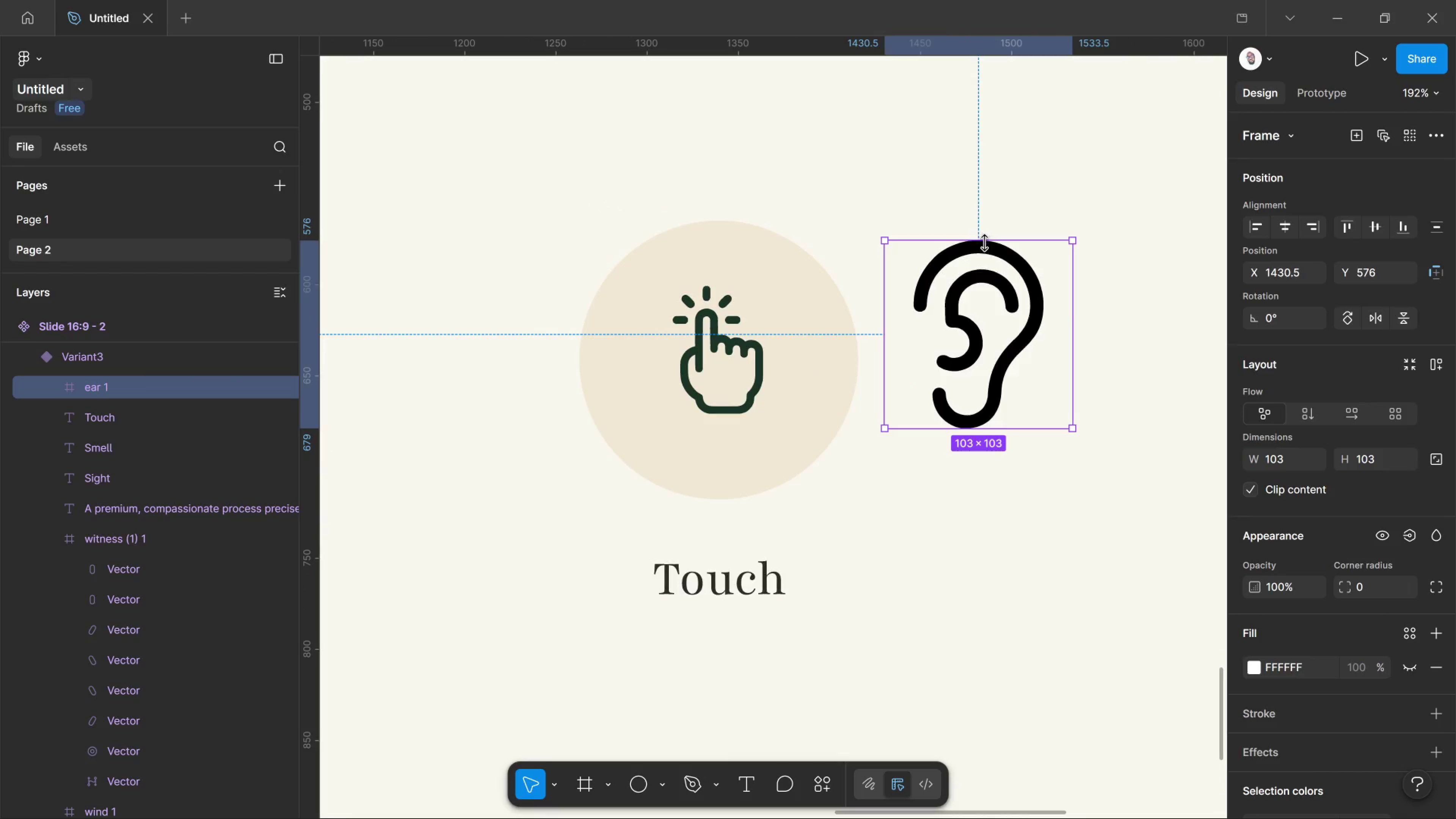 
scroll: coordinate [995, 394], scroll_direction: up, amount: 24.0
 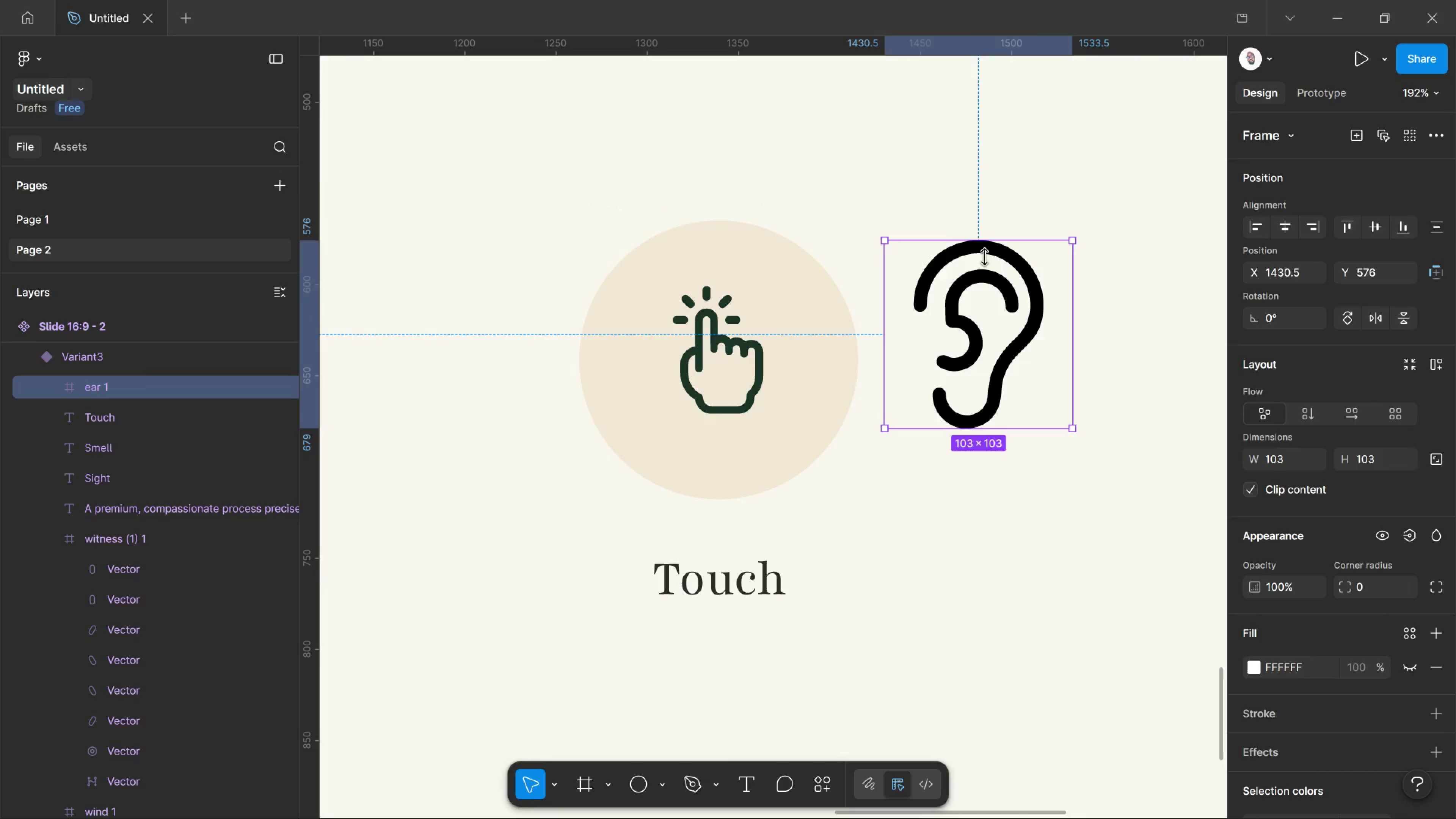 
left_click_drag(start_coordinate=[985, 241], to_coordinate=[978, 288])
 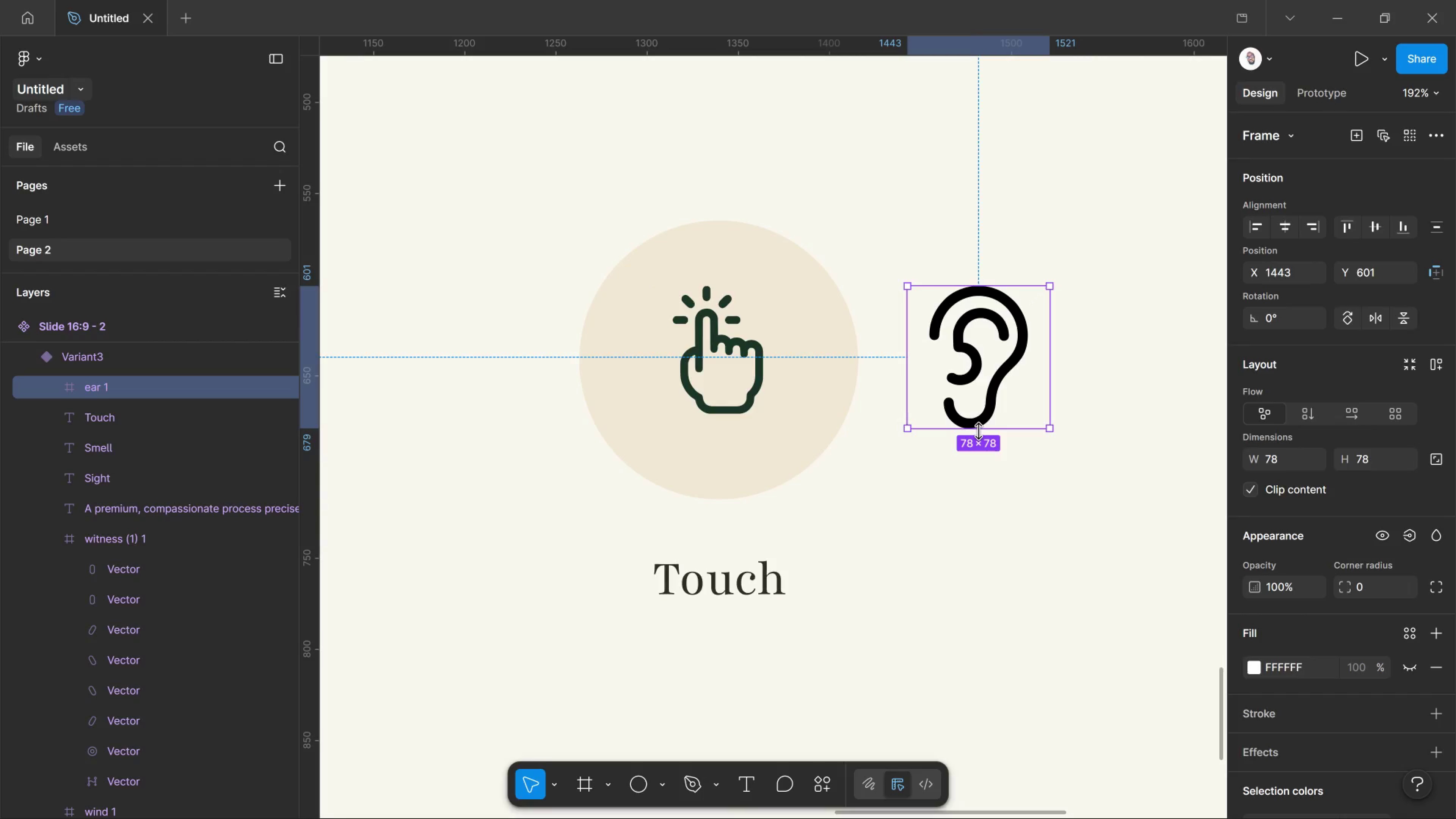 
hold_key(key=ShiftLeft, duration=5.7)
left_click_drag(start_coordinate=[978, 431], to_coordinate=[978, 416])
 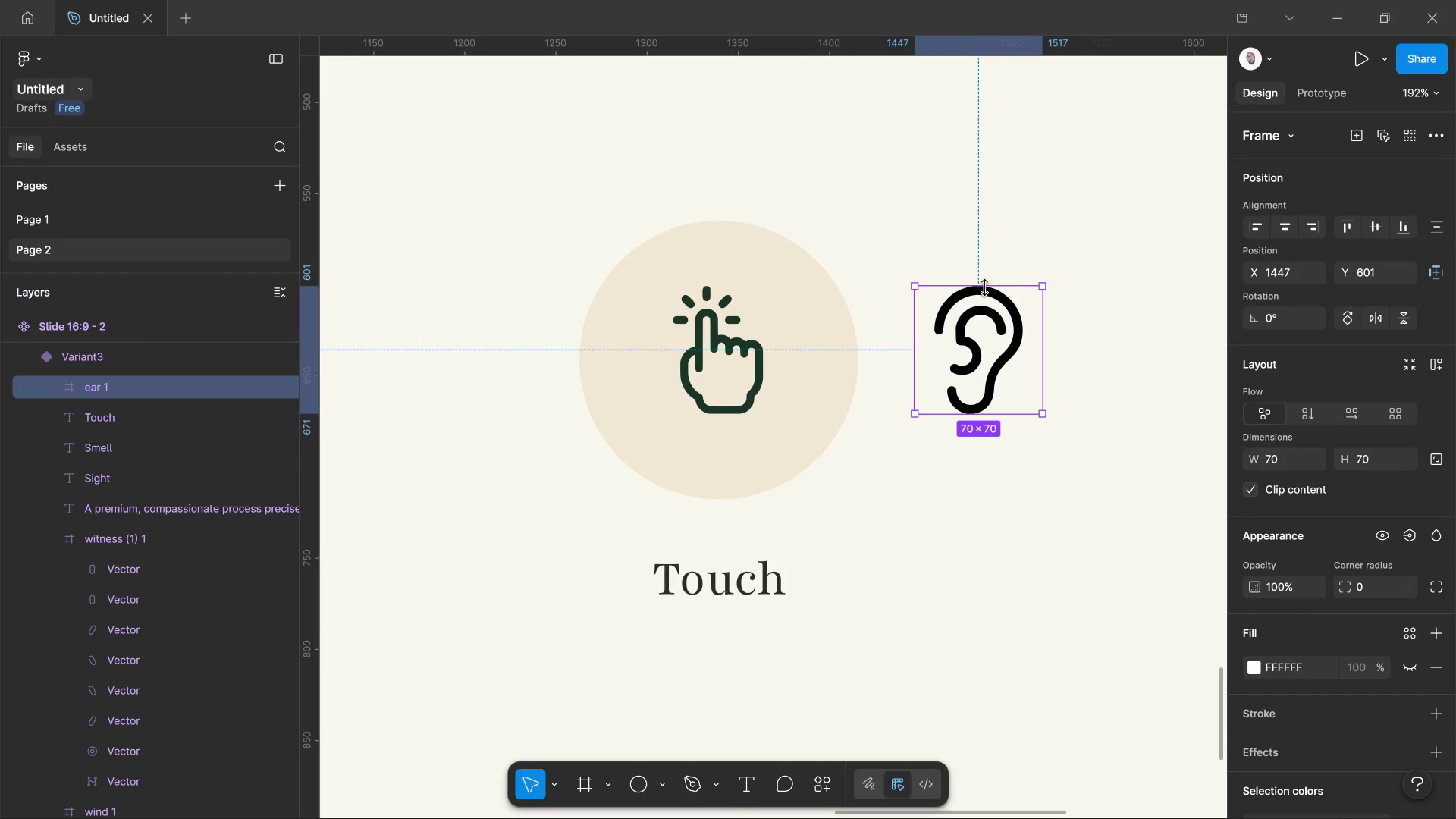 
left_click_drag(start_coordinate=[987, 287], to_coordinate=[983, 289])
 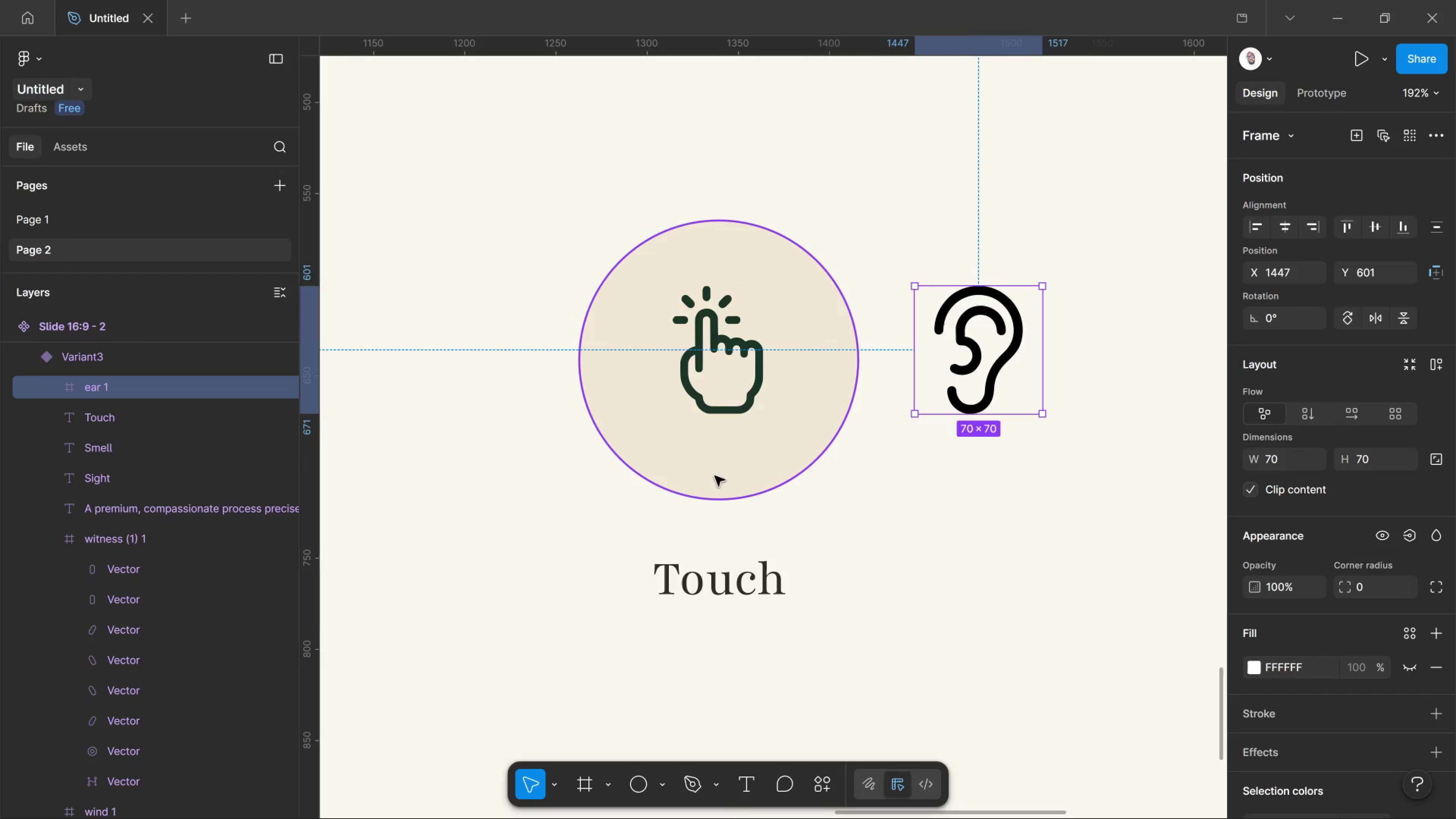 
left_click_drag(start_coordinate=[717, 476], to_coordinate=[711, 476])
 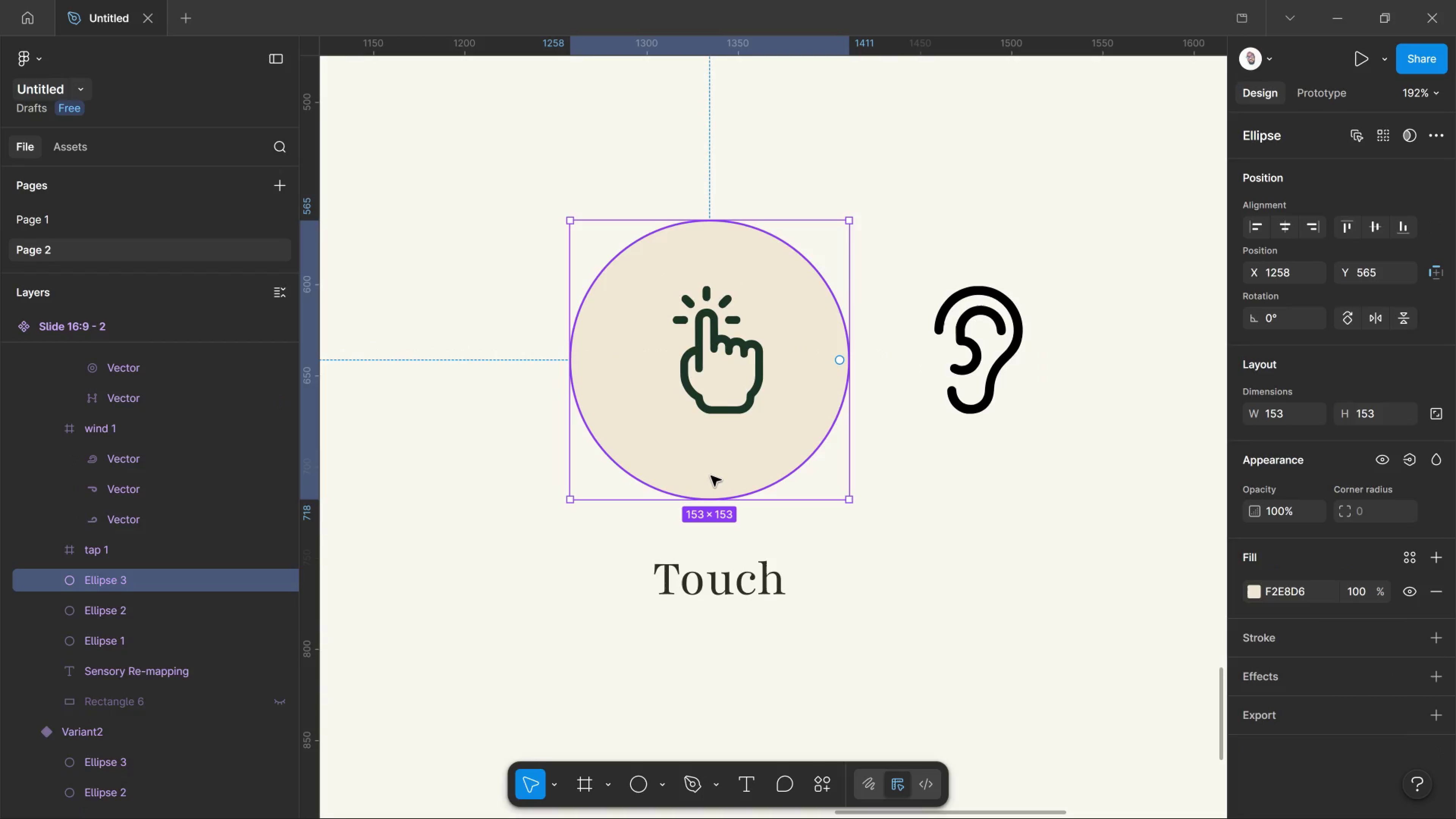 
hold_key(key=AltLeft, duration=3.18)
left_click_drag(start_coordinate=[711, 476], to_coordinate=[1072, 460])
 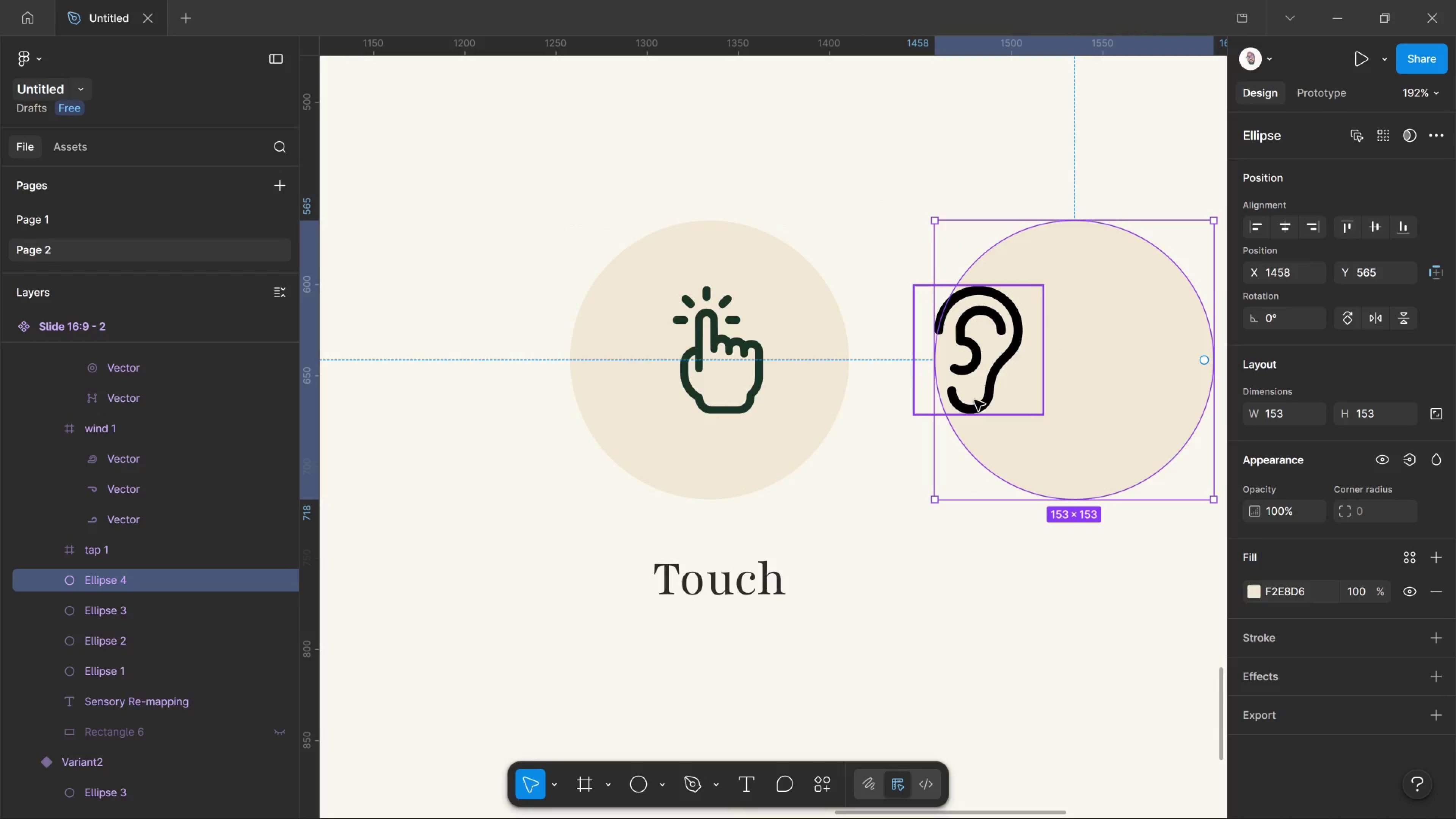 
hold_key(key=ShiftLeft, duration=1.15)
 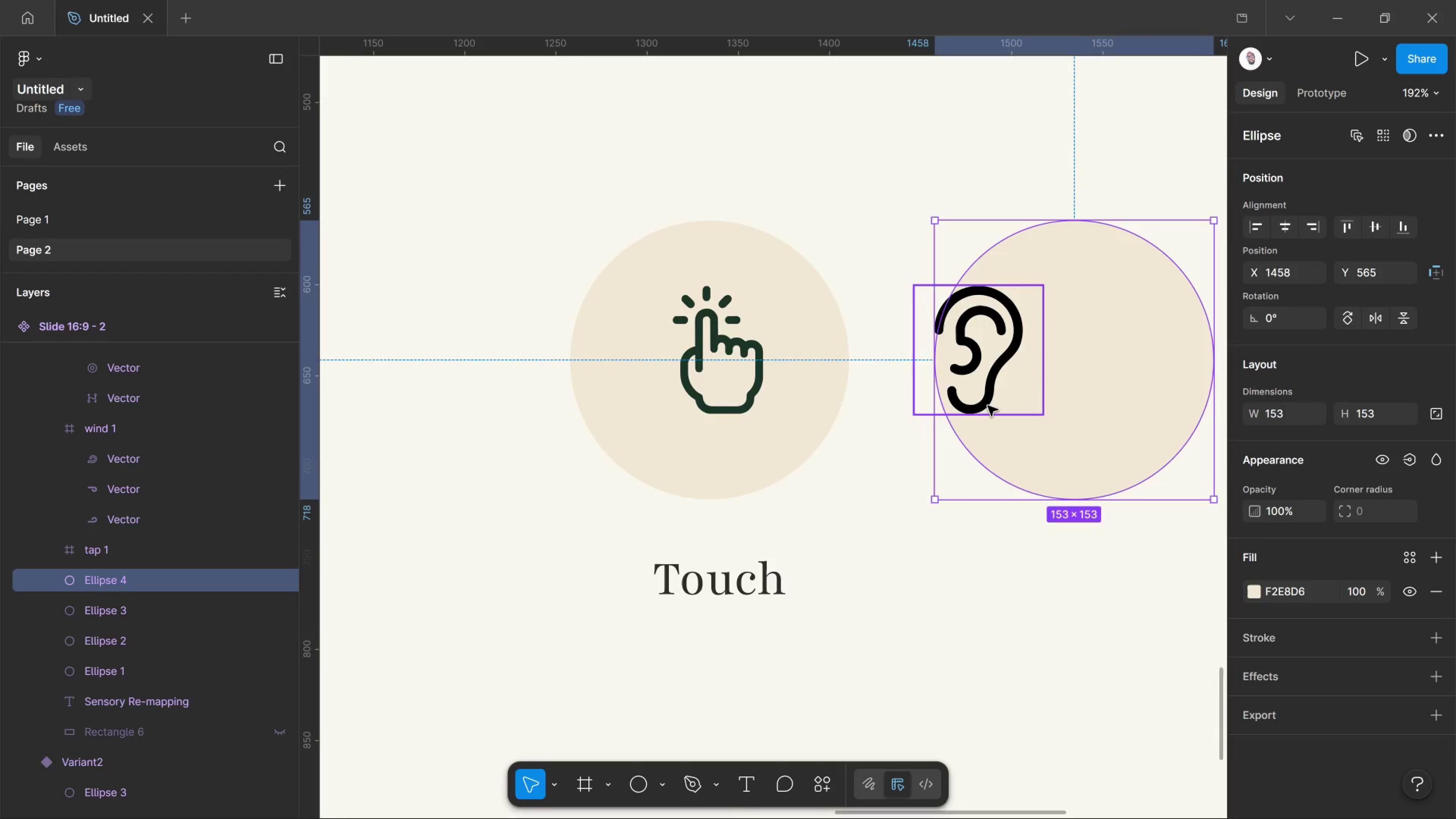 
left_click_drag(start_coordinate=[982, 406], to_coordinate=[1006, 403])
 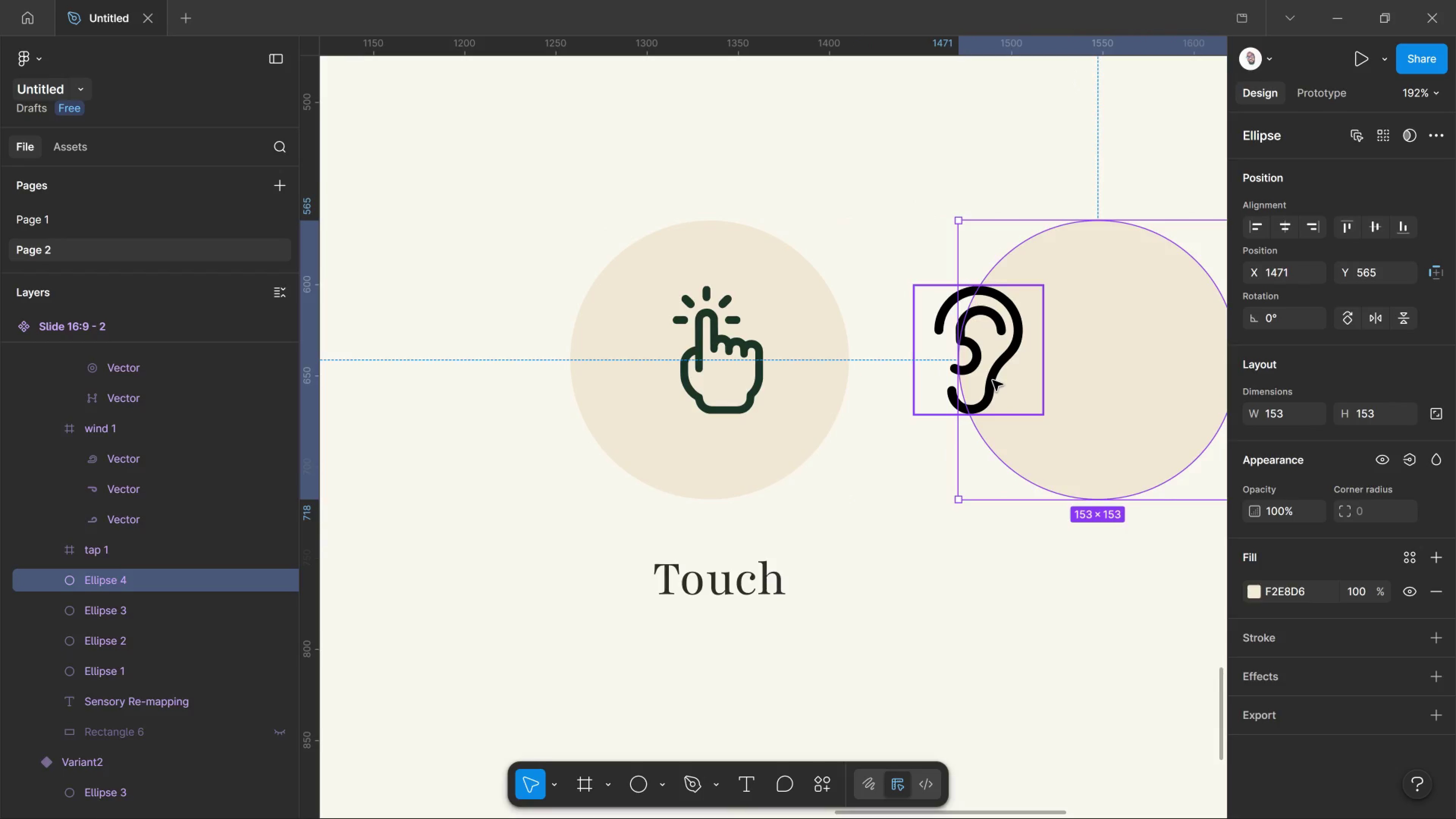 
left_click([993, 380])
 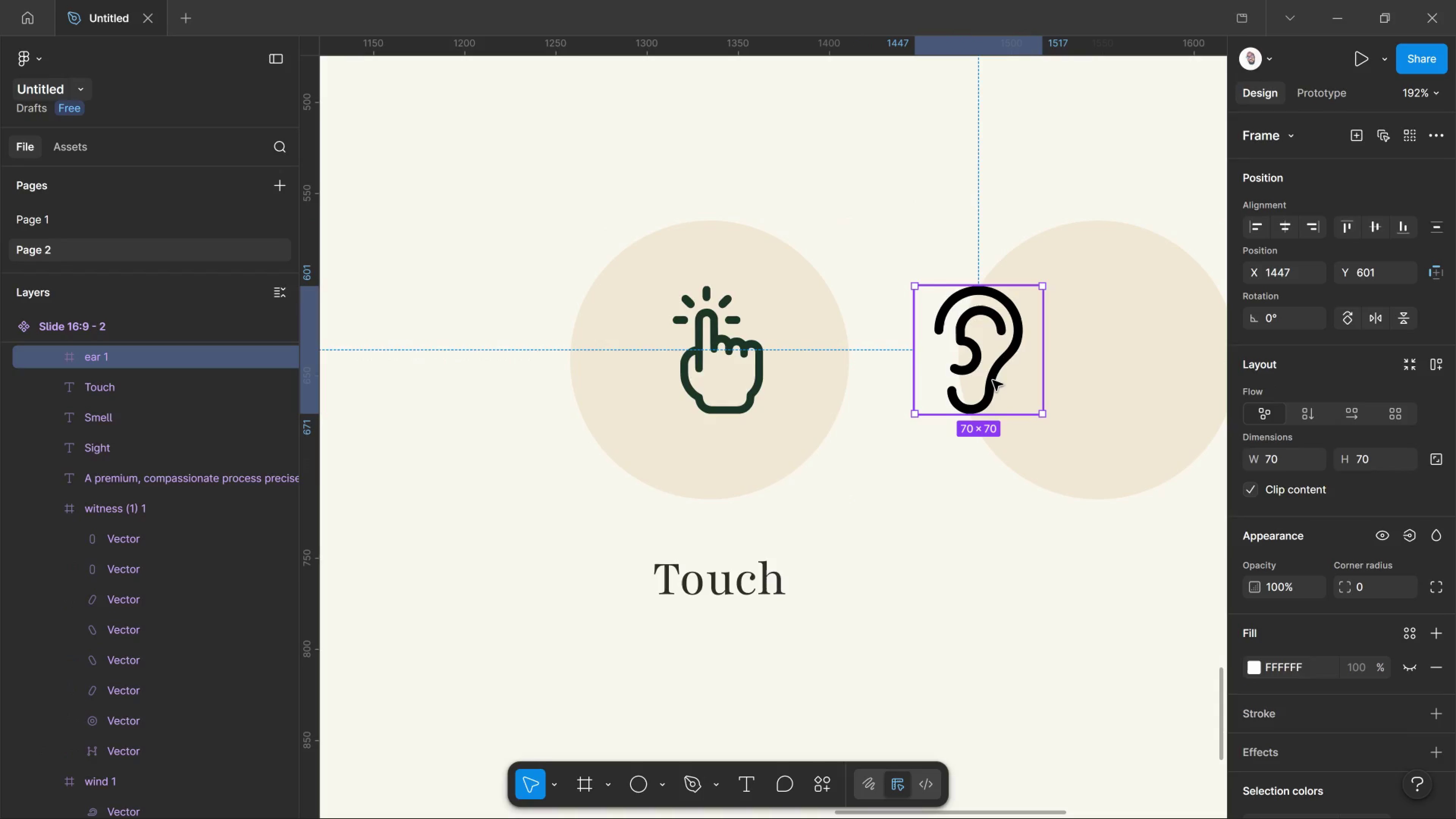 
left_click([993, 380])
 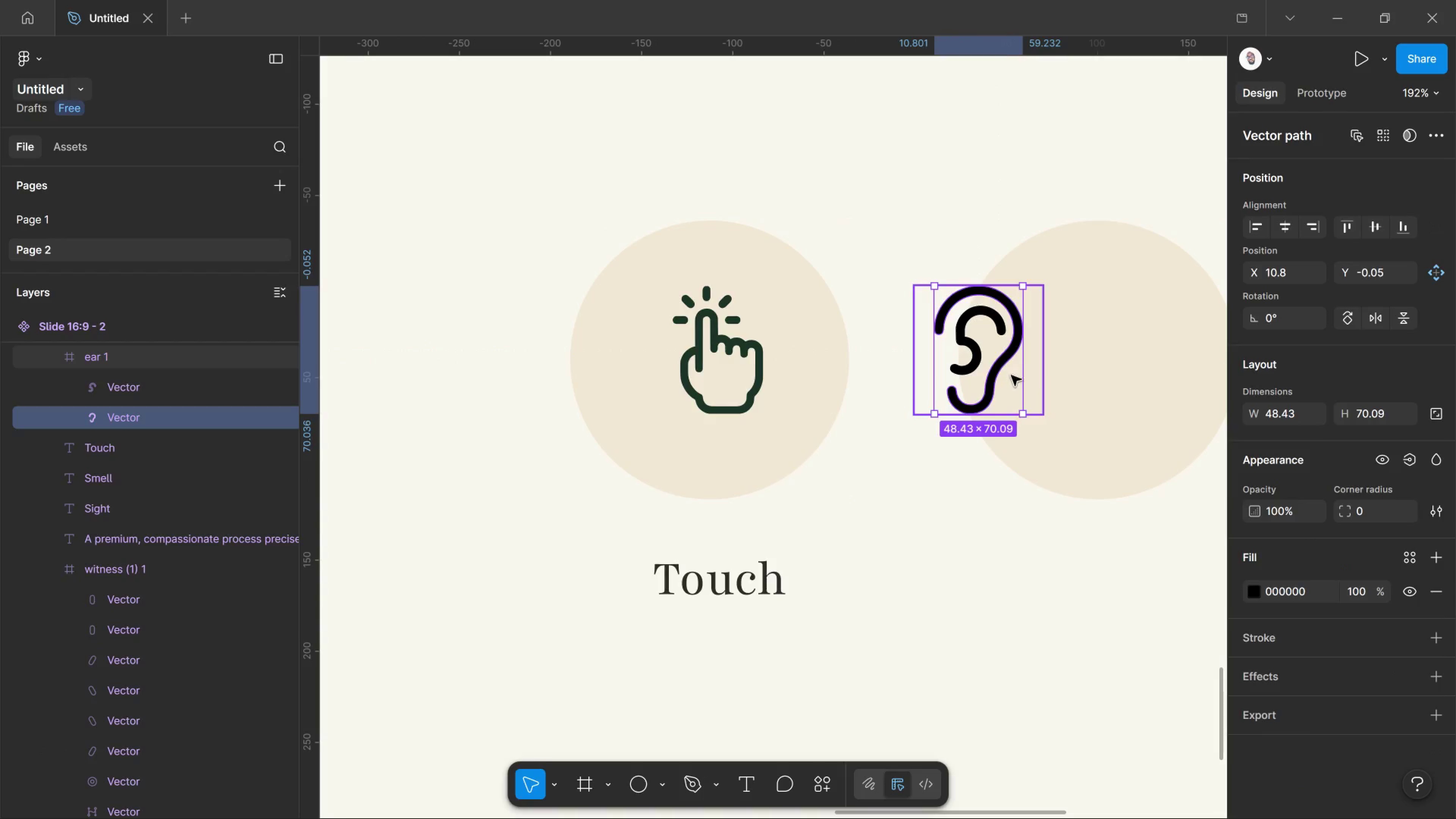 
left_click_drag(start_coordinate=[993, 380], to_coordinate=[1026, 386])
 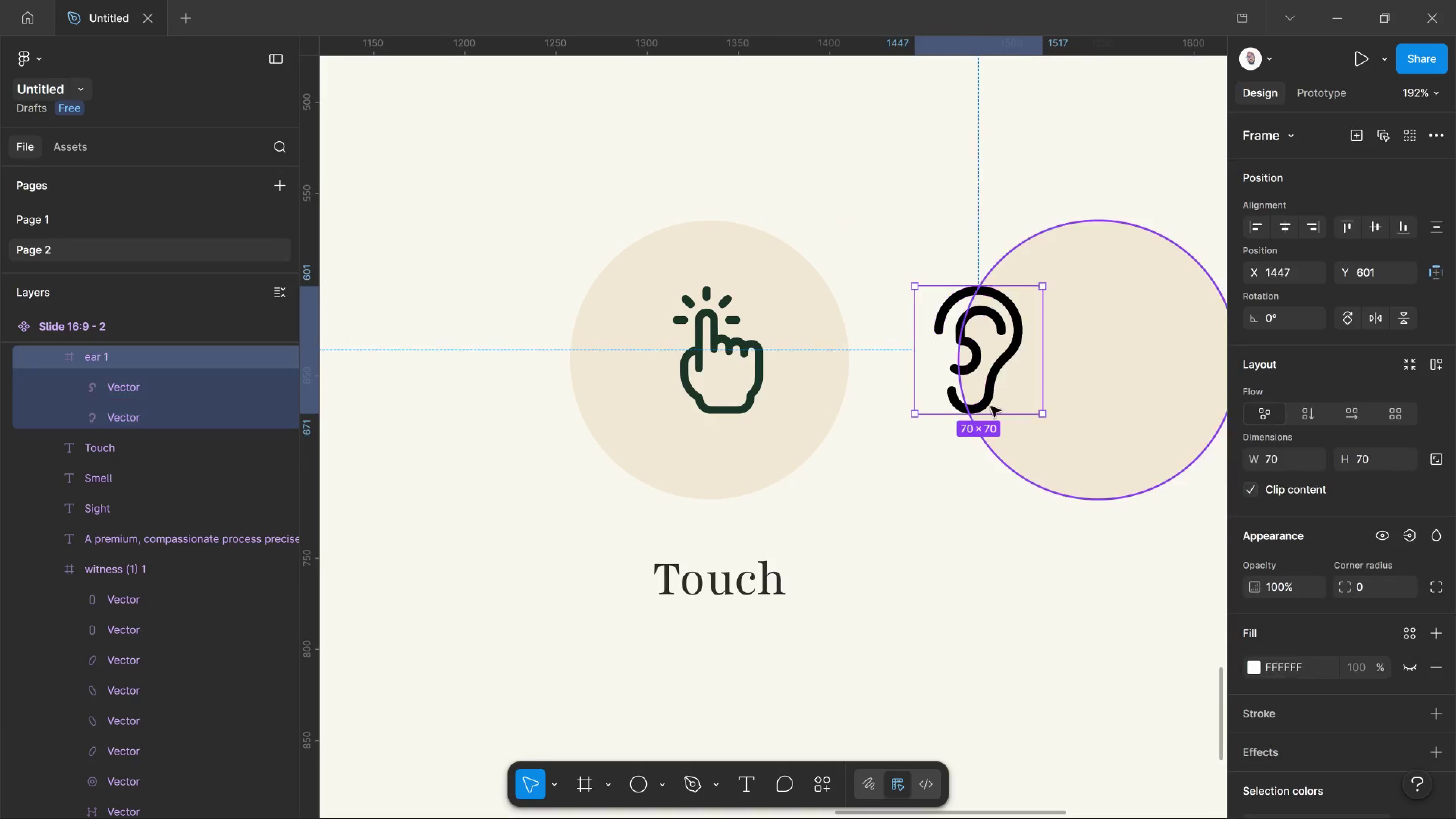 
key(Control+Z)
 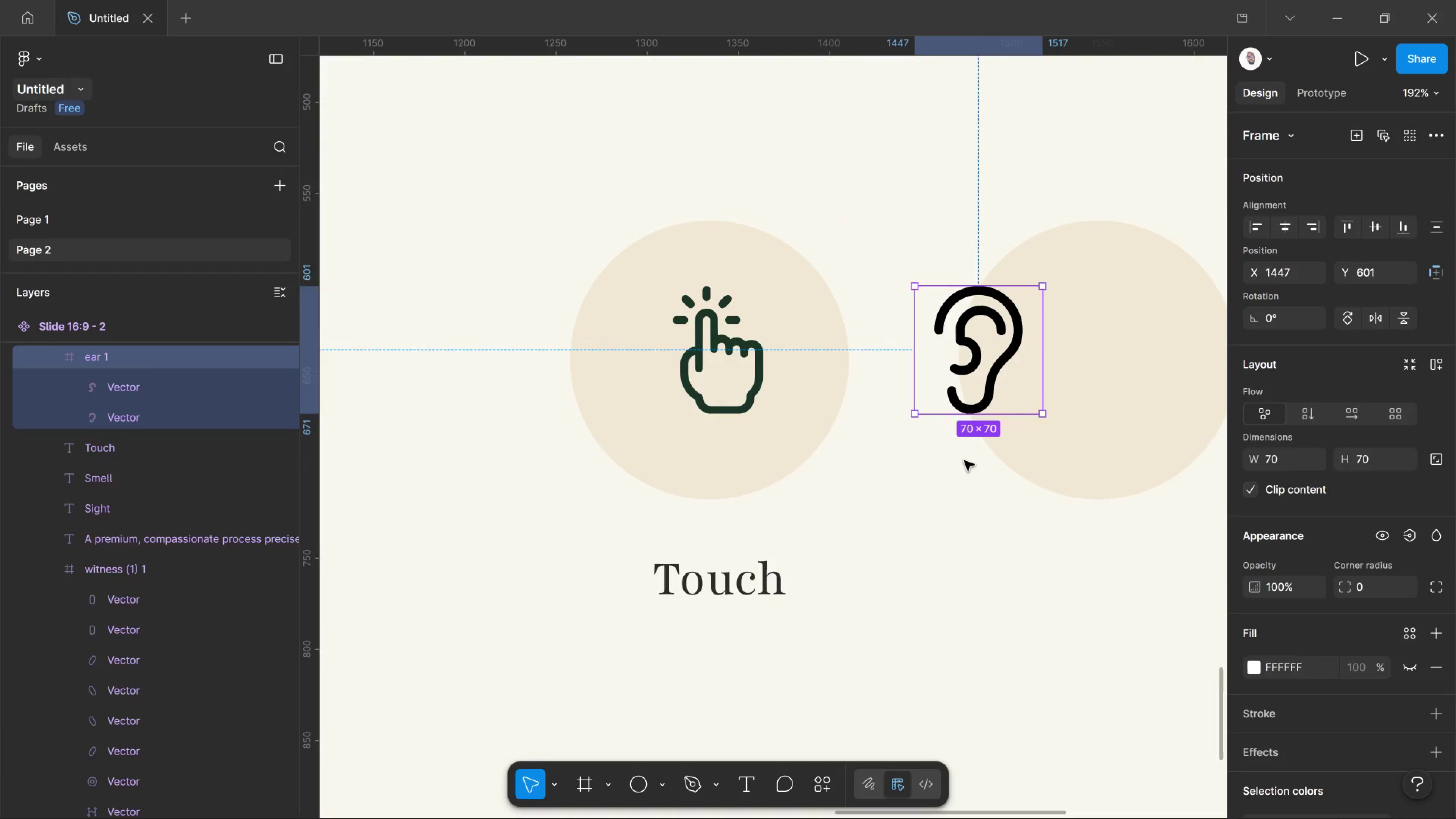 
left_click([964, 461])
 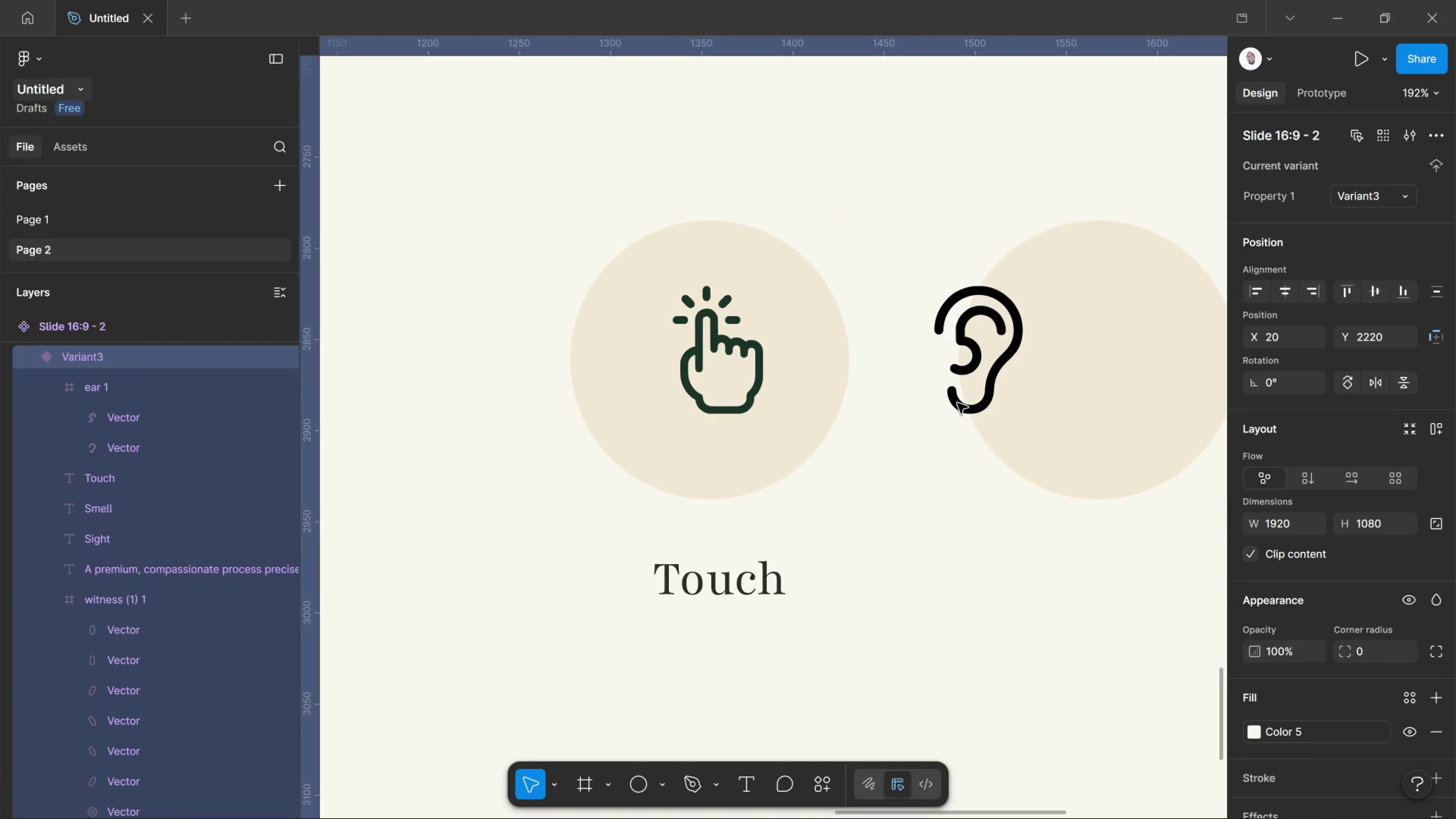 
left_click([957, 403])
 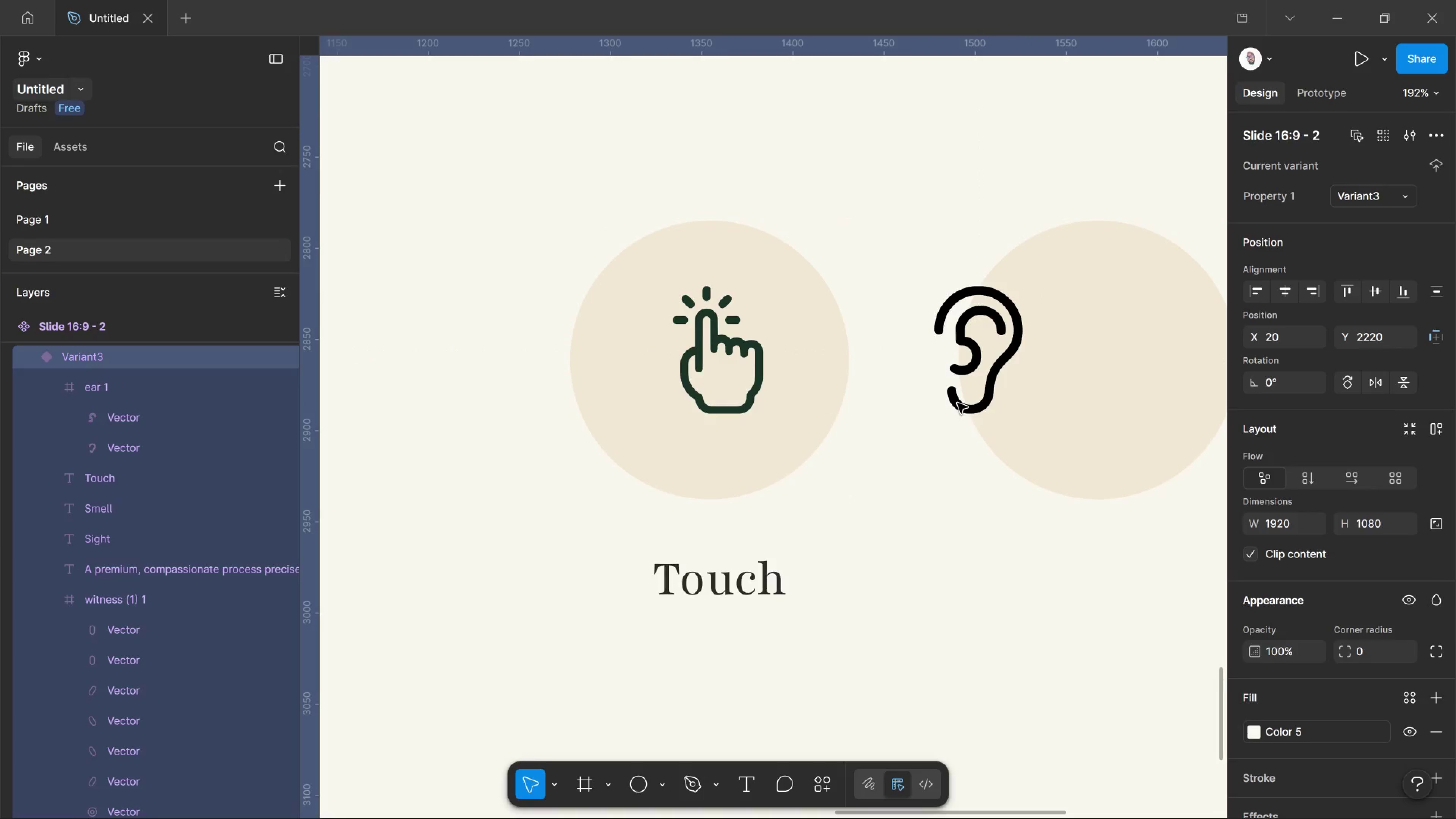 
double_click([957, 403])
 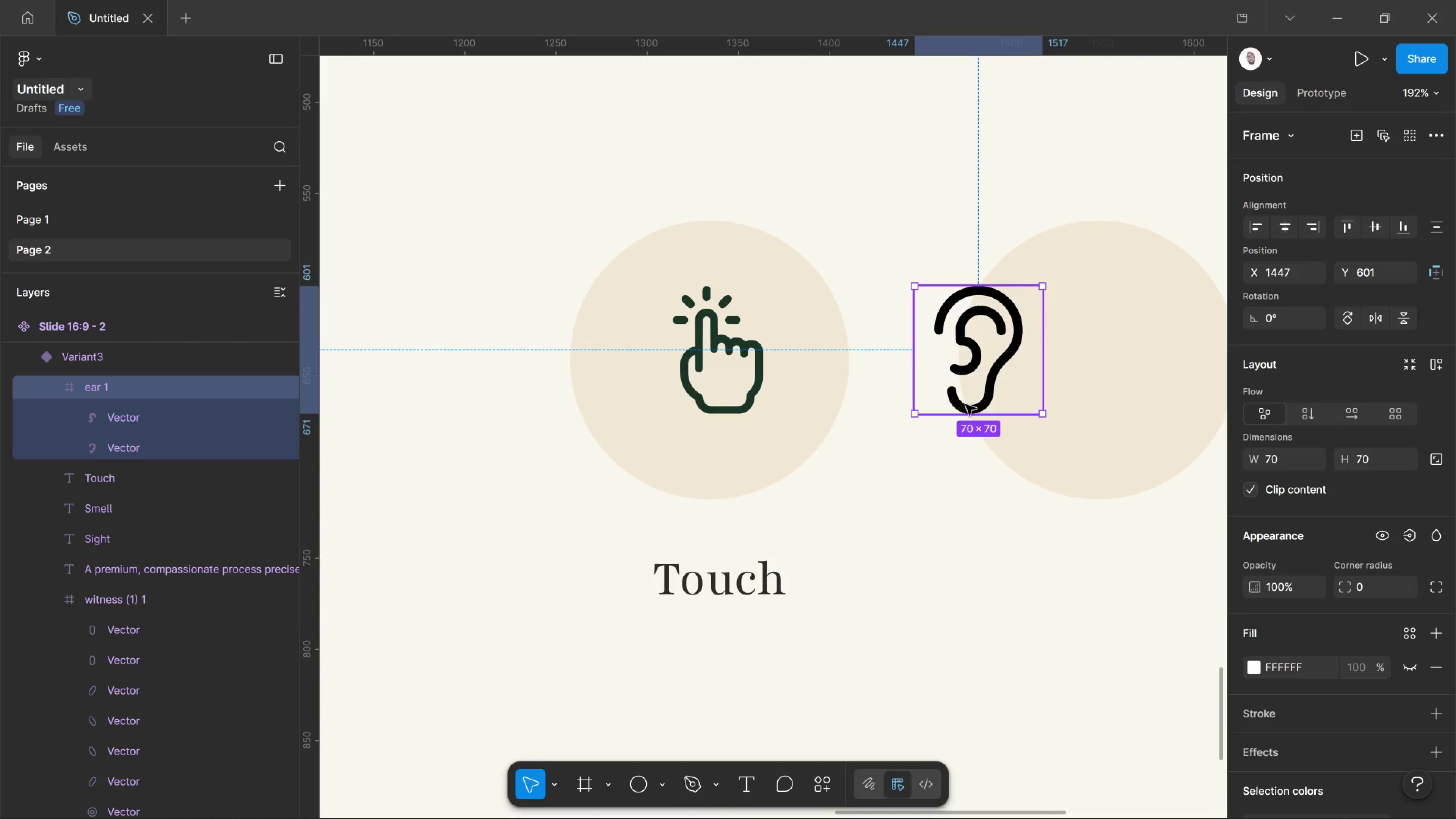 
left_click_drag(start_coordinate=[957, 403], to_coordinate=[1081, 416])
 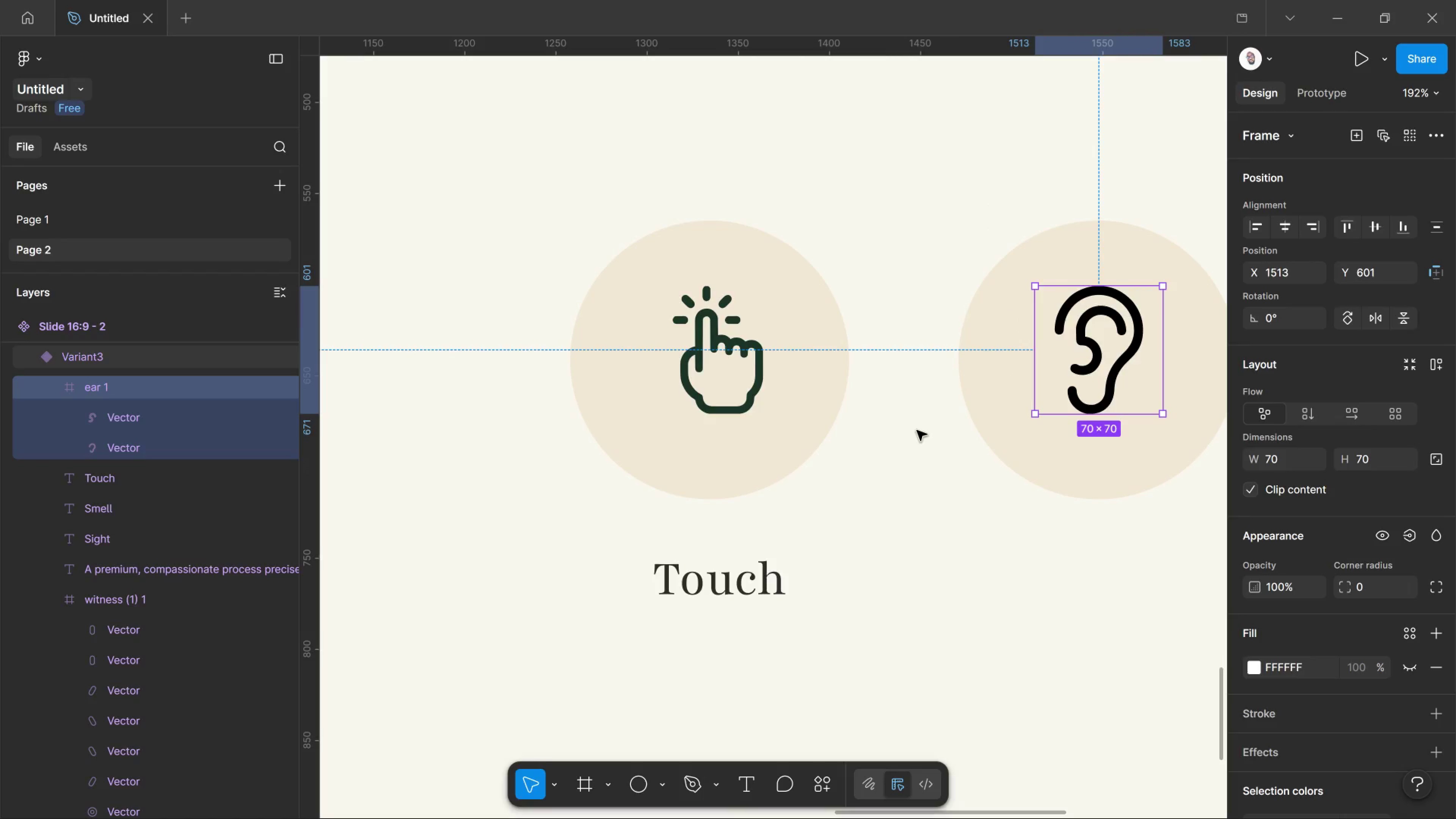 
hold_key(key=ShiftLeft, duration=4.7)
 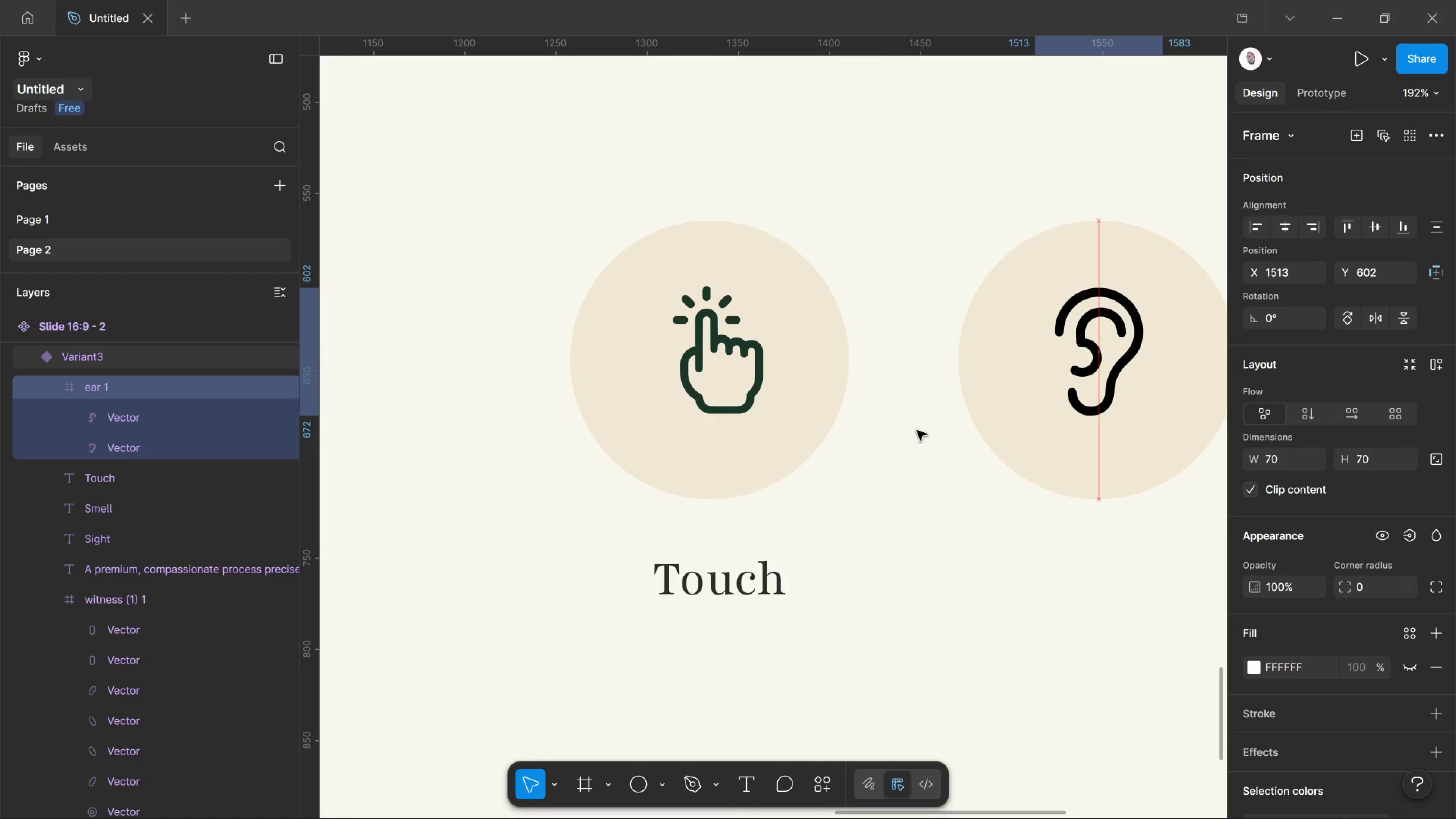 
key(ArrowDown)
 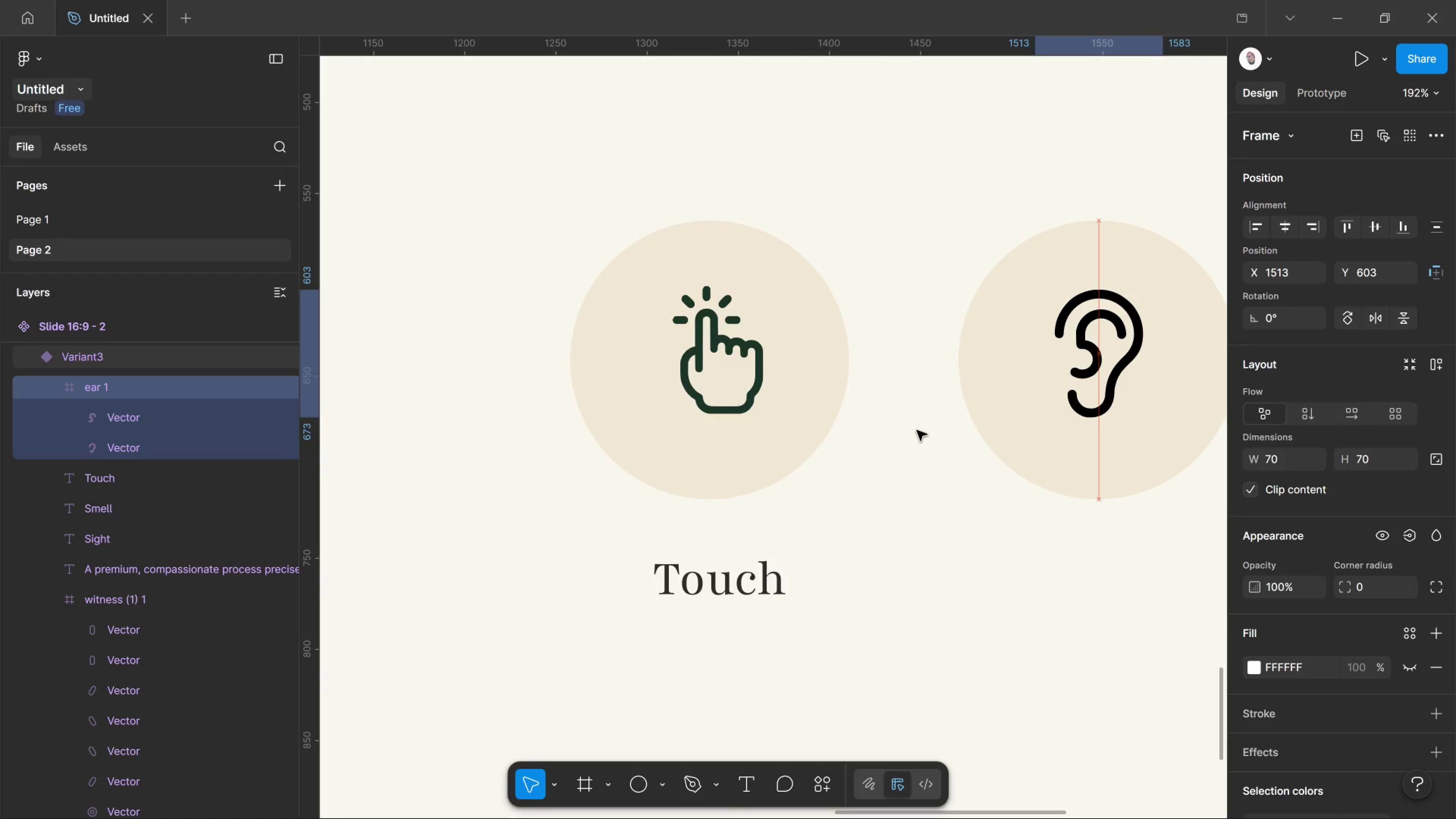 
key(ArrowDown)
 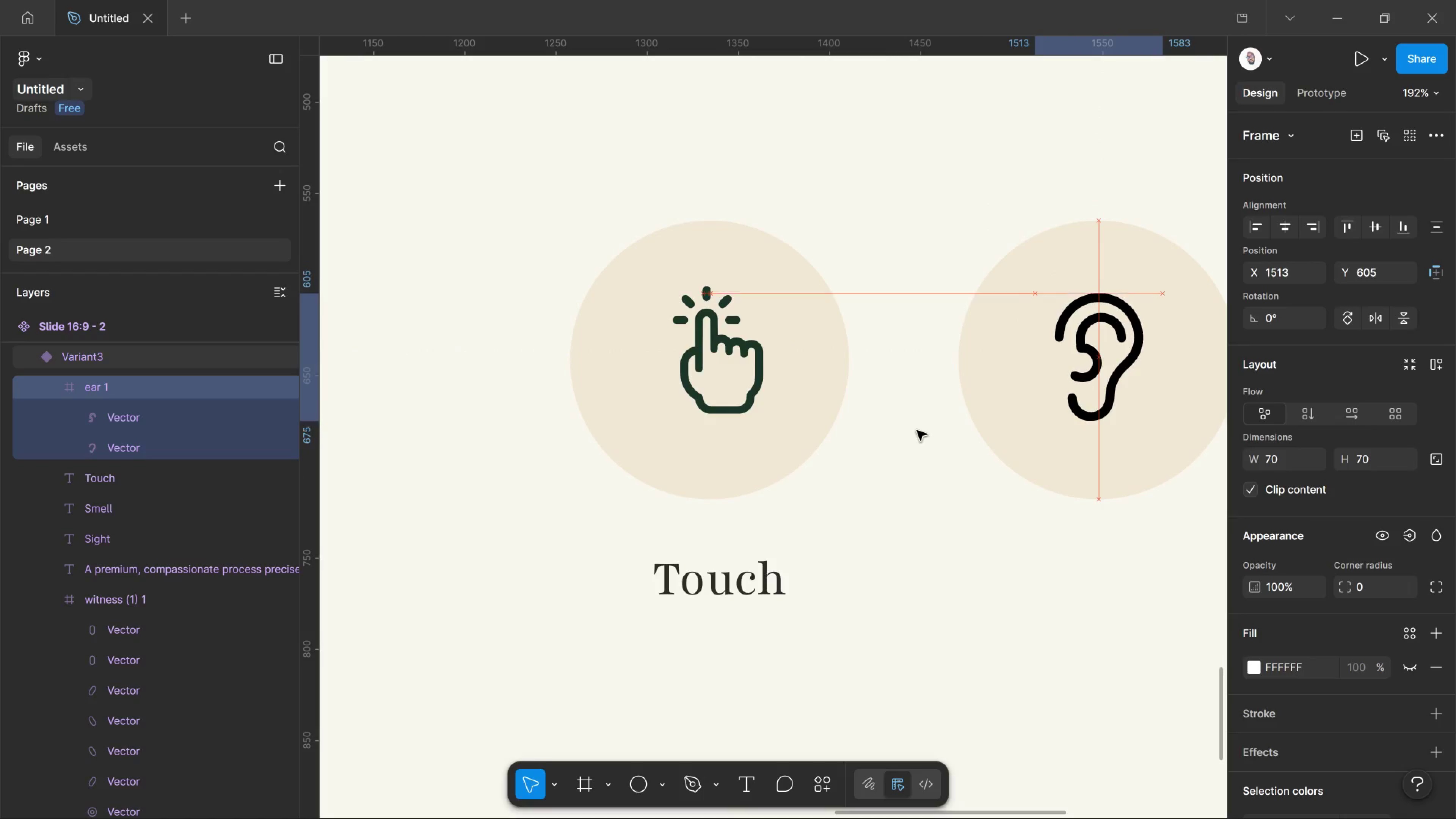 
key(ArrowDown)
 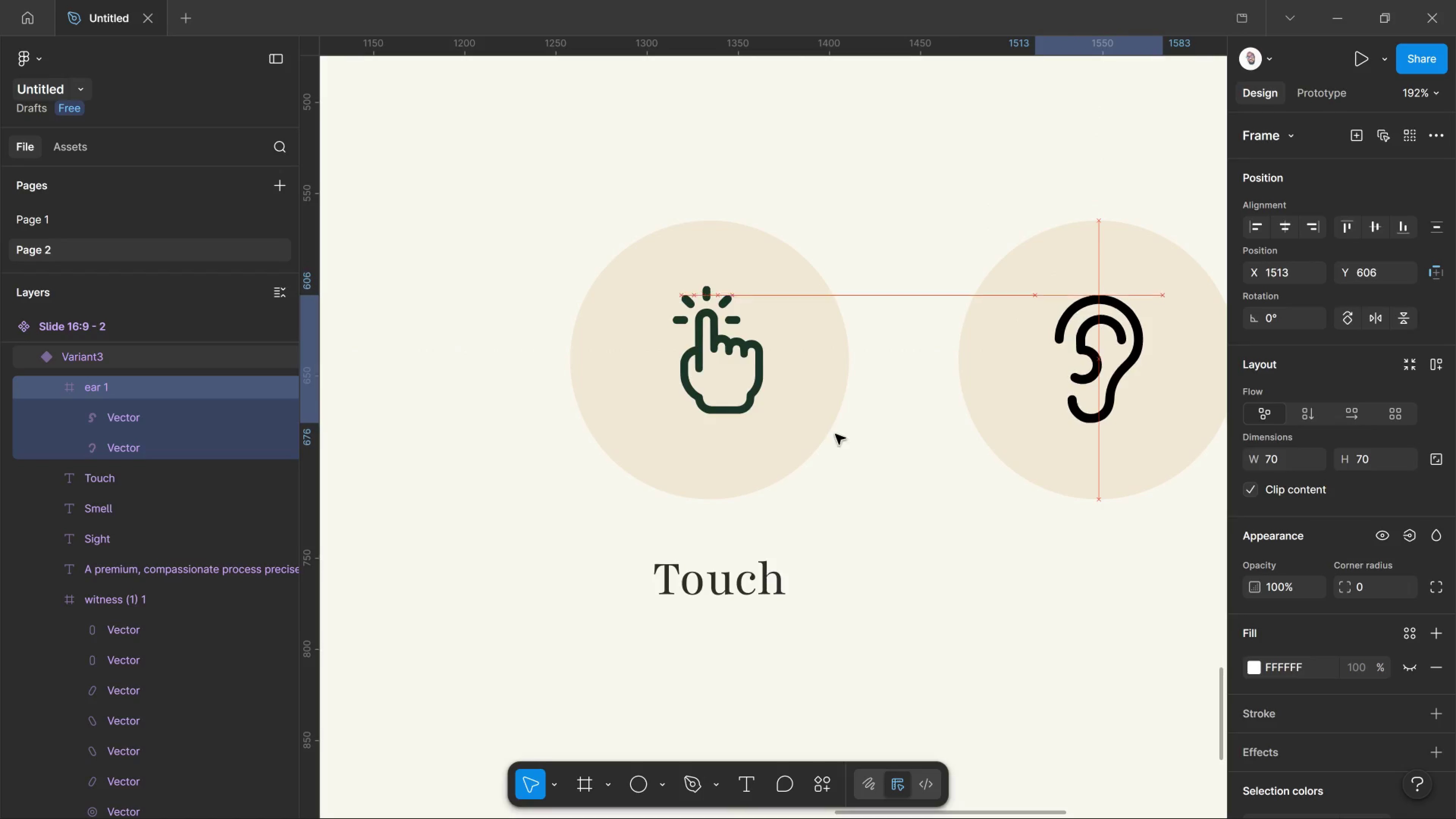 
key(ArrowDown)
 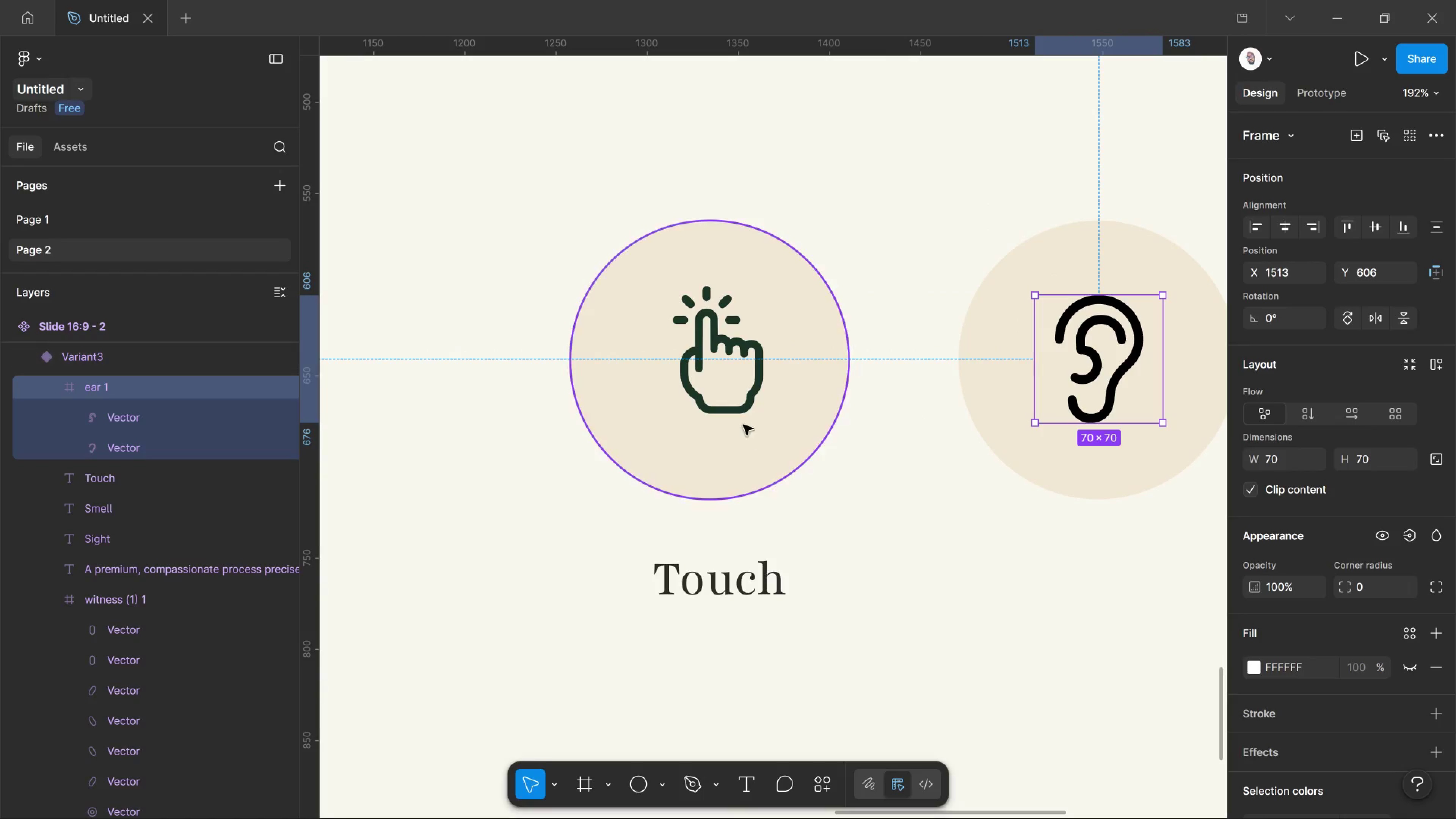 
key(ArrowDown)
 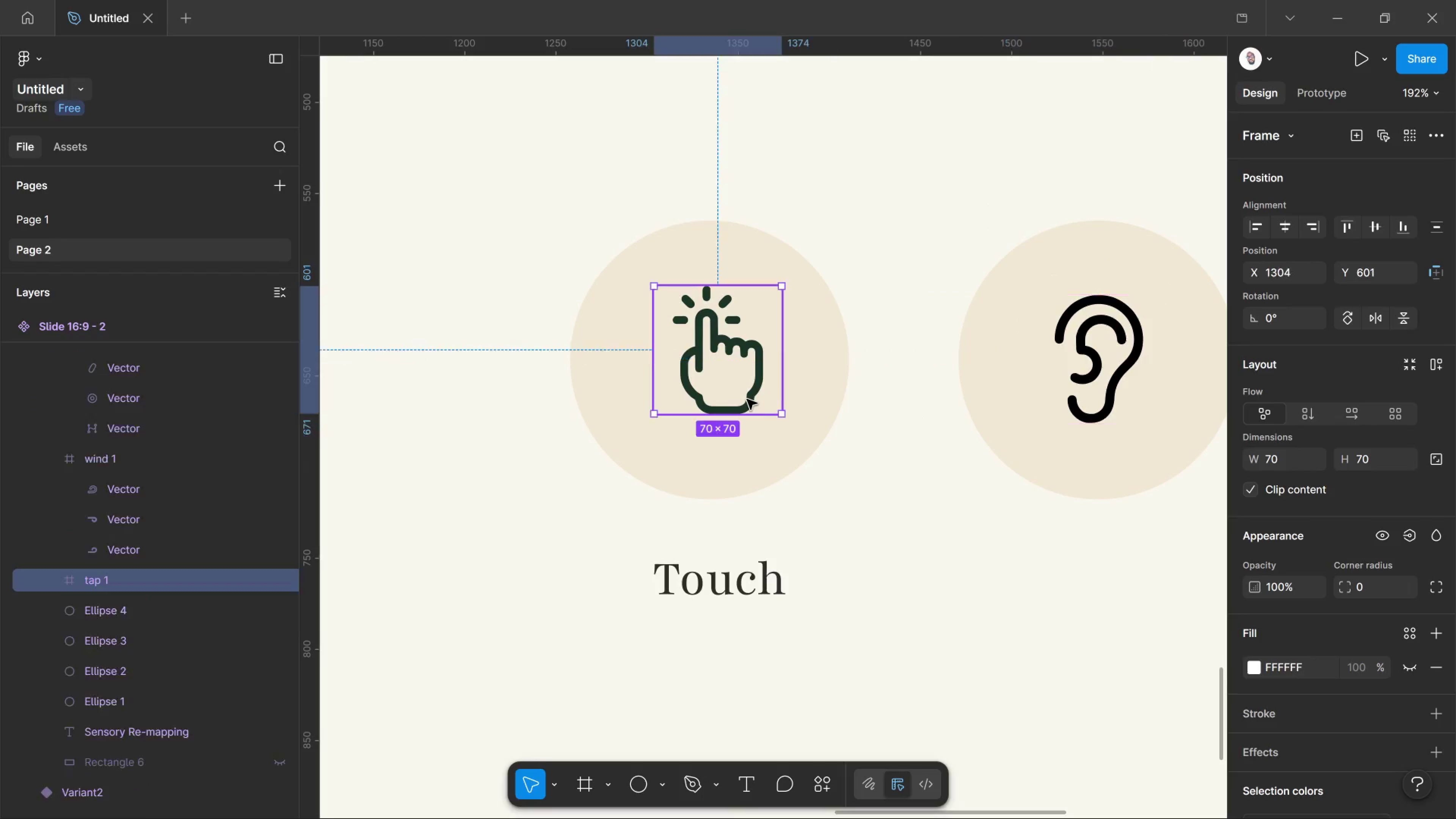 
left_click([747, 399])
 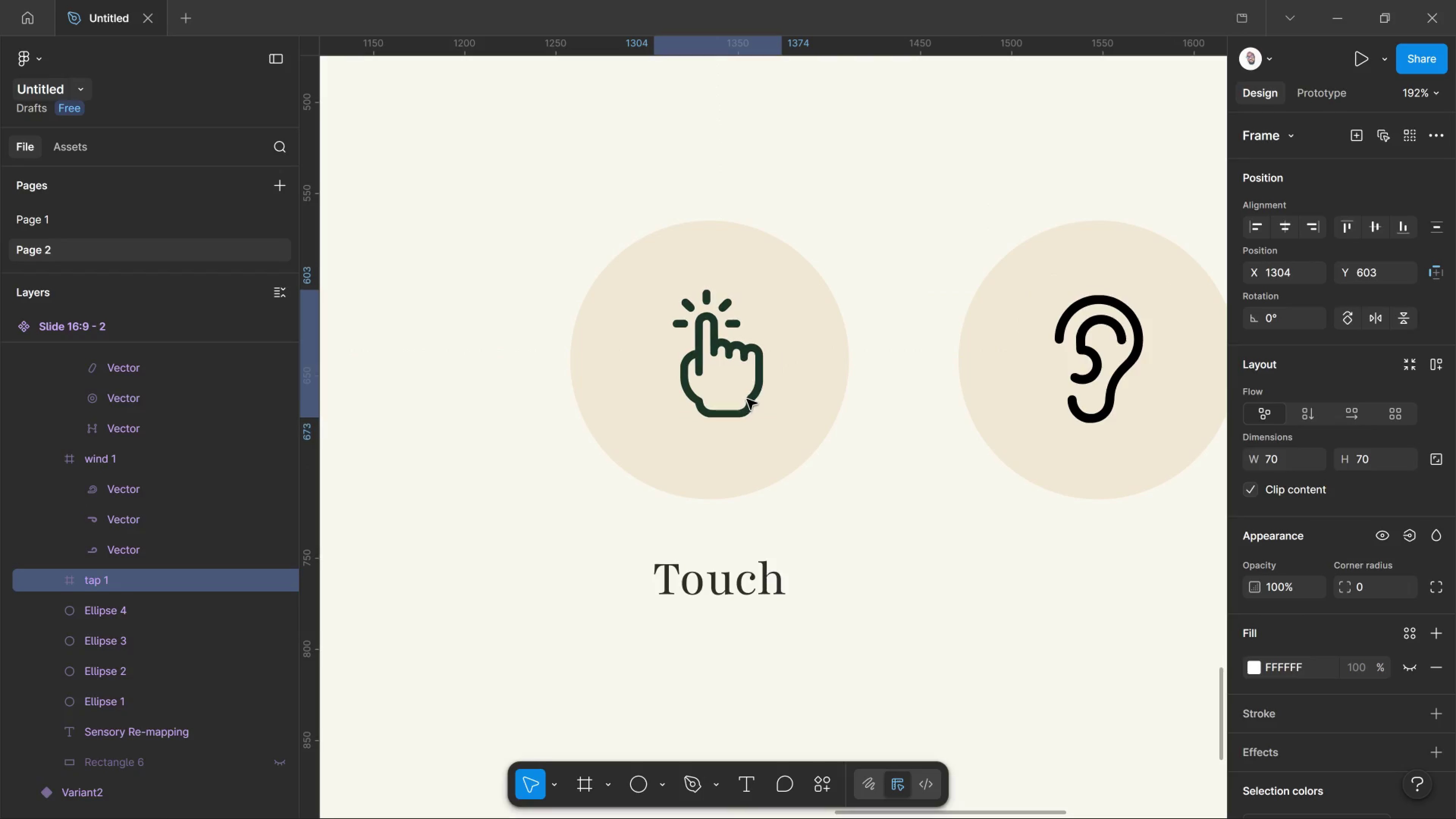 
key(ArrowDown)
 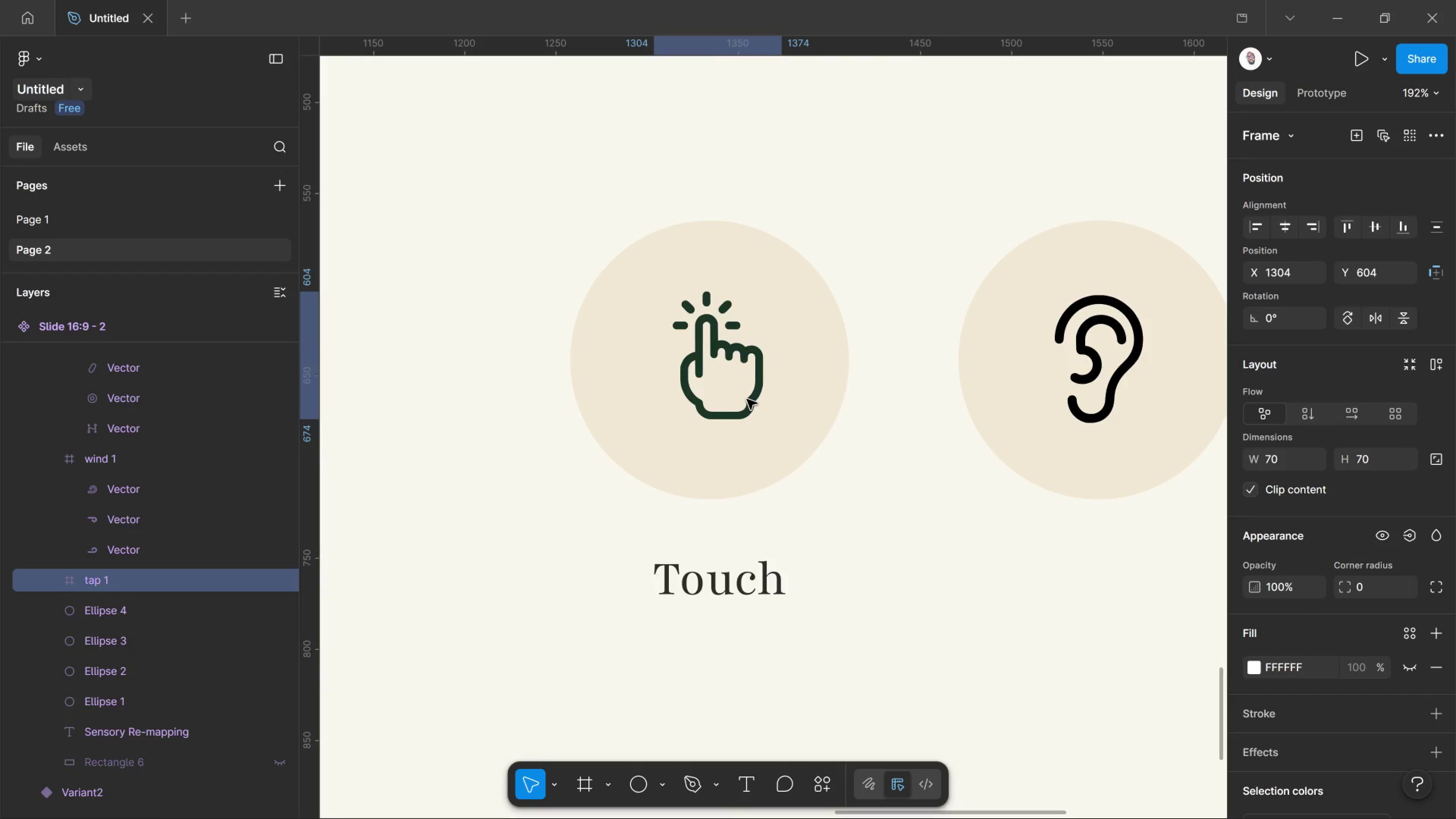 
key(ArrowDown)
 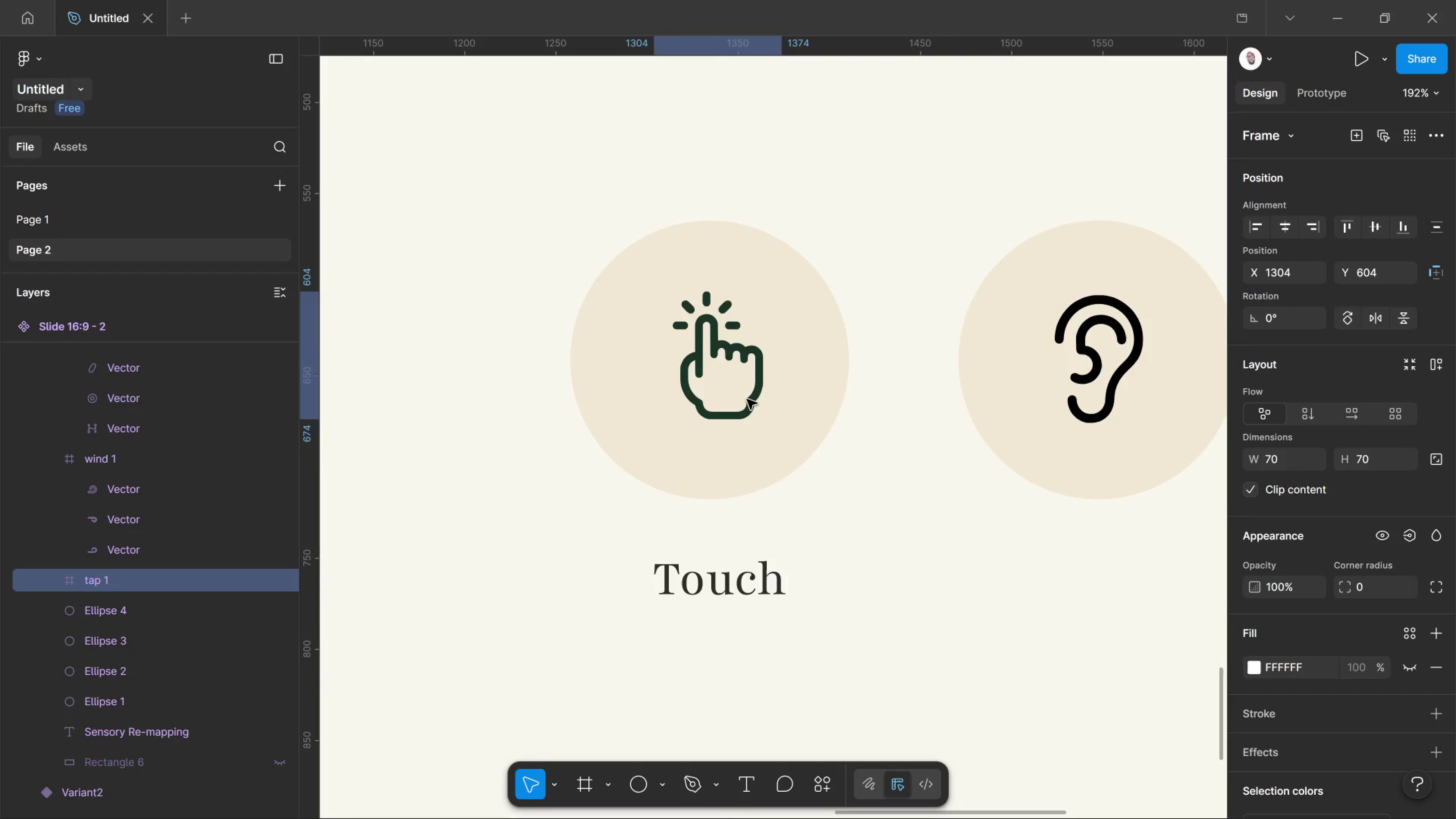 
key(ArrowDown)
 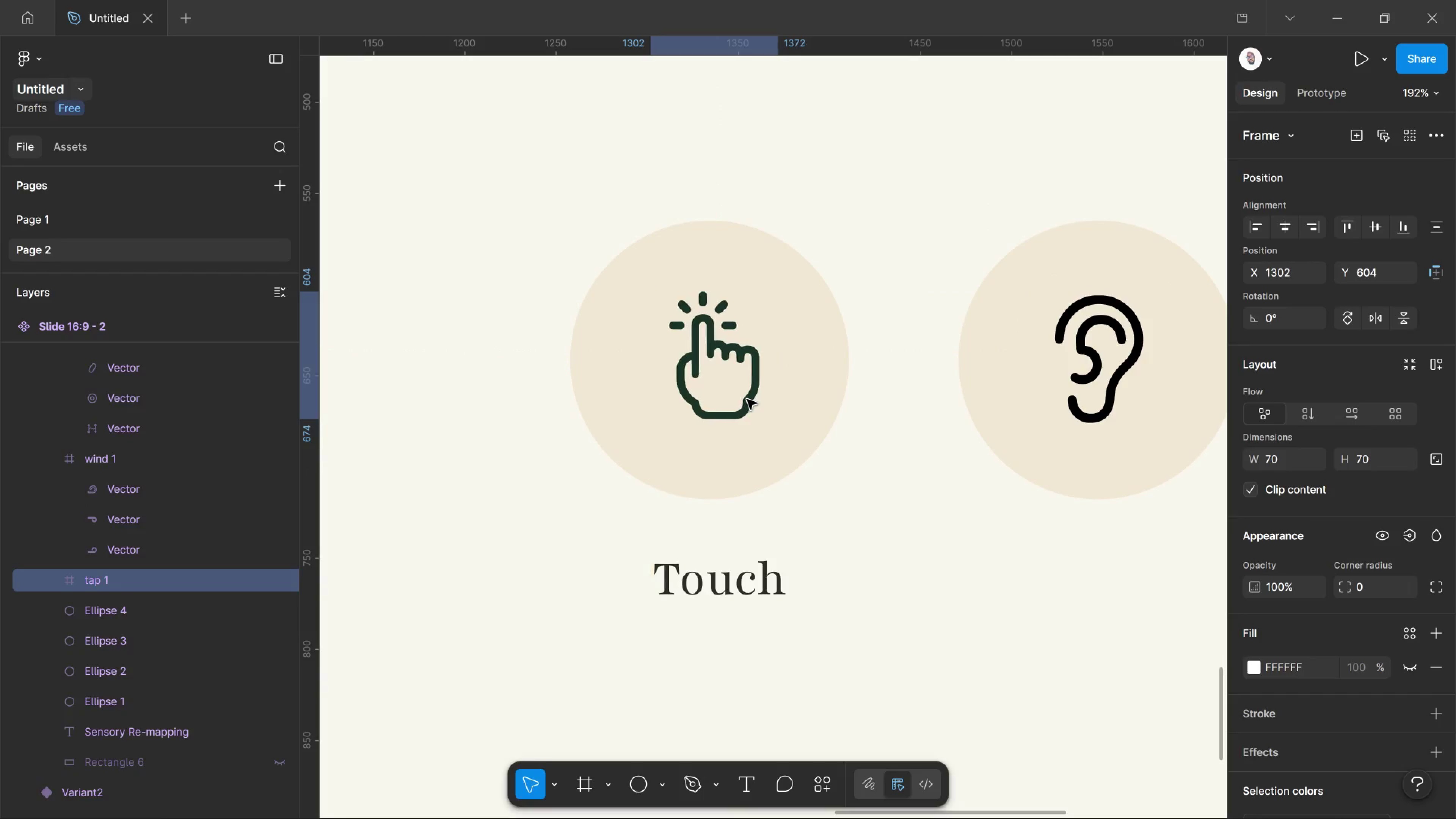 
key(ArrowLeft)
 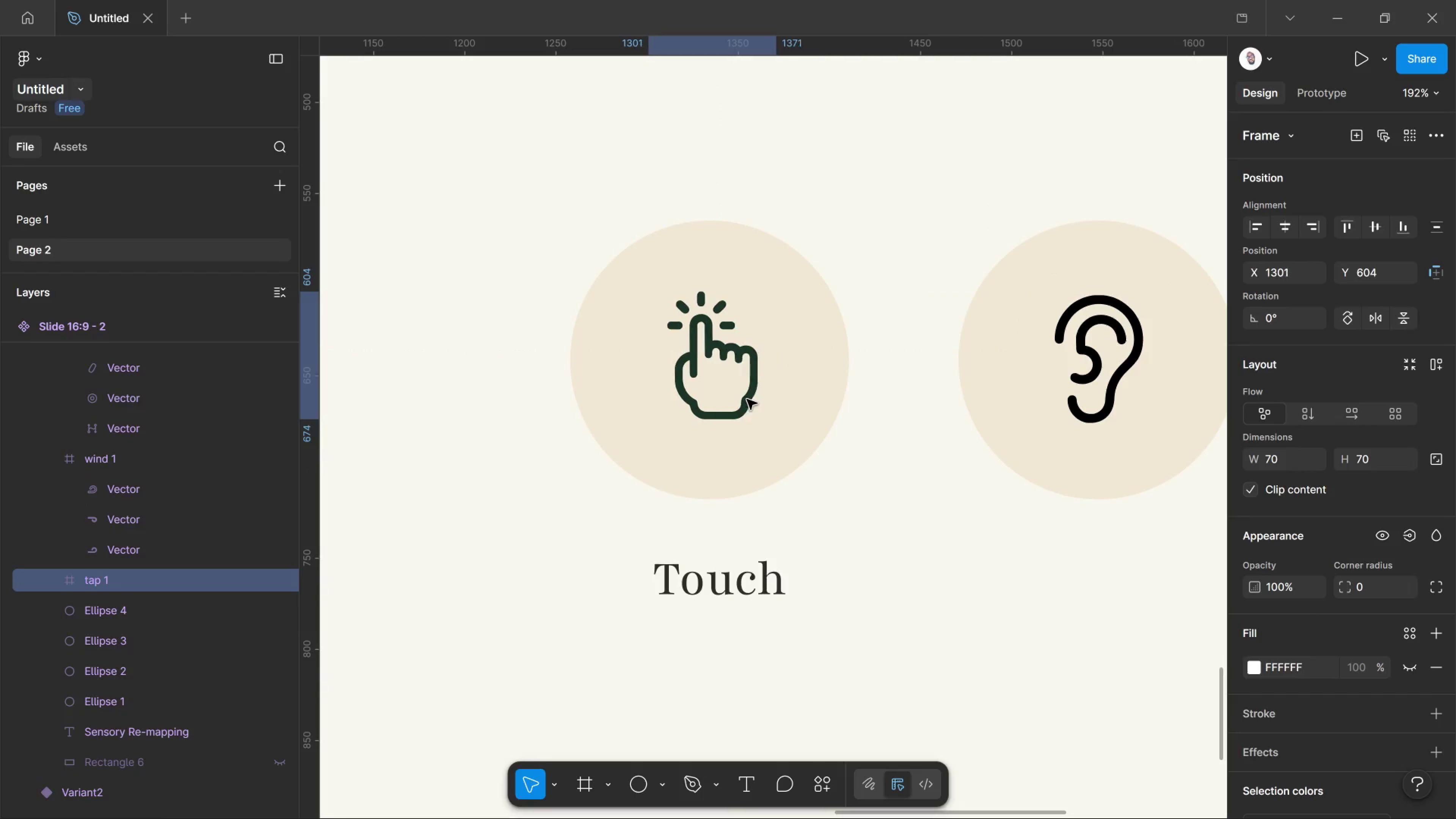 
key(ArrowLeft)
 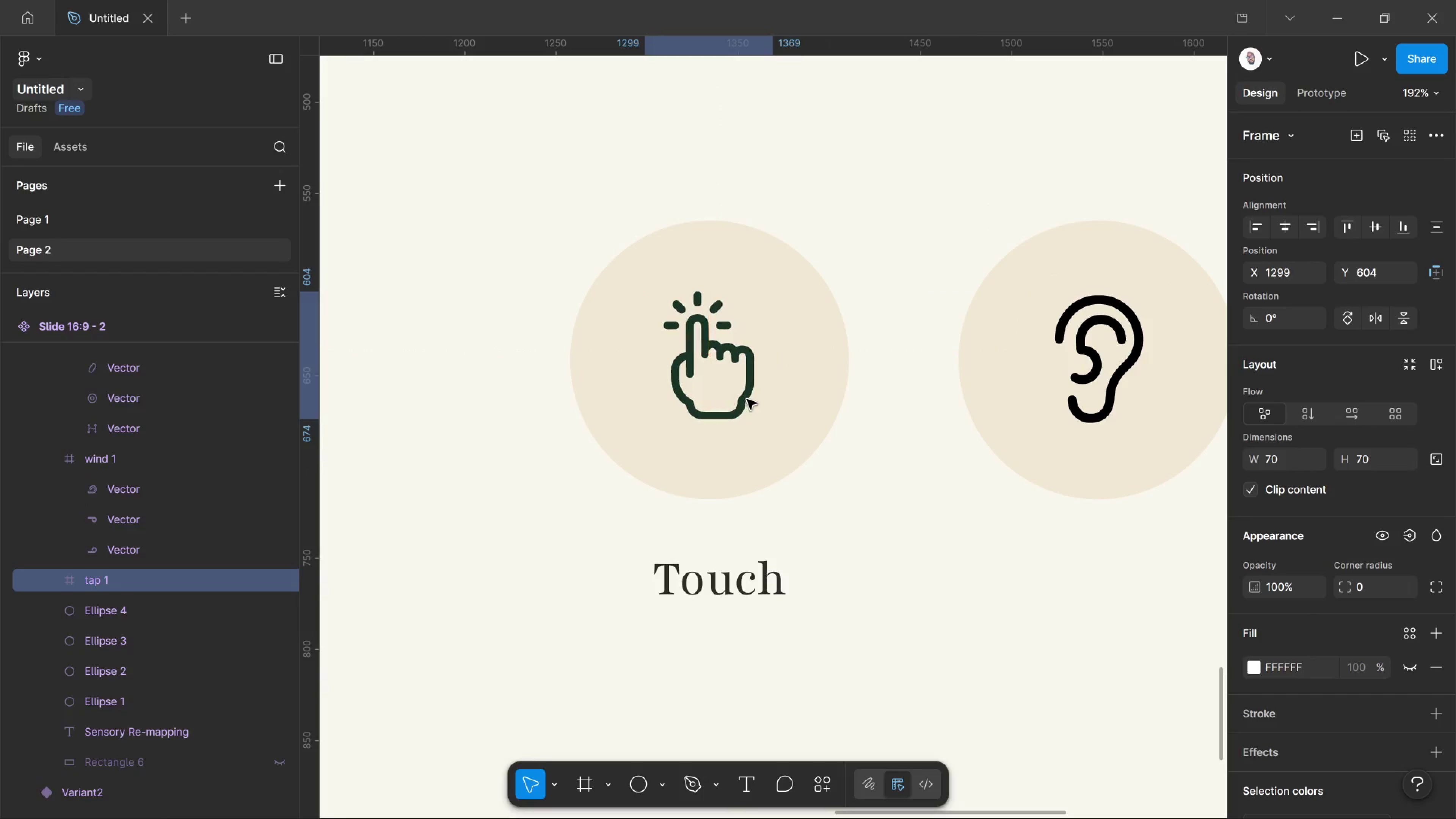 
key(ArrowLeft)
 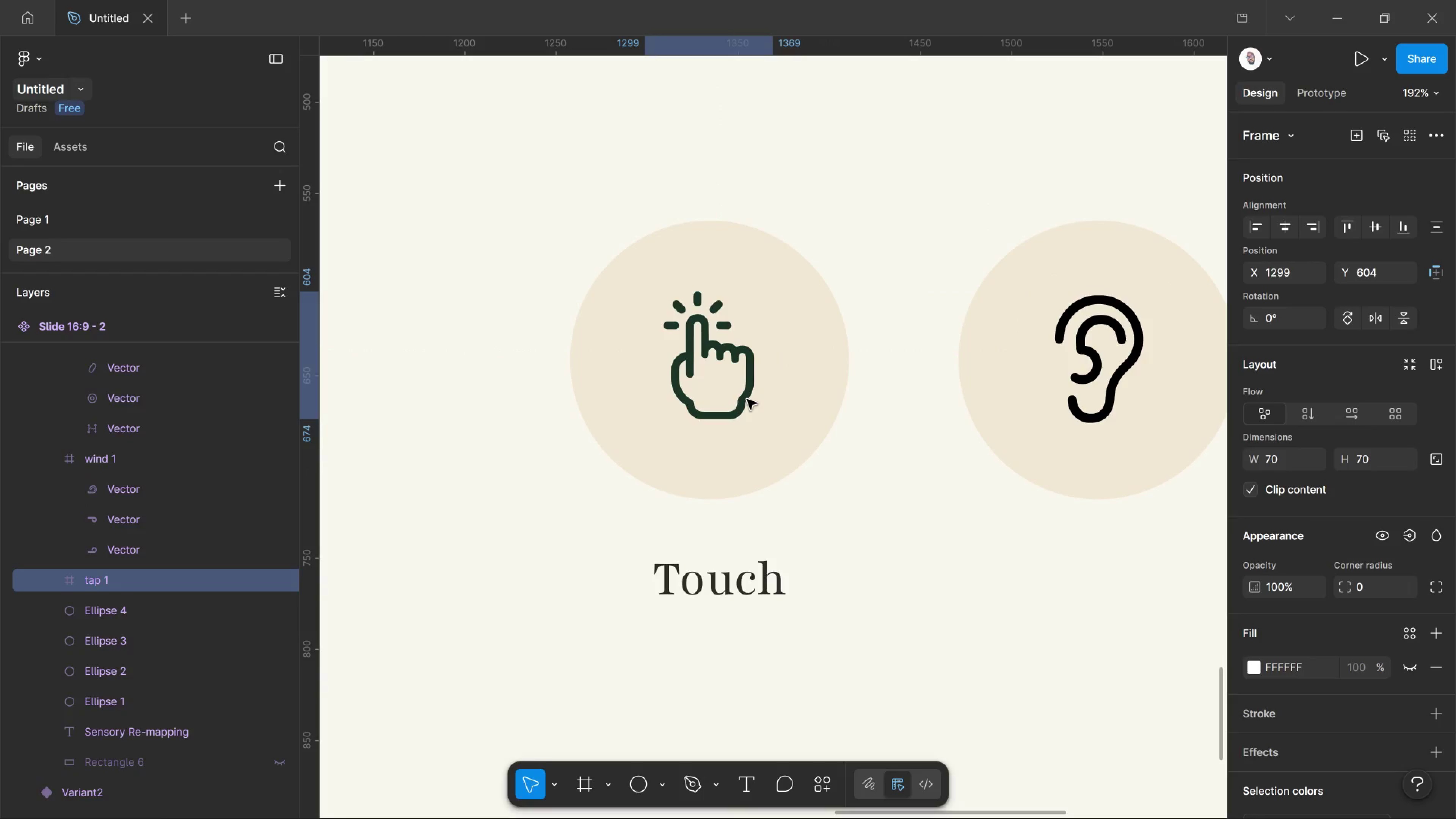 
key(ArrowLeft)
 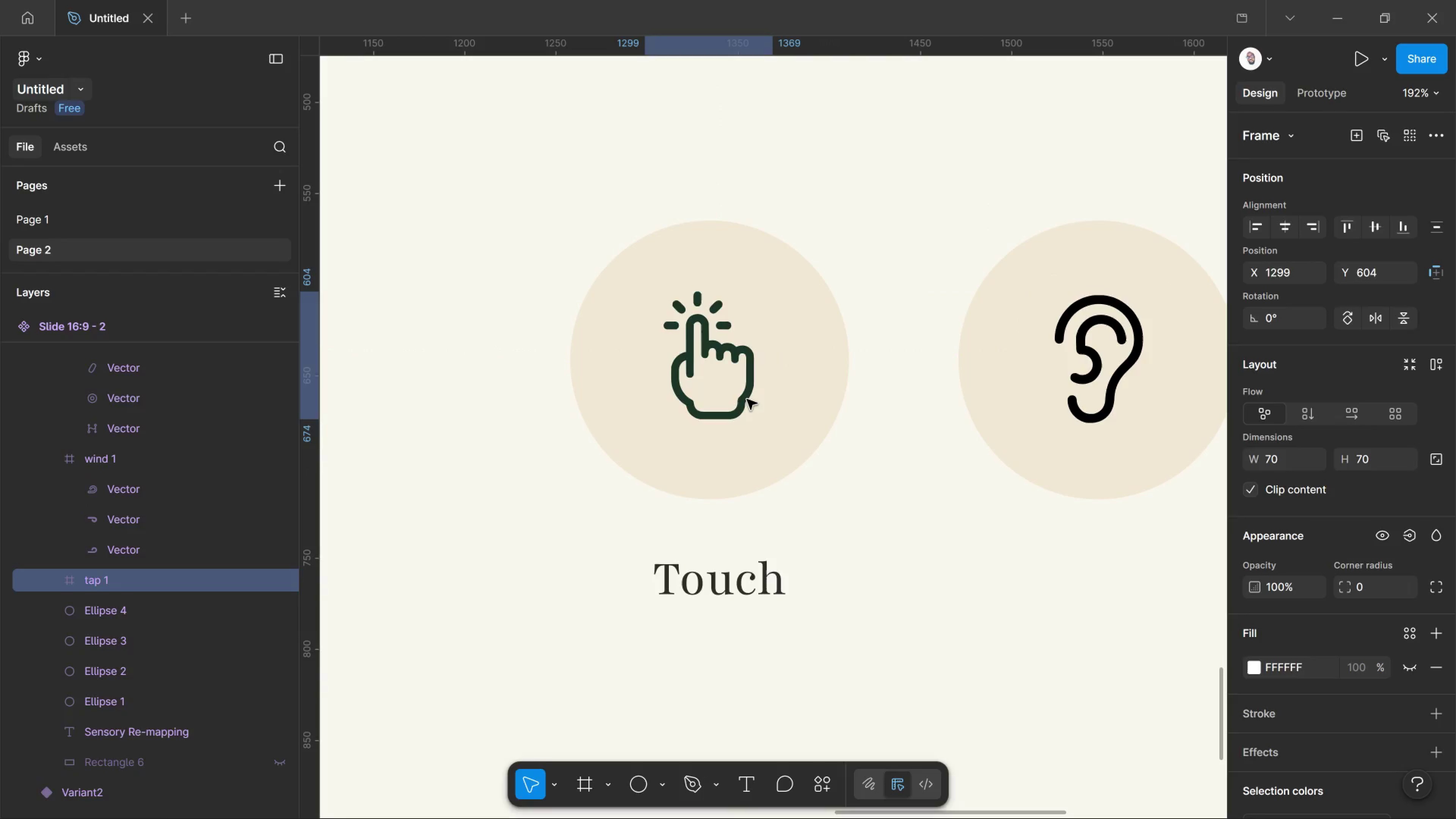 
key(ArrowLeft)
 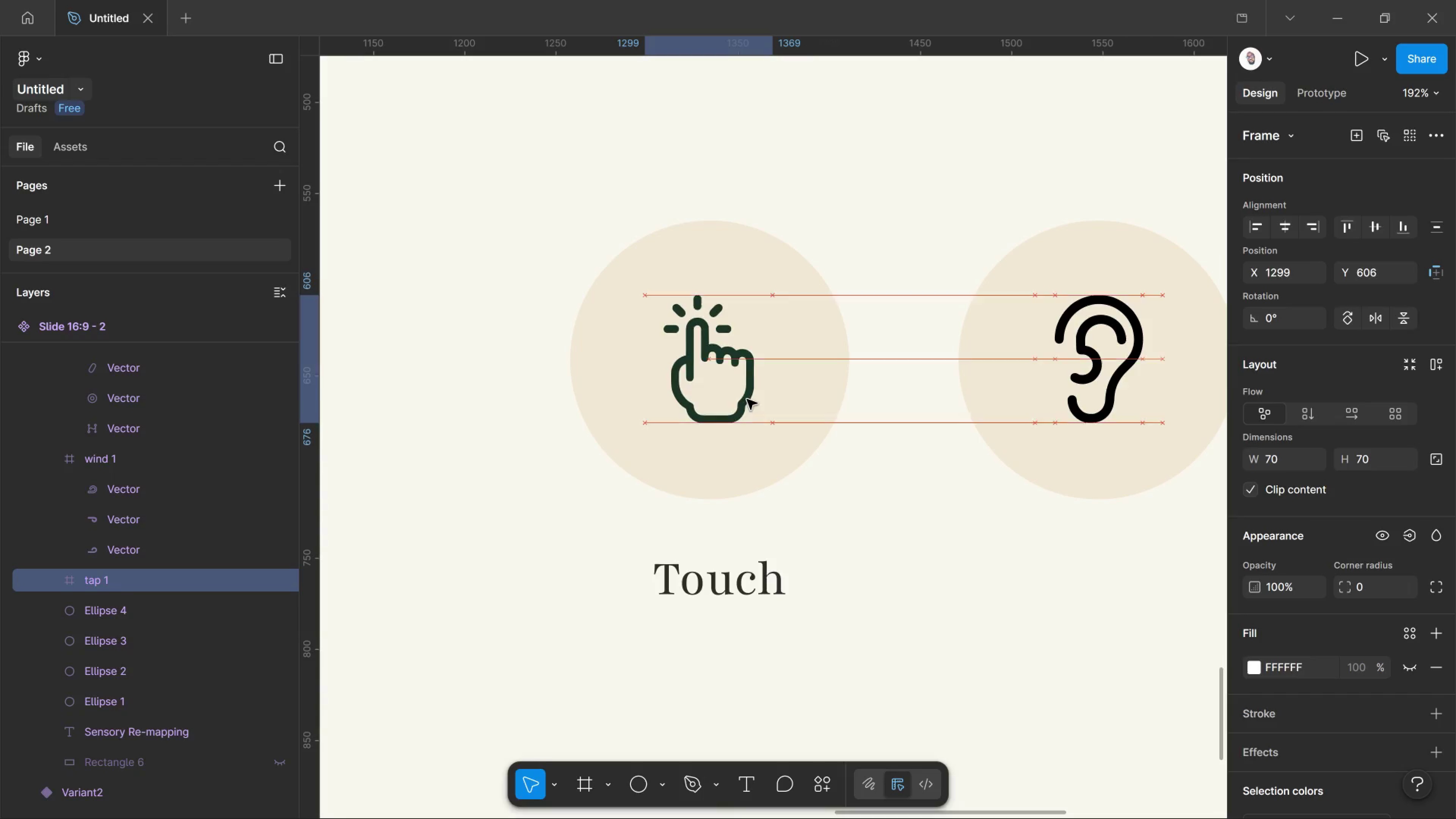 
key(ArrowDown)
 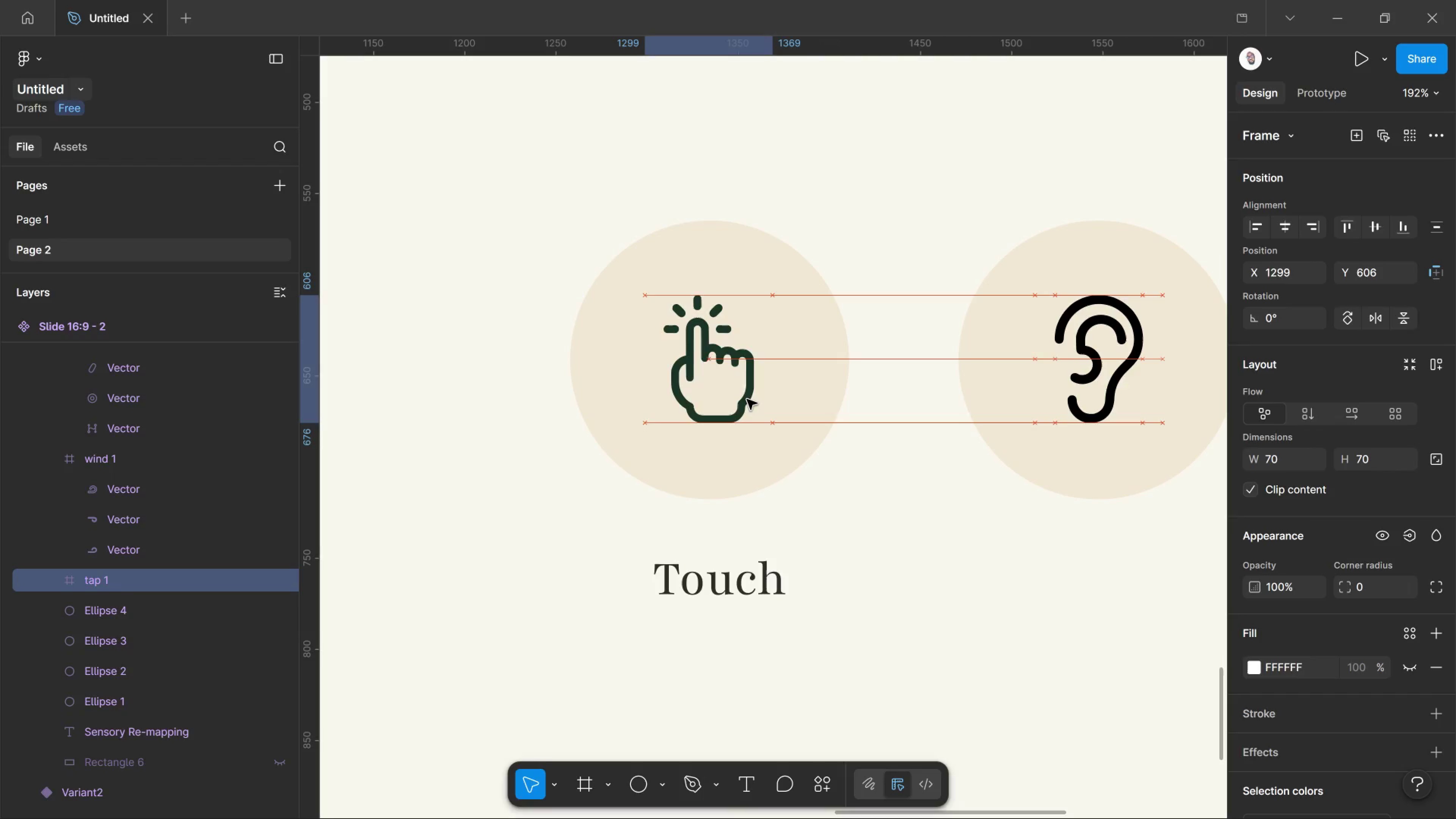 
key(ArrowDown)
 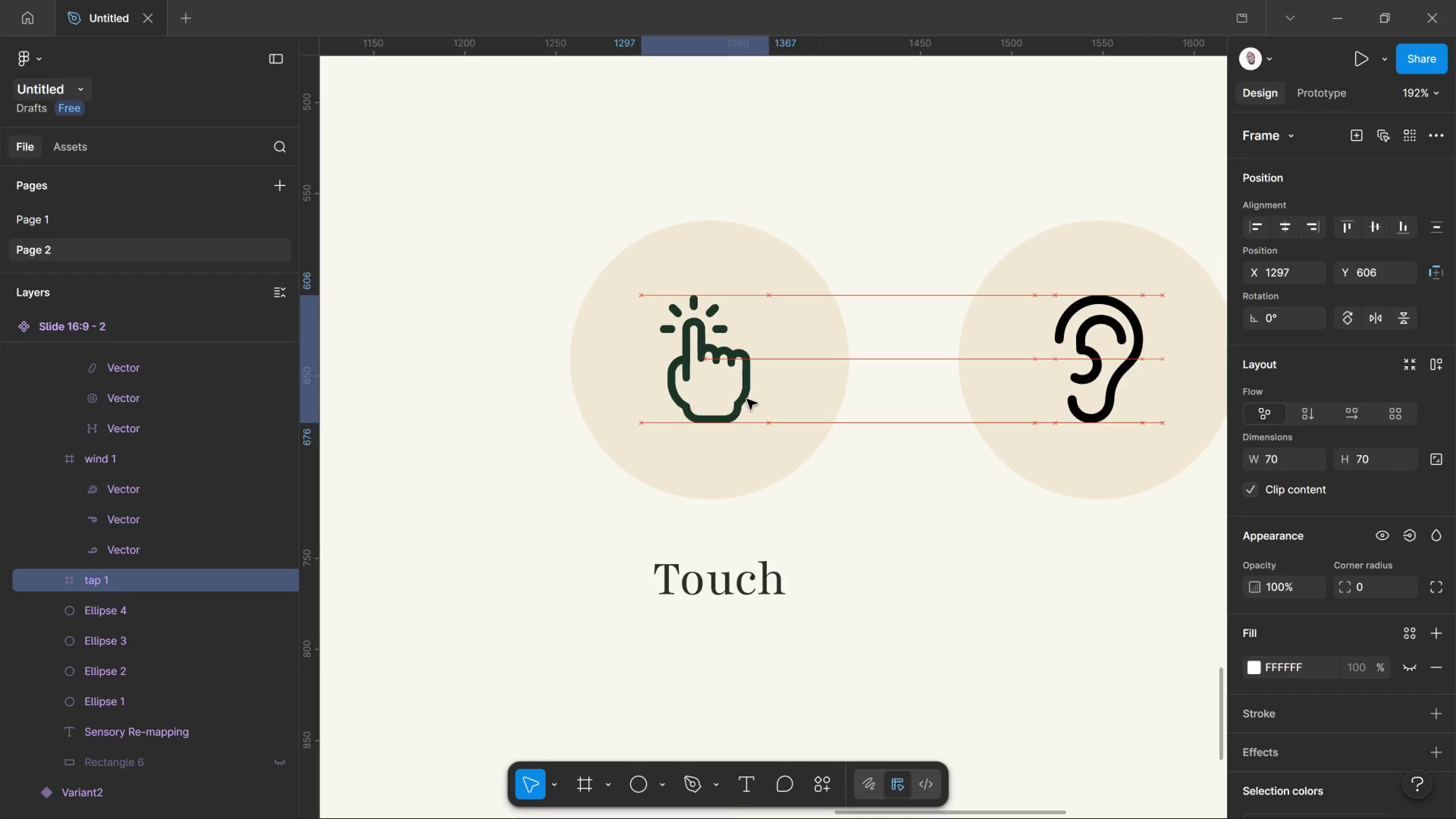 
key(ArrowLeft)
 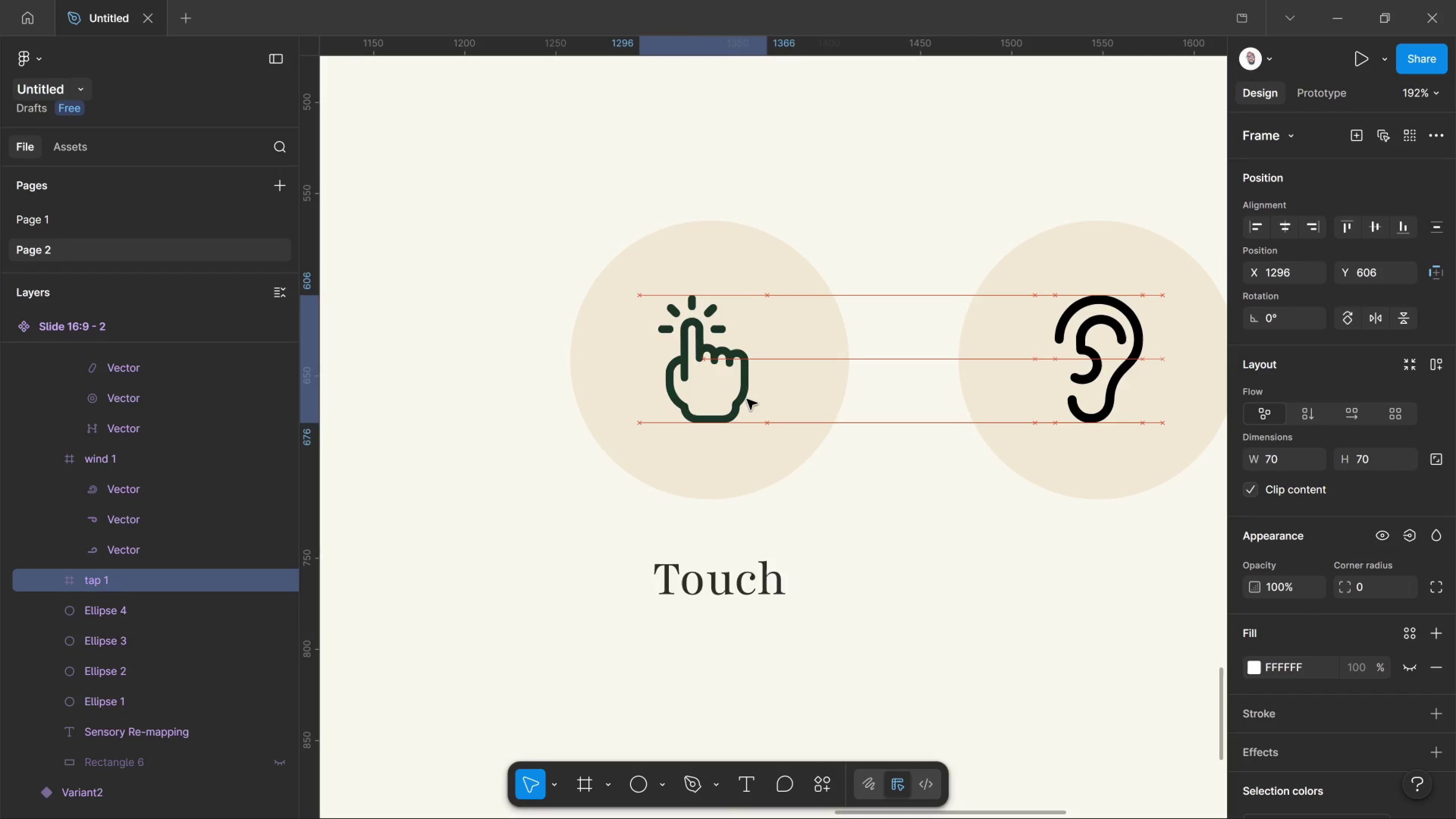 
key(ArrowLeft)
 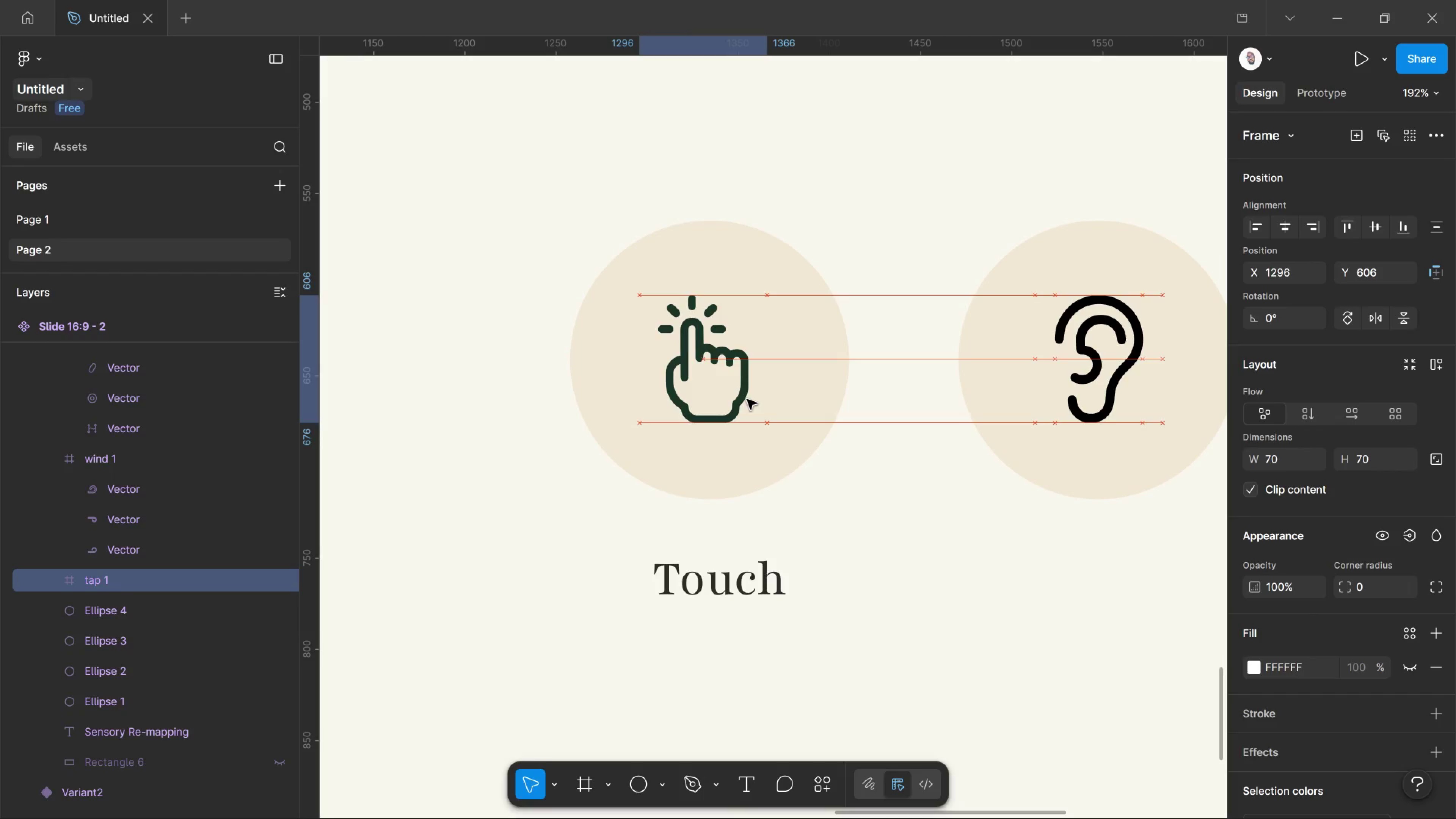 
key(ArrowLeft)
 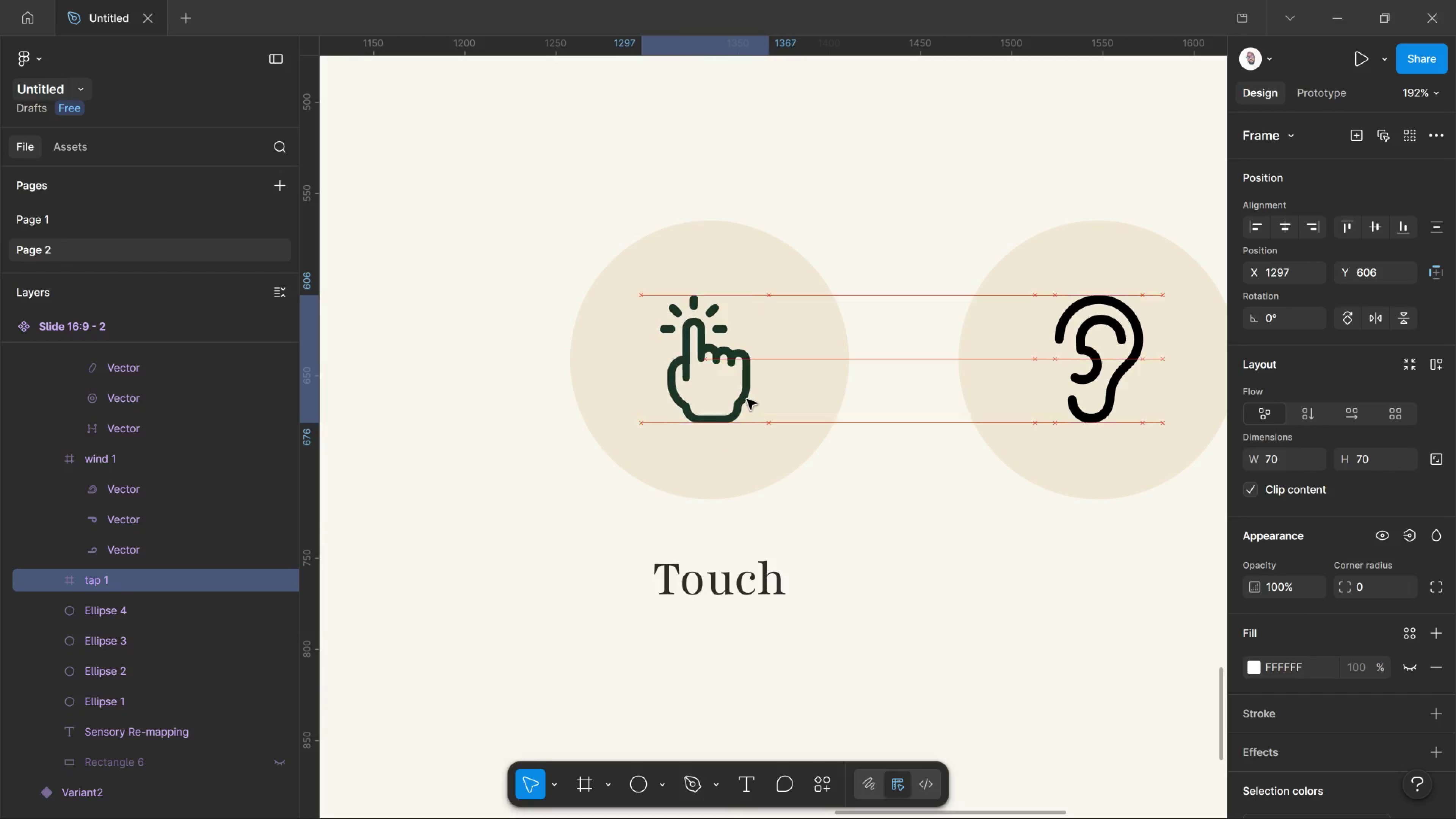 
key(ArrowRight)
 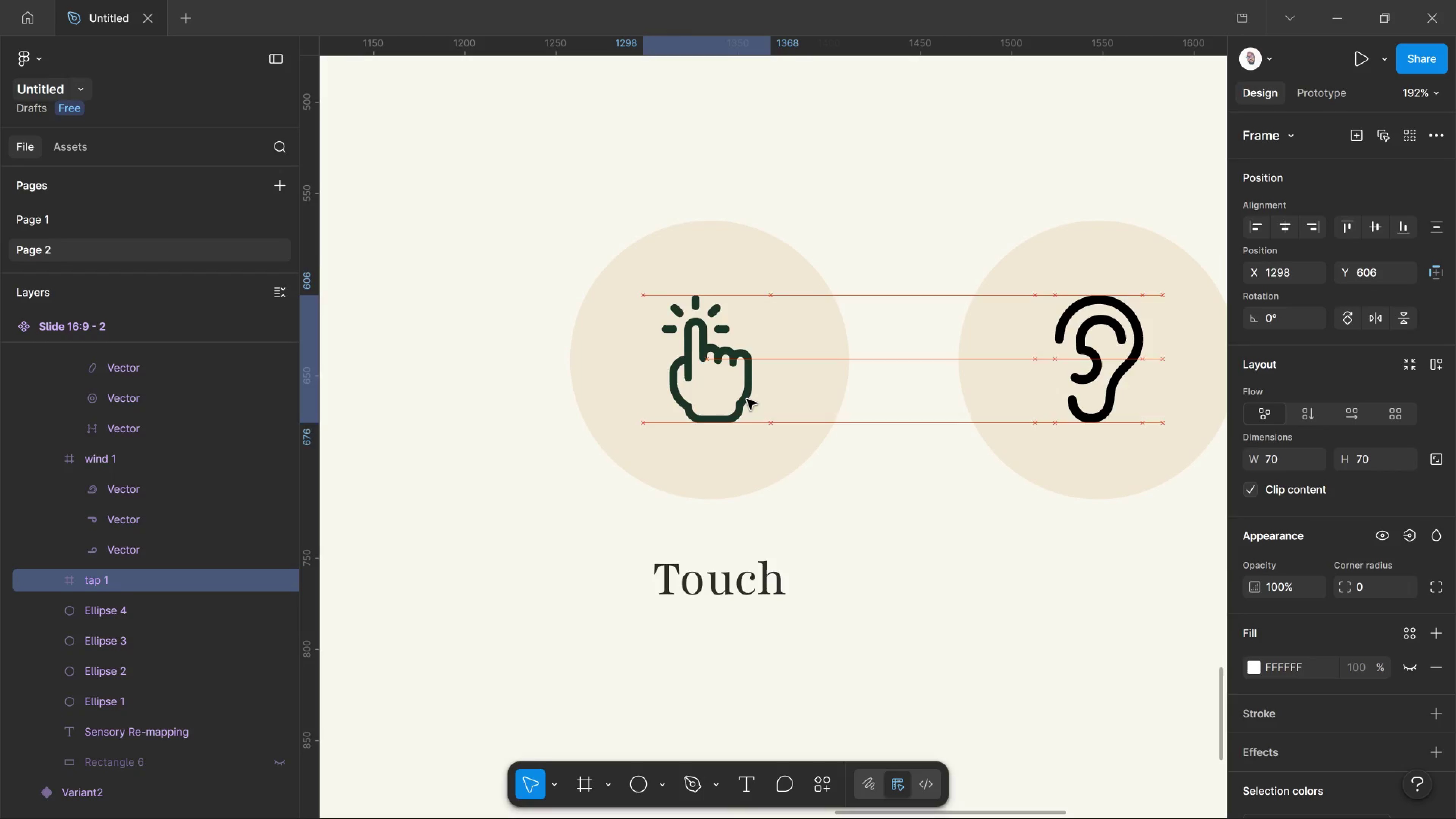 
key(ArrowRight)
 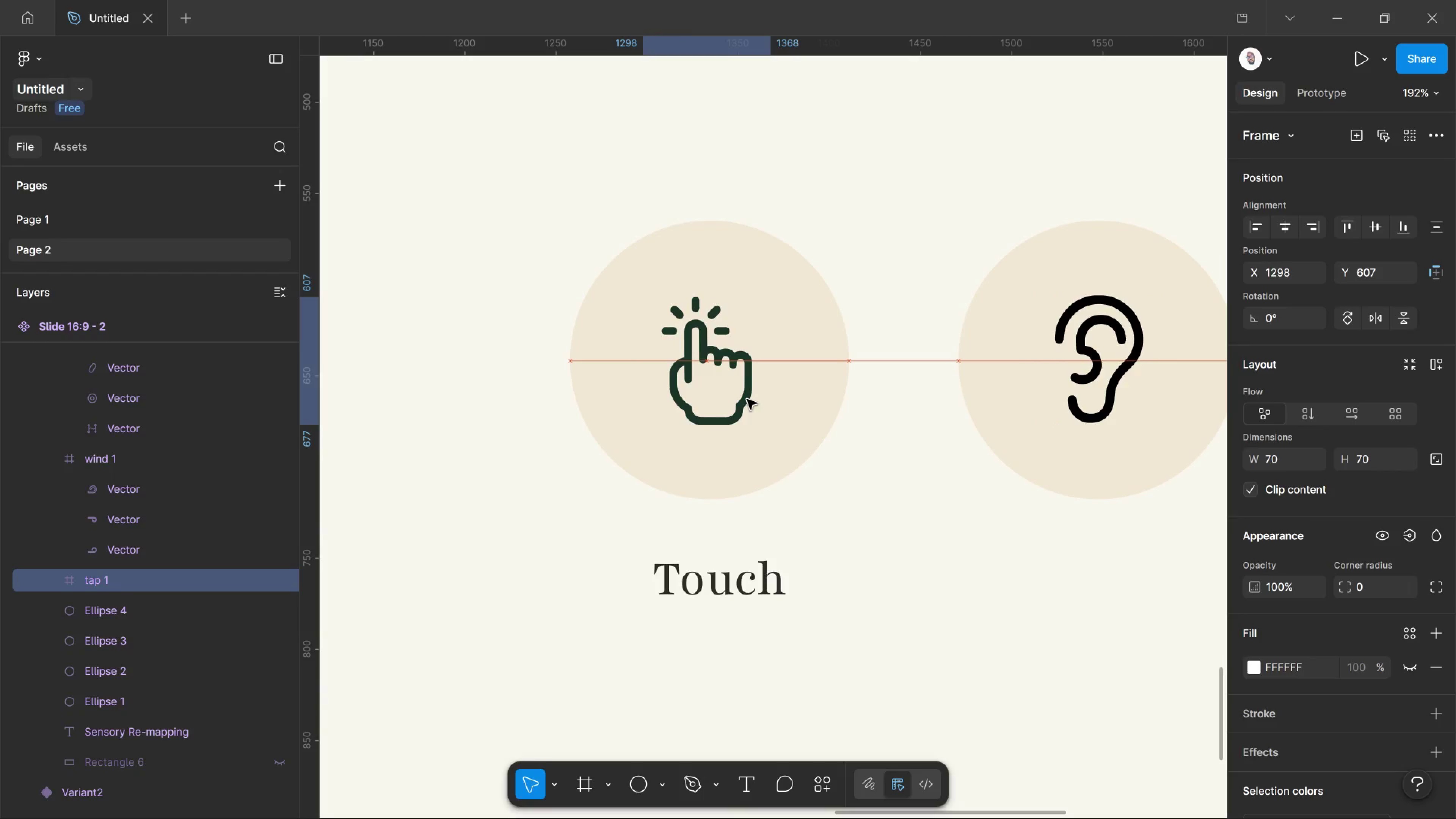 
key(ArrowDown)
 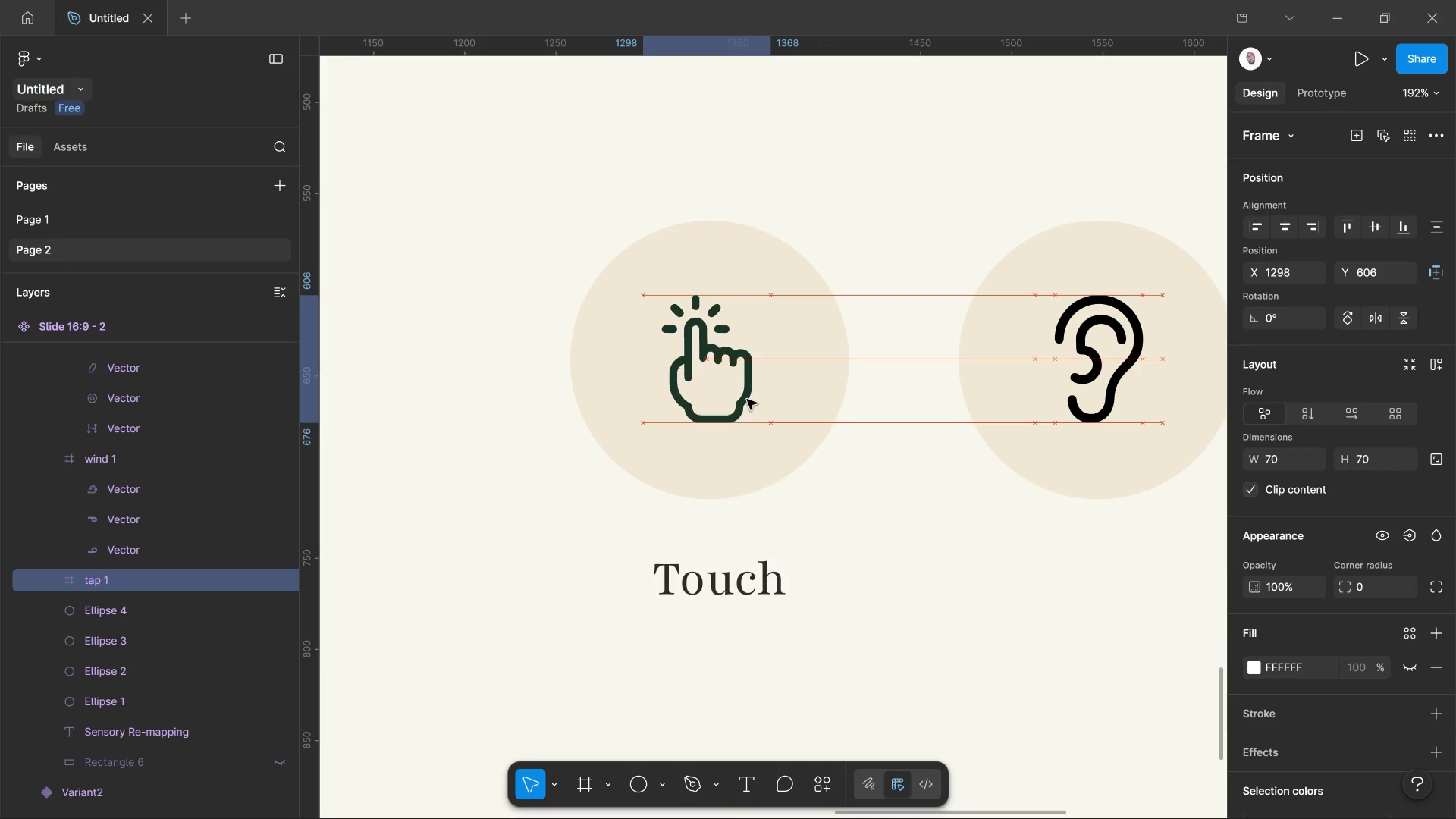 
key(ArrowUp)
 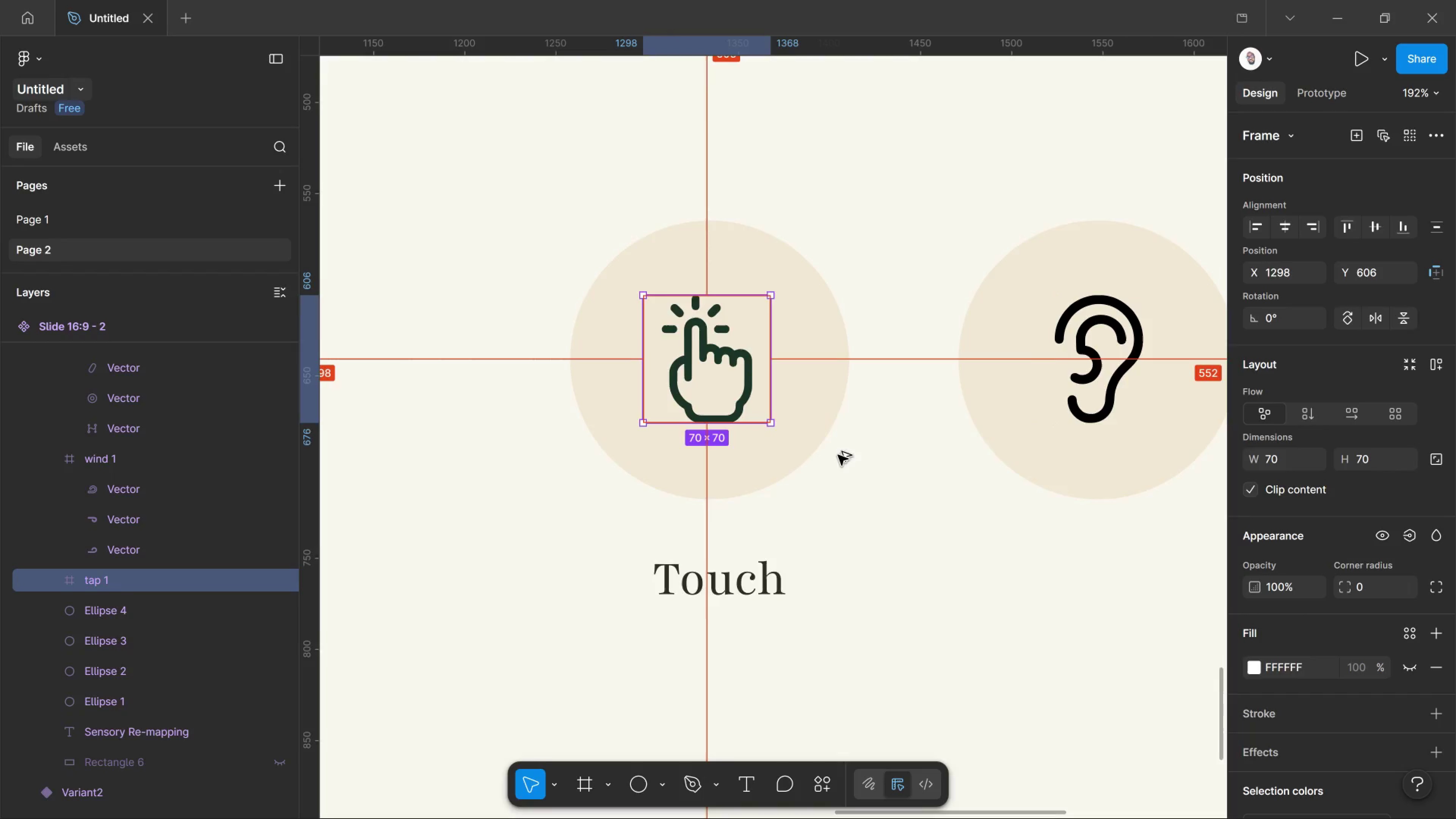 
hold_key(key=AltLeft, duration=0.41)
hold_key(key=ControlLeft, duration=2.58)
scroll: coordinate [820, 447], scroll_direction: down, amount: 25.0
 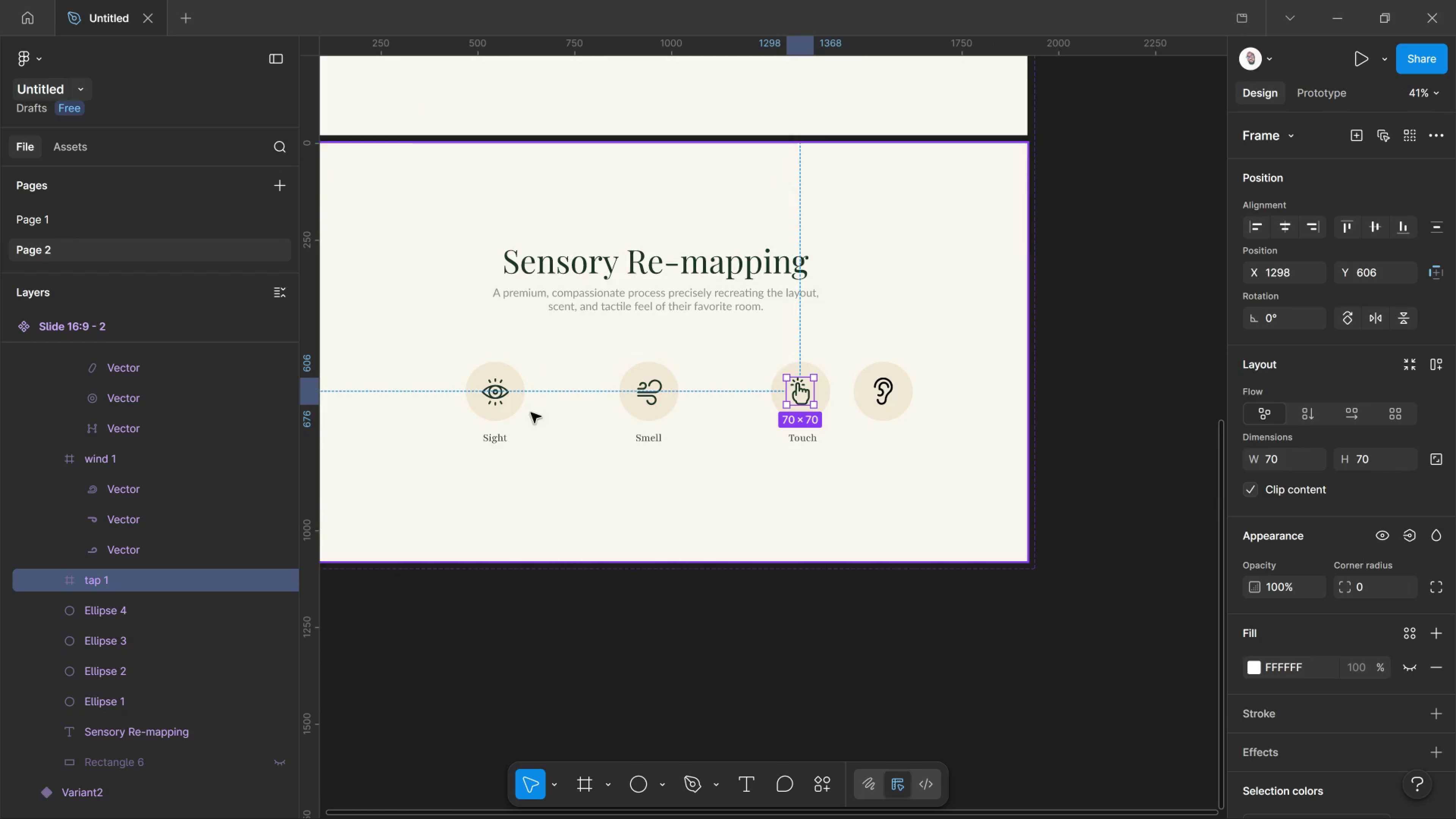 
hold_key(key=AltLeft, duration=0.44)
scroll: coordinate [504, 403], scroll_direction: up, amount: 2.0
 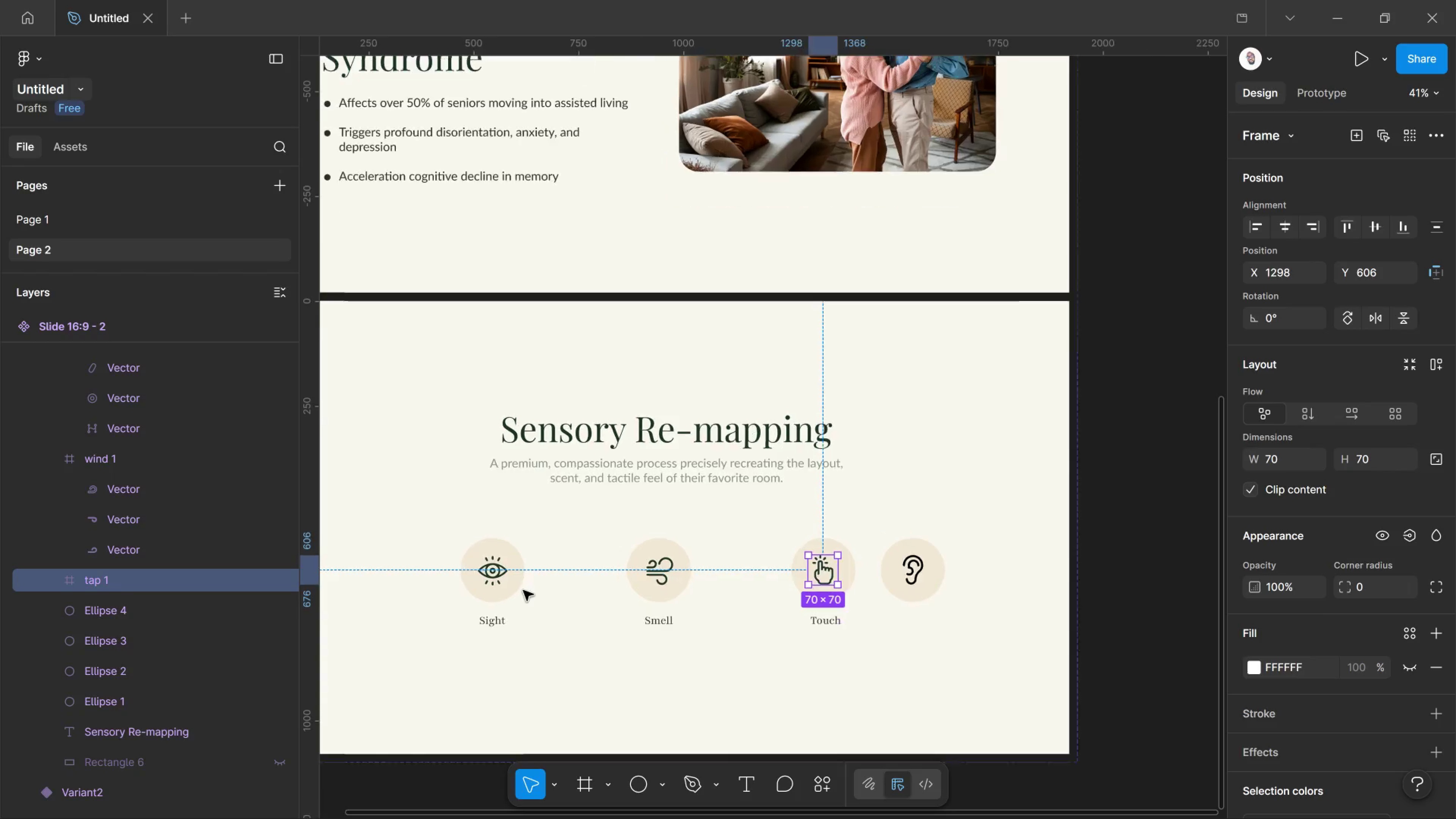 
hold_key(key=ControlLeft, duration=0.82)
scroll: coordinate [519, 590], scroll_direction: up, amount: 6.0
 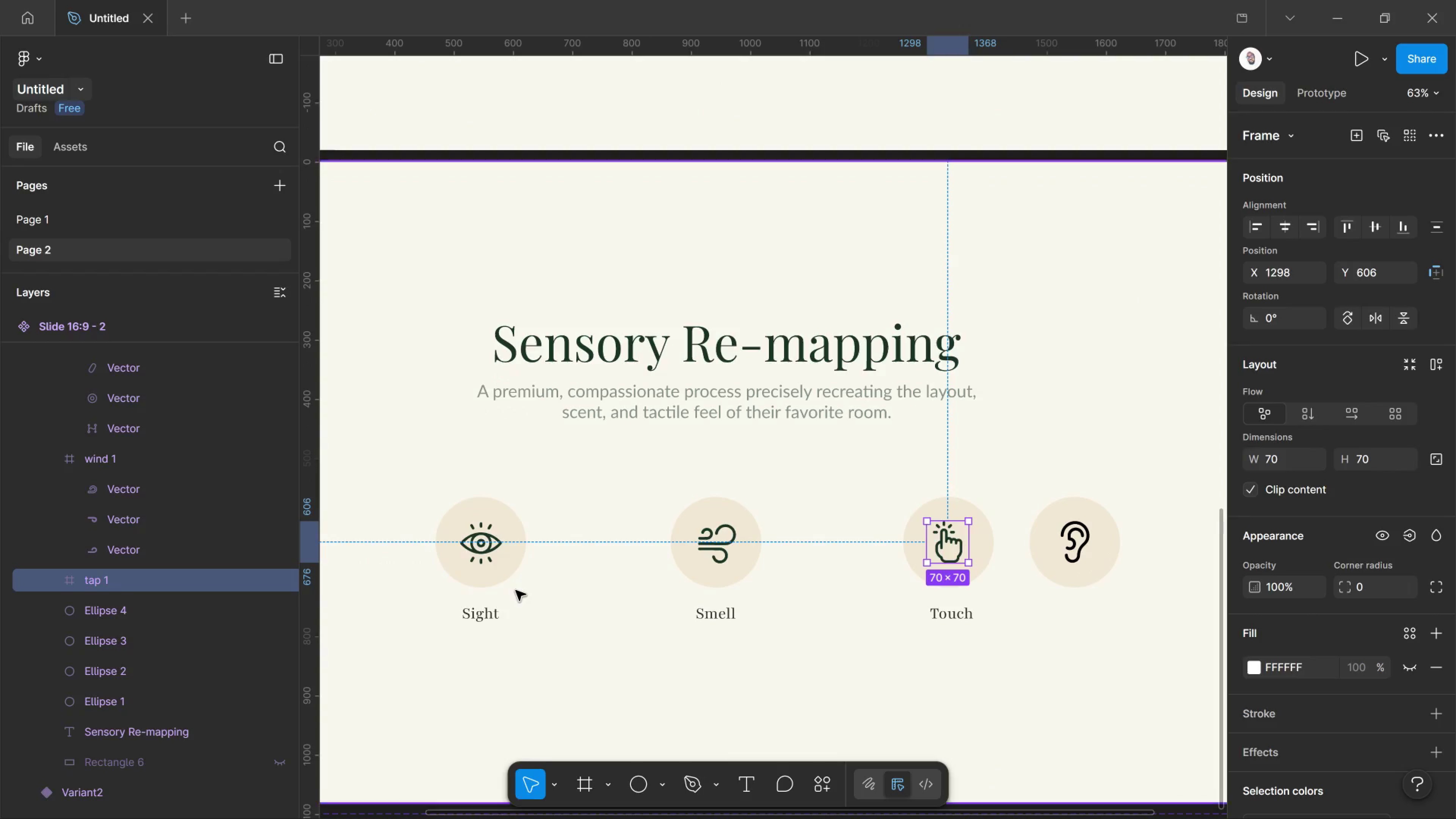 
scroll: coordinate [518, 590], scroll_direction: none, amount: 0.0
 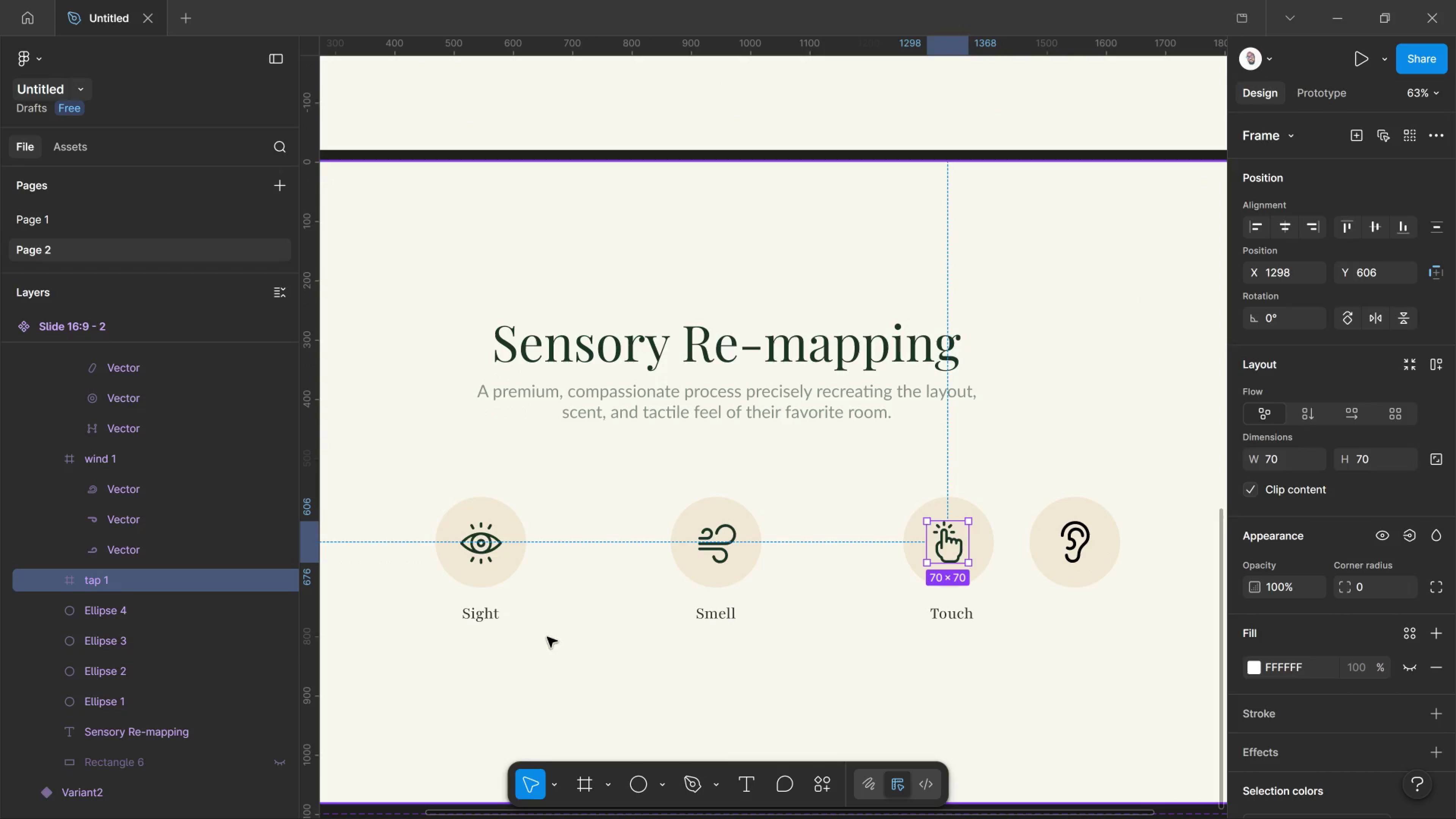 
left_click_drag(start_coordinate=[547, 637], to_coordinate=[505, 584])
 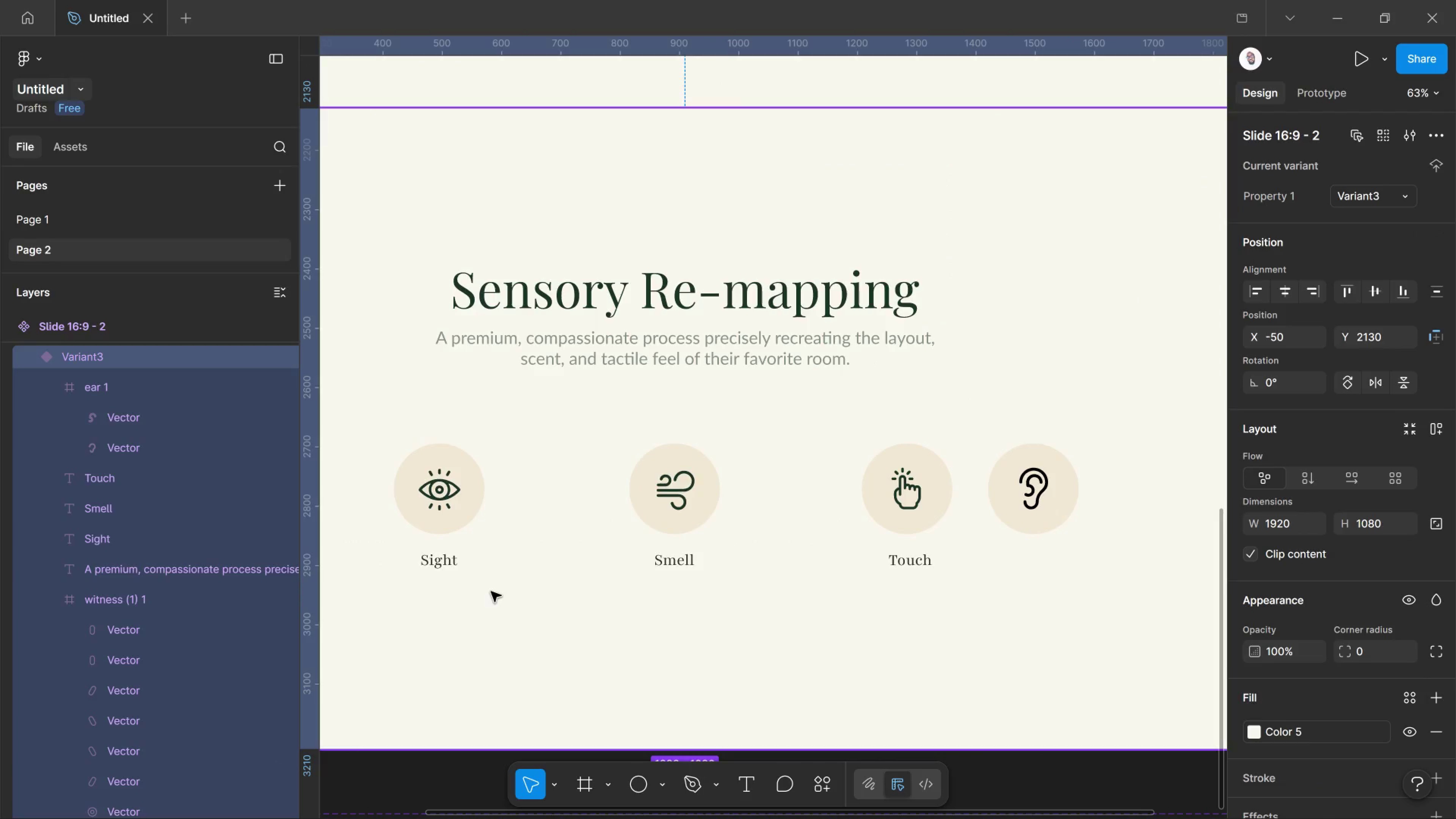 
key(Control+Z)
 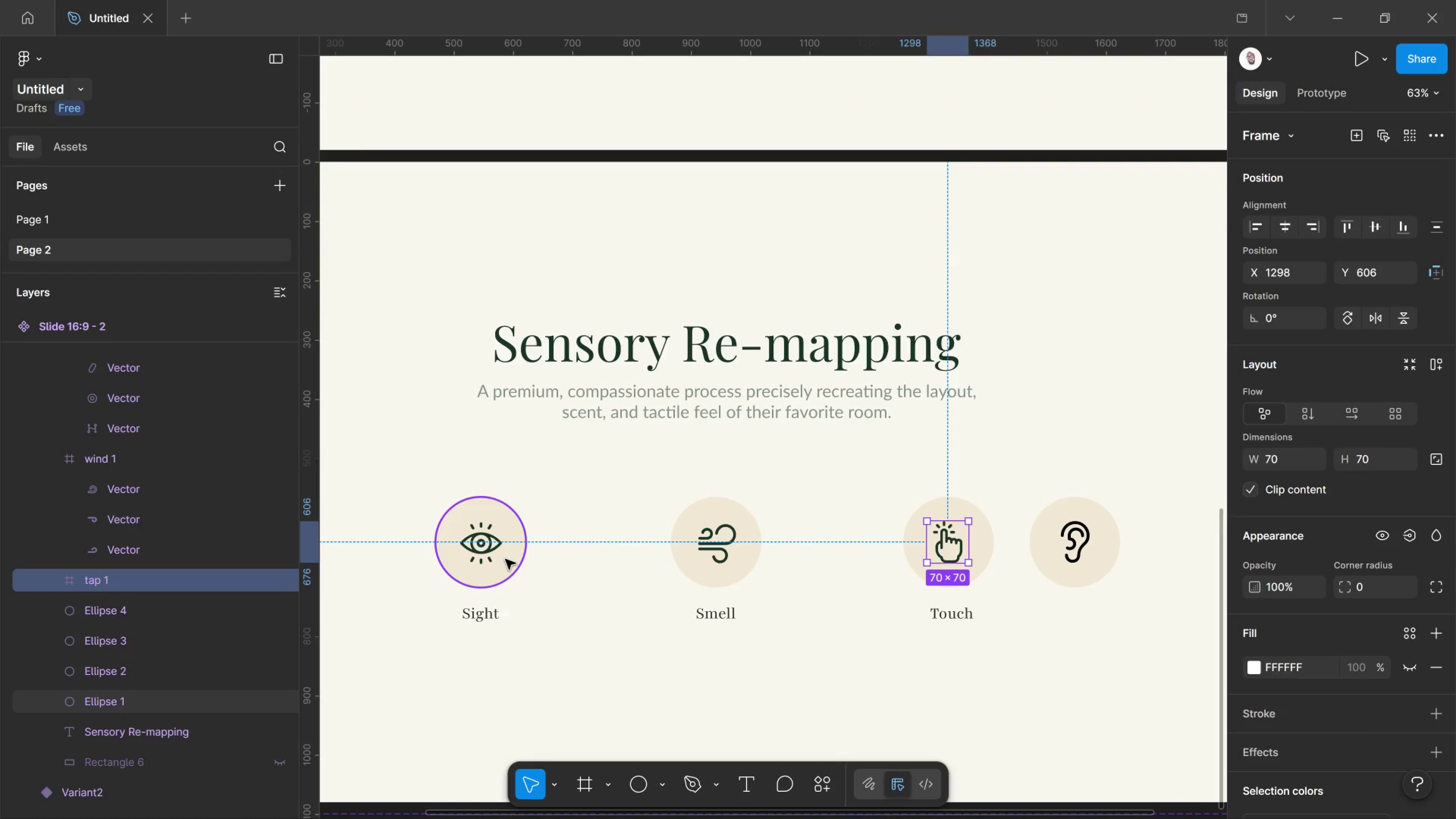 
key(Control+ControlLeft)
 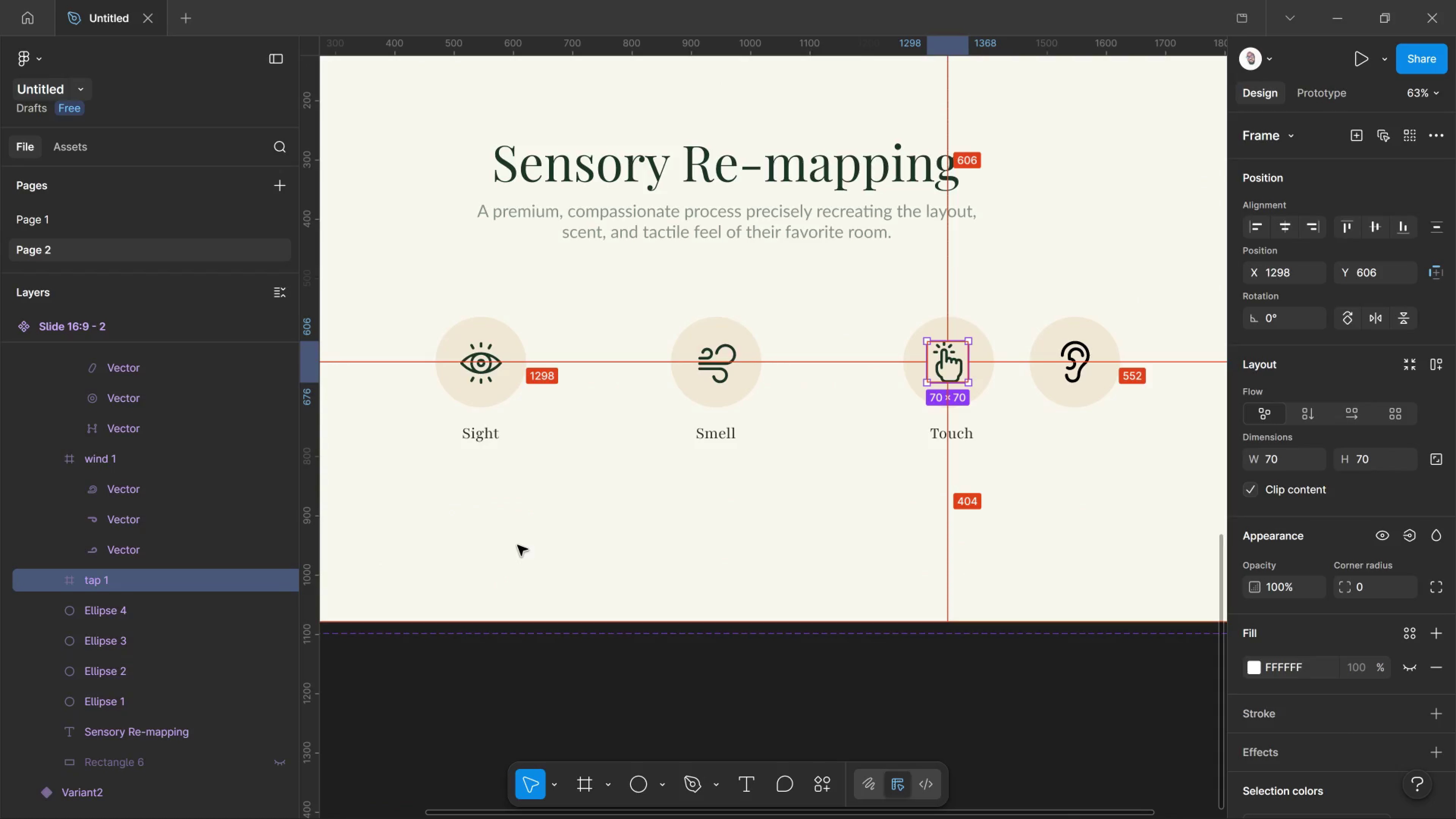 
hold_key(key=AltLeft, duration=0.58)
 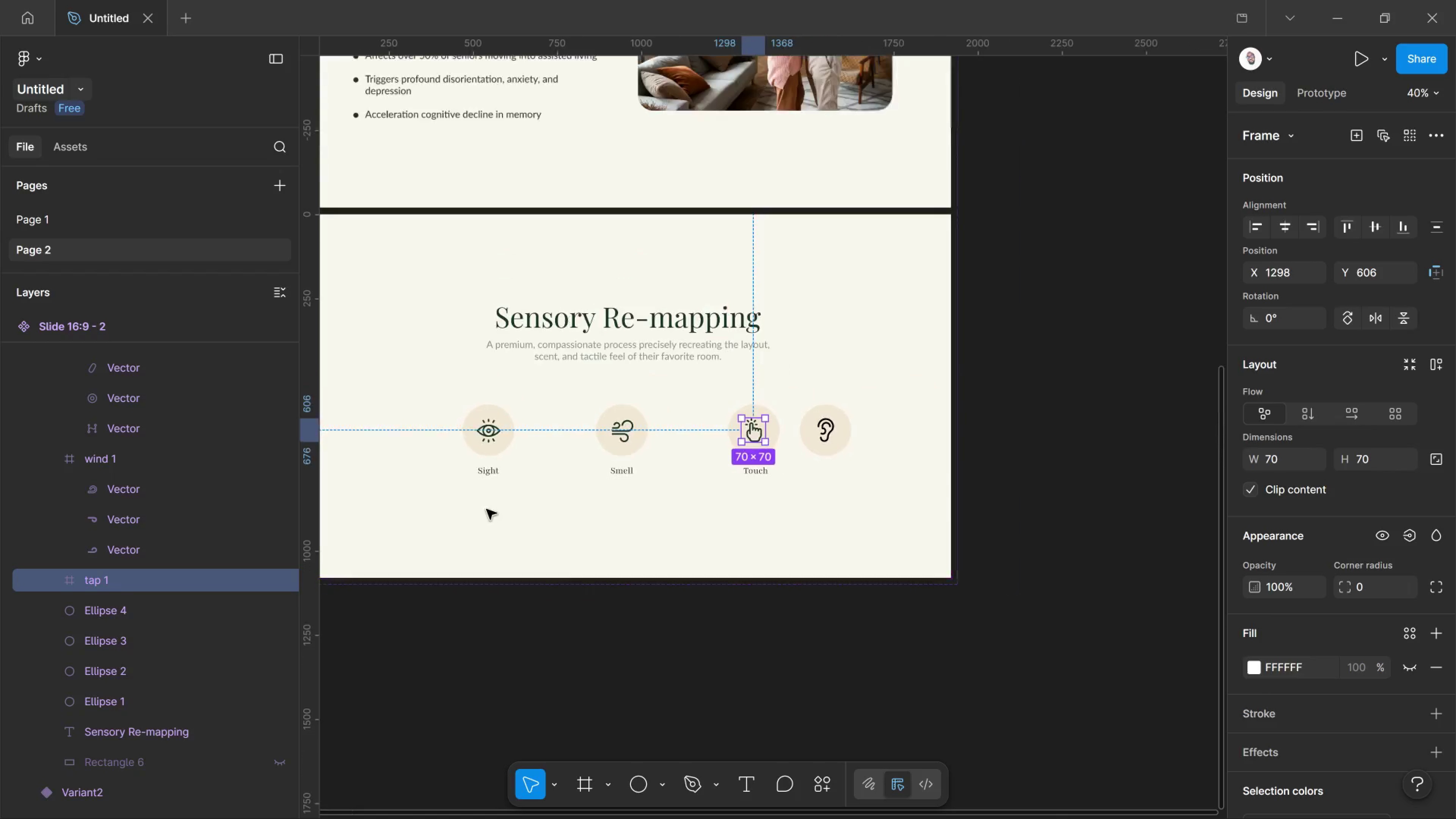 
hold_key(key=ControlLeft, duration=0.94)
 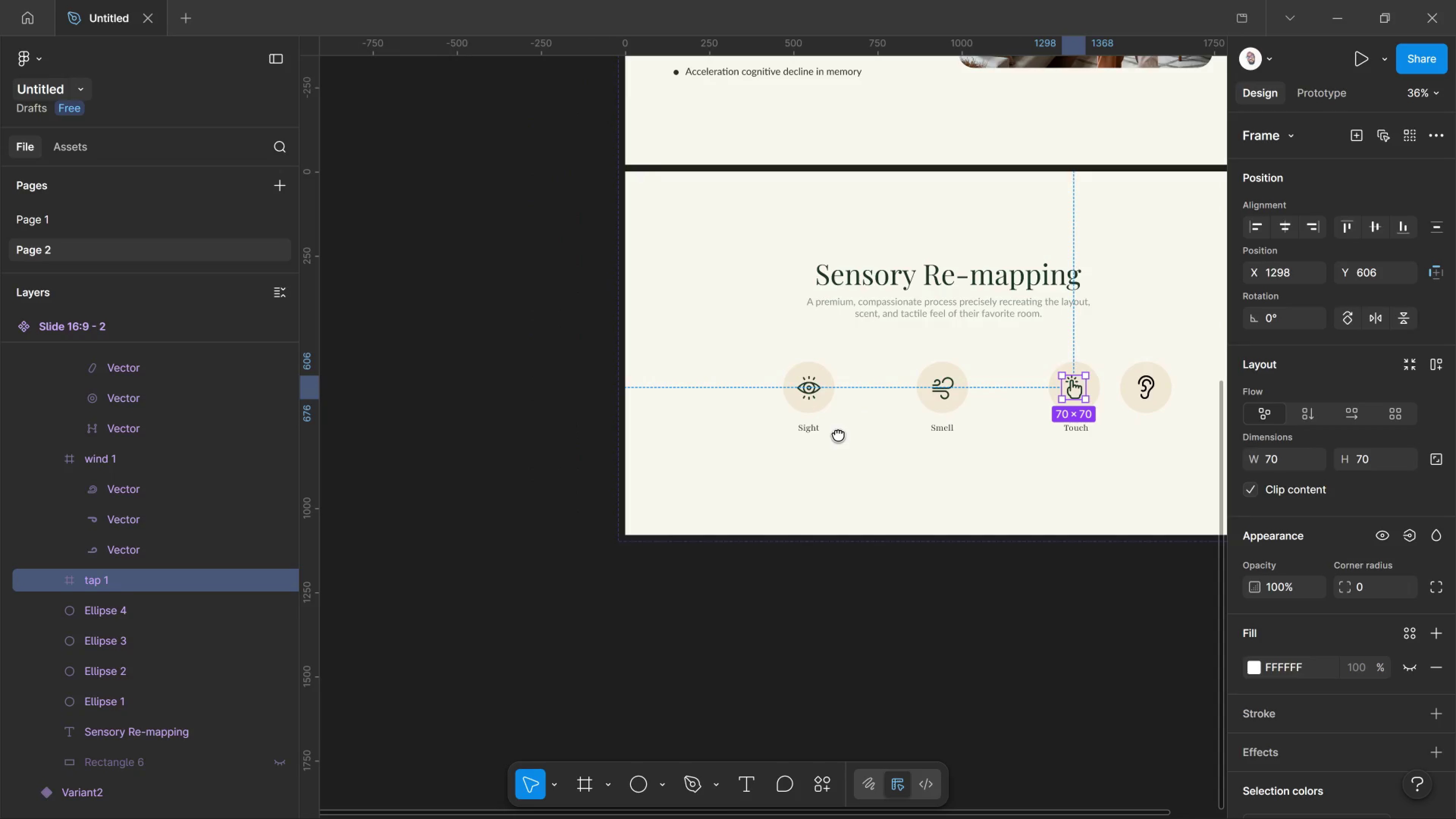 
scroll: coordinate [518, 545], scroll_direction: down, amount: 3.0
 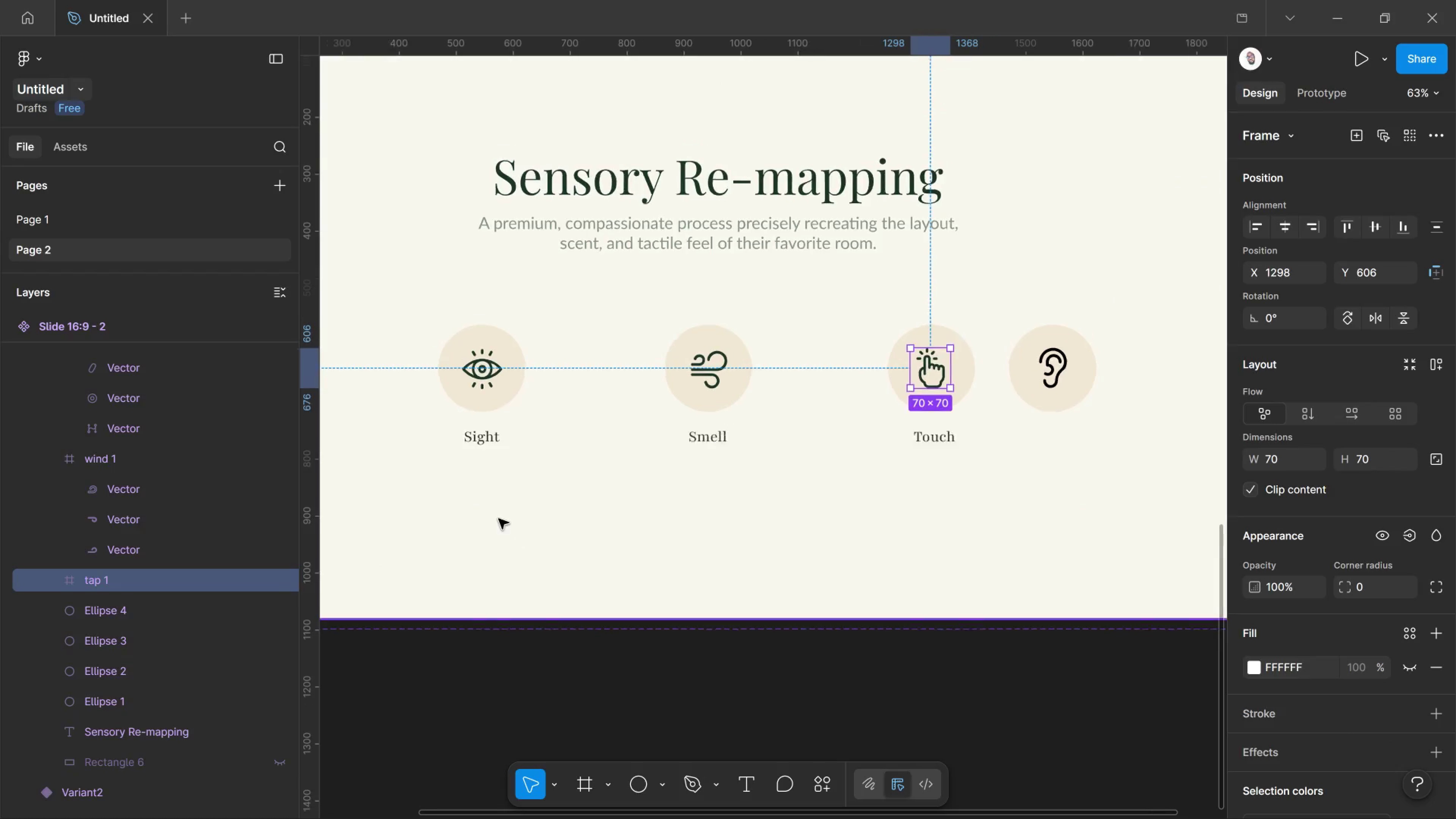 
hold_key(key=Space, duration=0.95)
 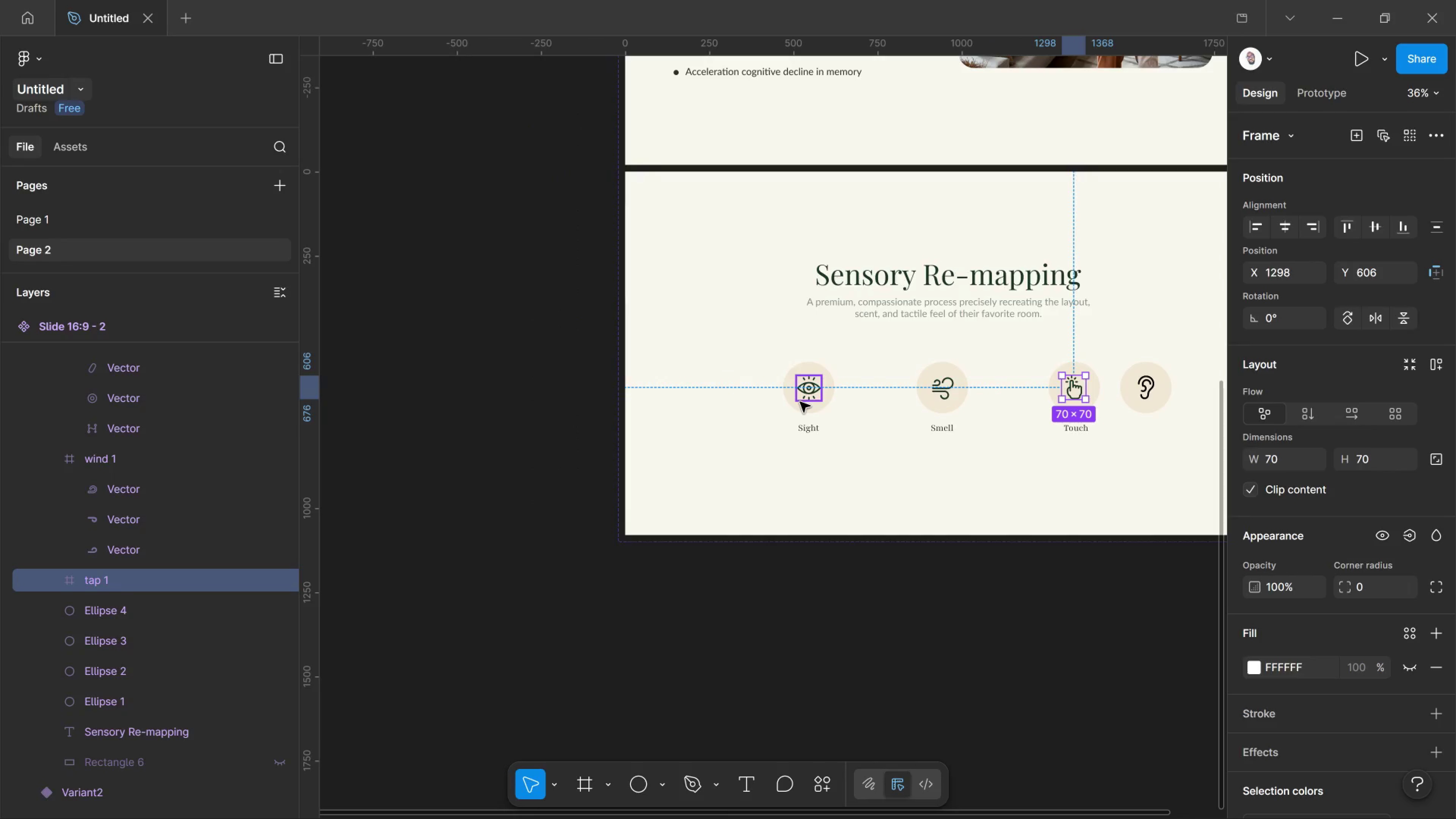 
scroll: coordinate [495, 517], scroll_direction: down, amount: 9.0
 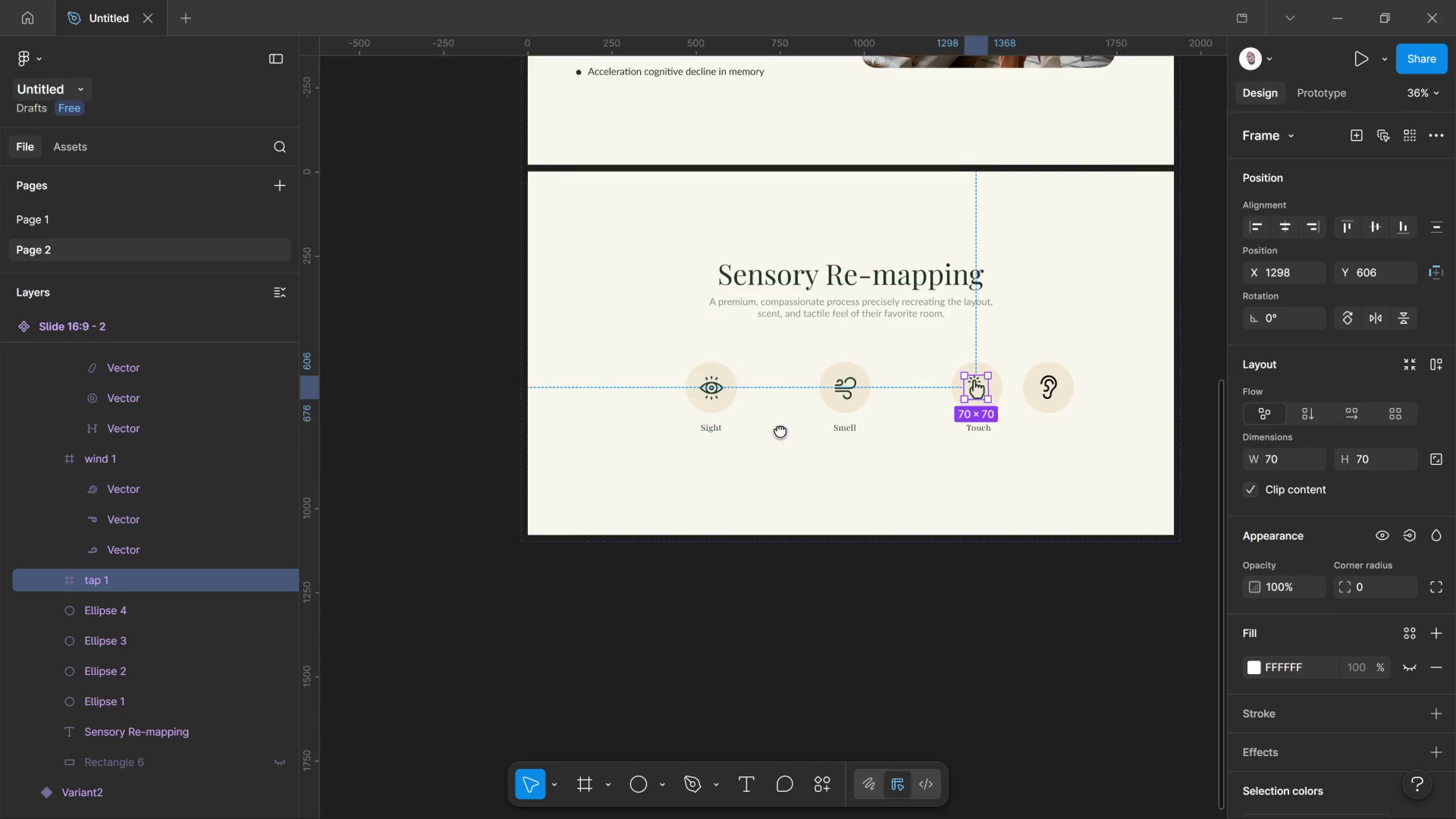 
left_click_drag(start_coordinate=[518, 477], to_coordinate=[838, 434])
 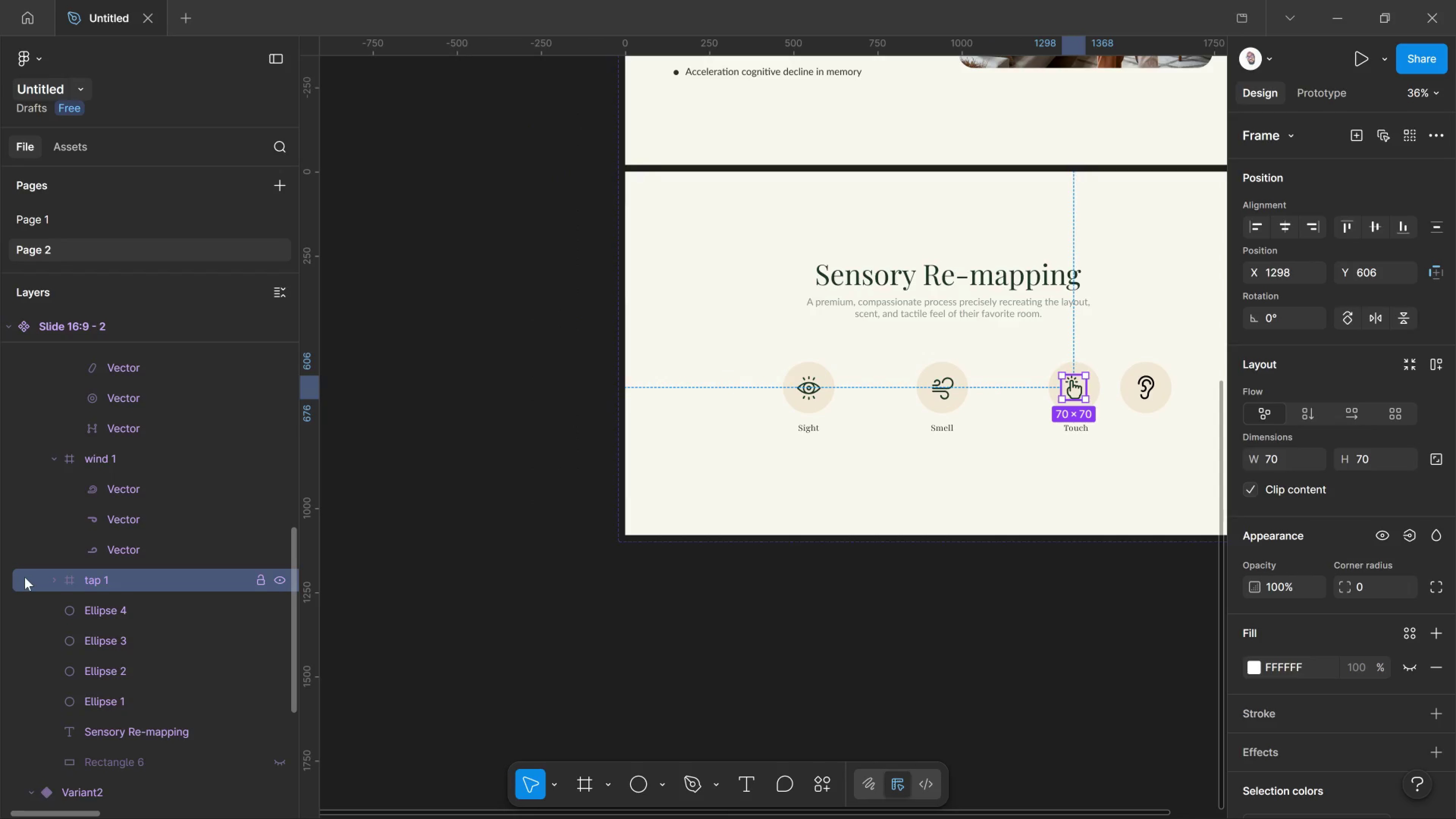 
scroll: coordinate [45, 446], scroll_direction: up, amount: 6.0
 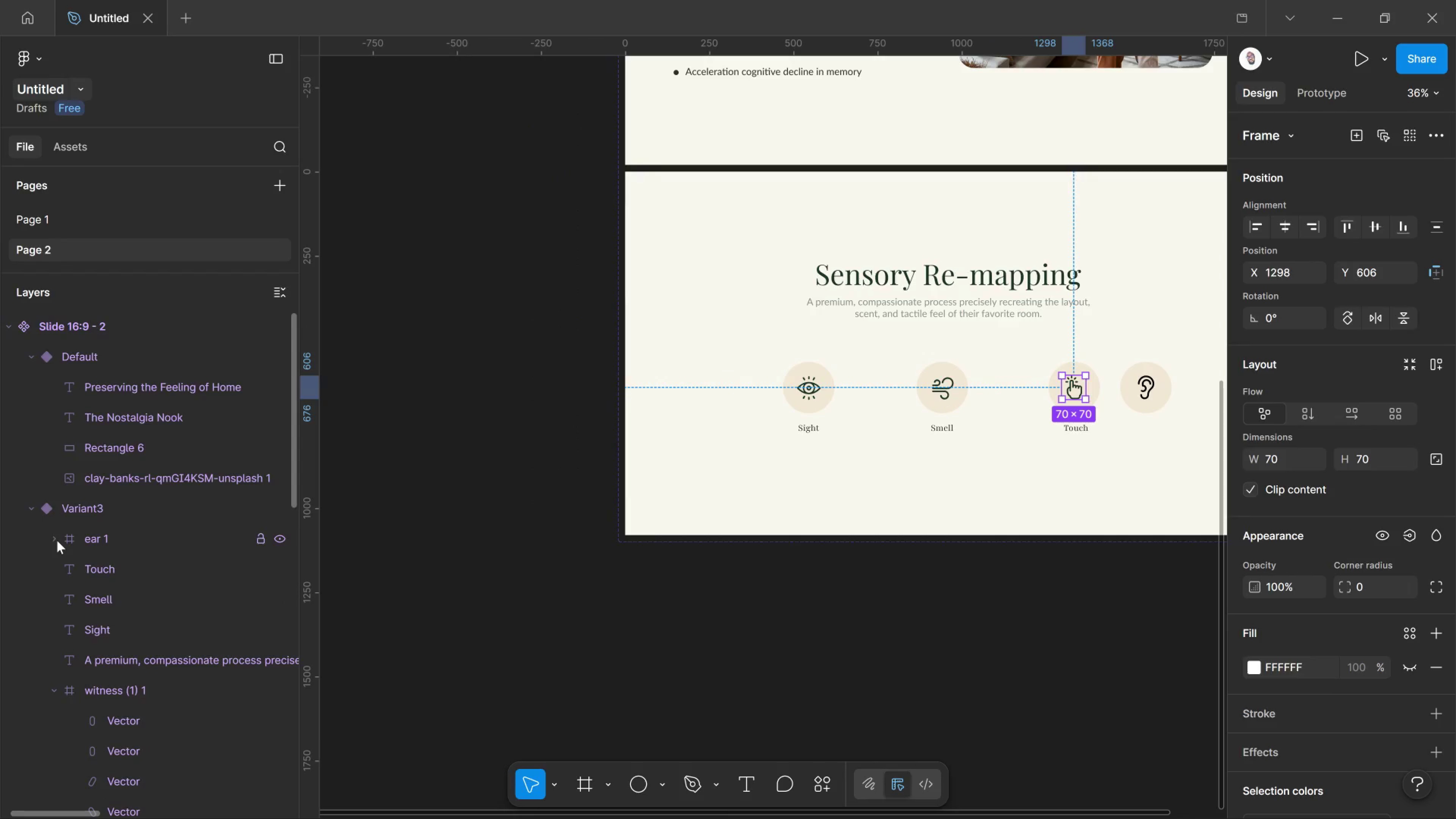 
left_click_drag(start_coordinate=[57, 538], to_coordinate=[57, 540])
 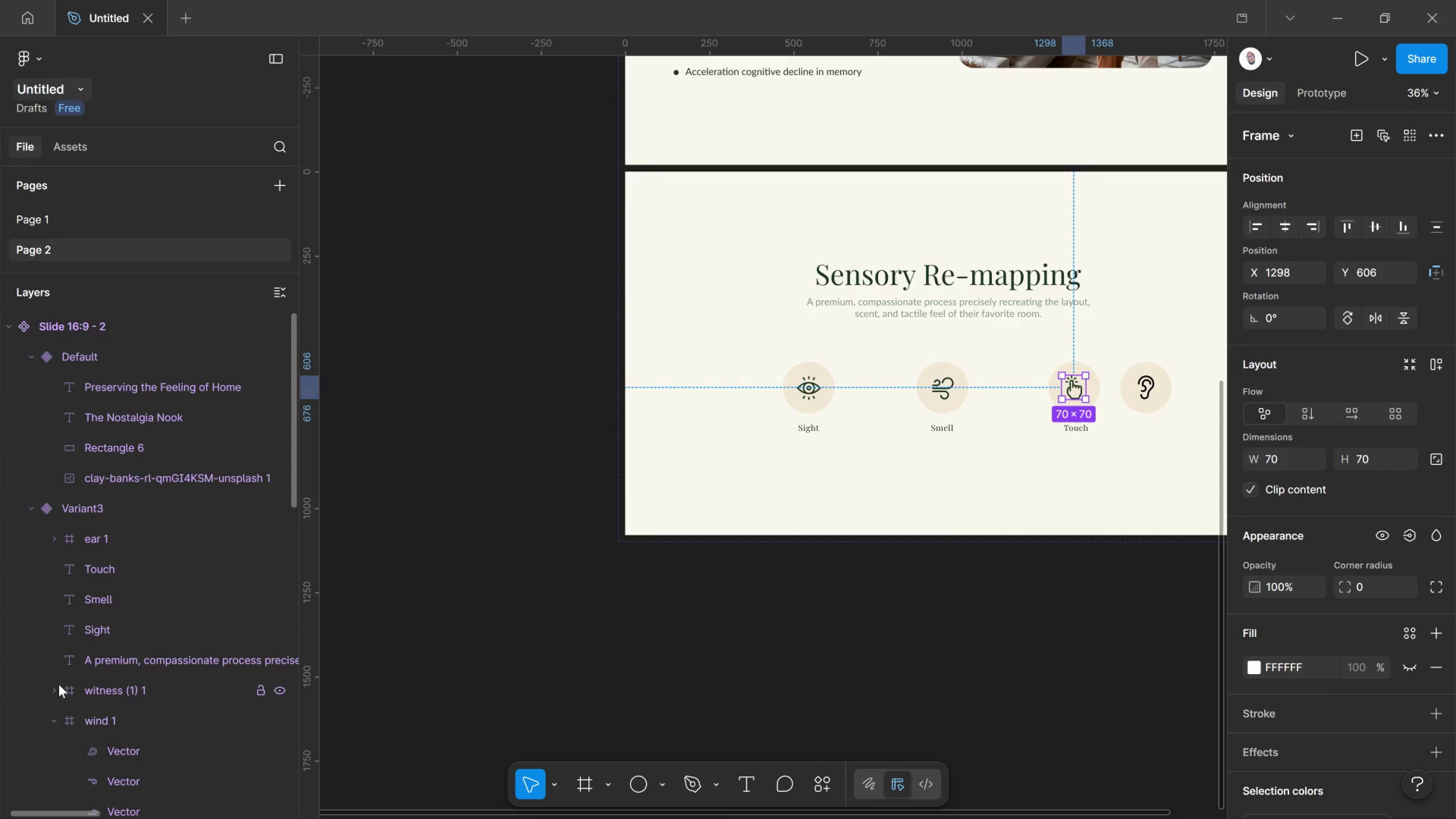 
left_click([59, 684])
 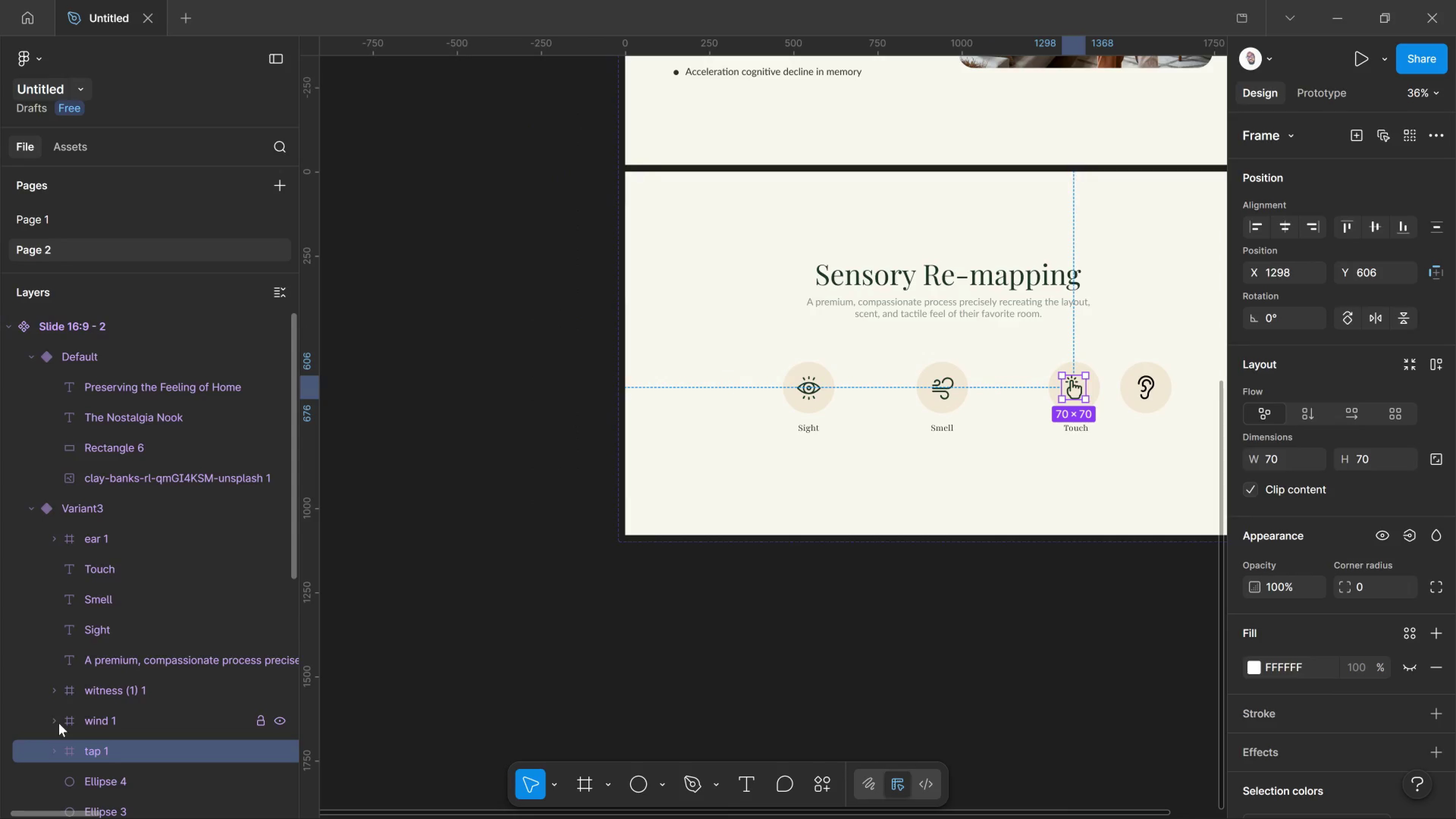 
left_click_drag(start_coordinate=[59, 721], to_coordinate=[59, 723])
 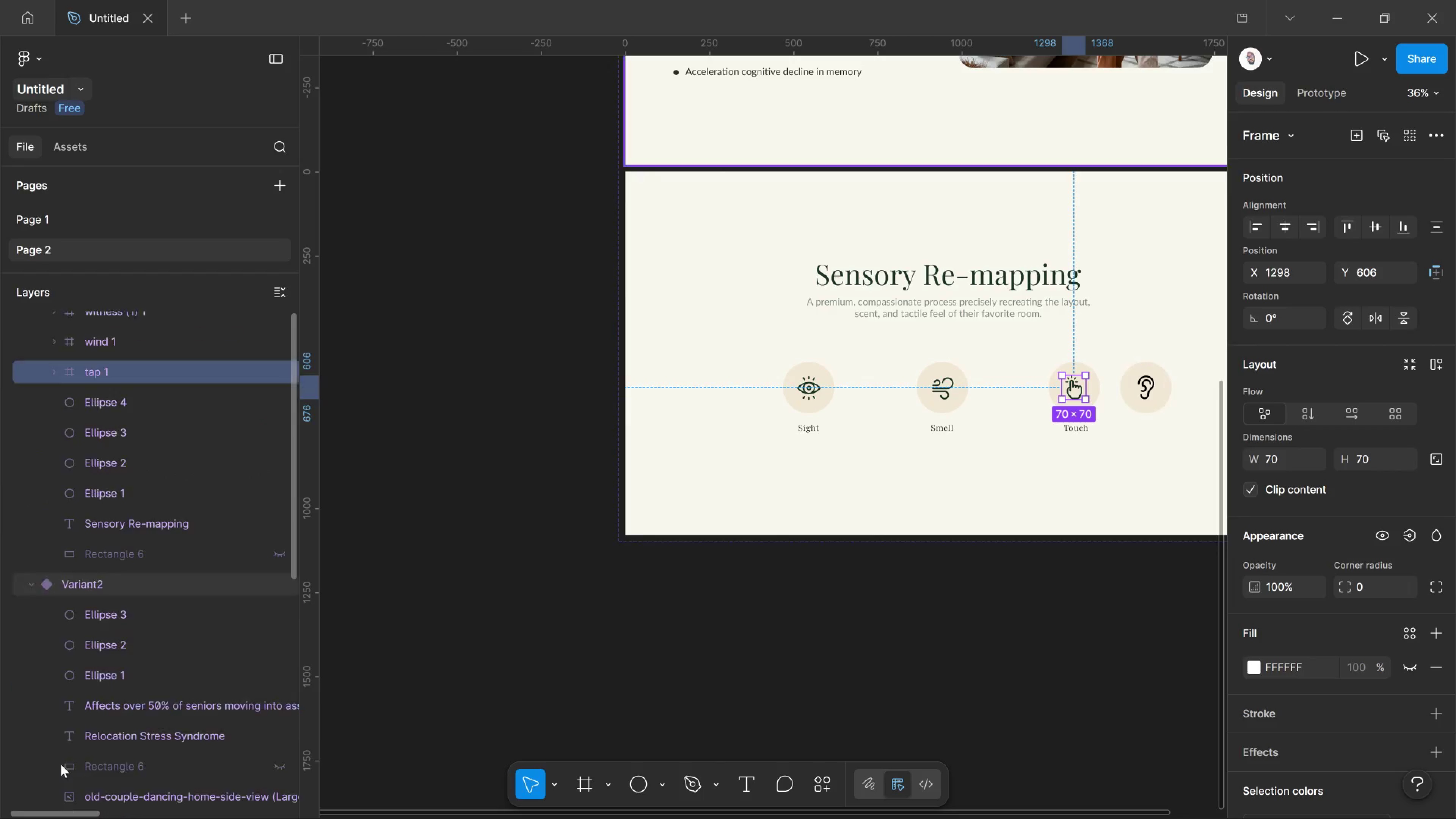 
scroll: coordinate [63, 768], scroll_direction: down, amount: 3.0
 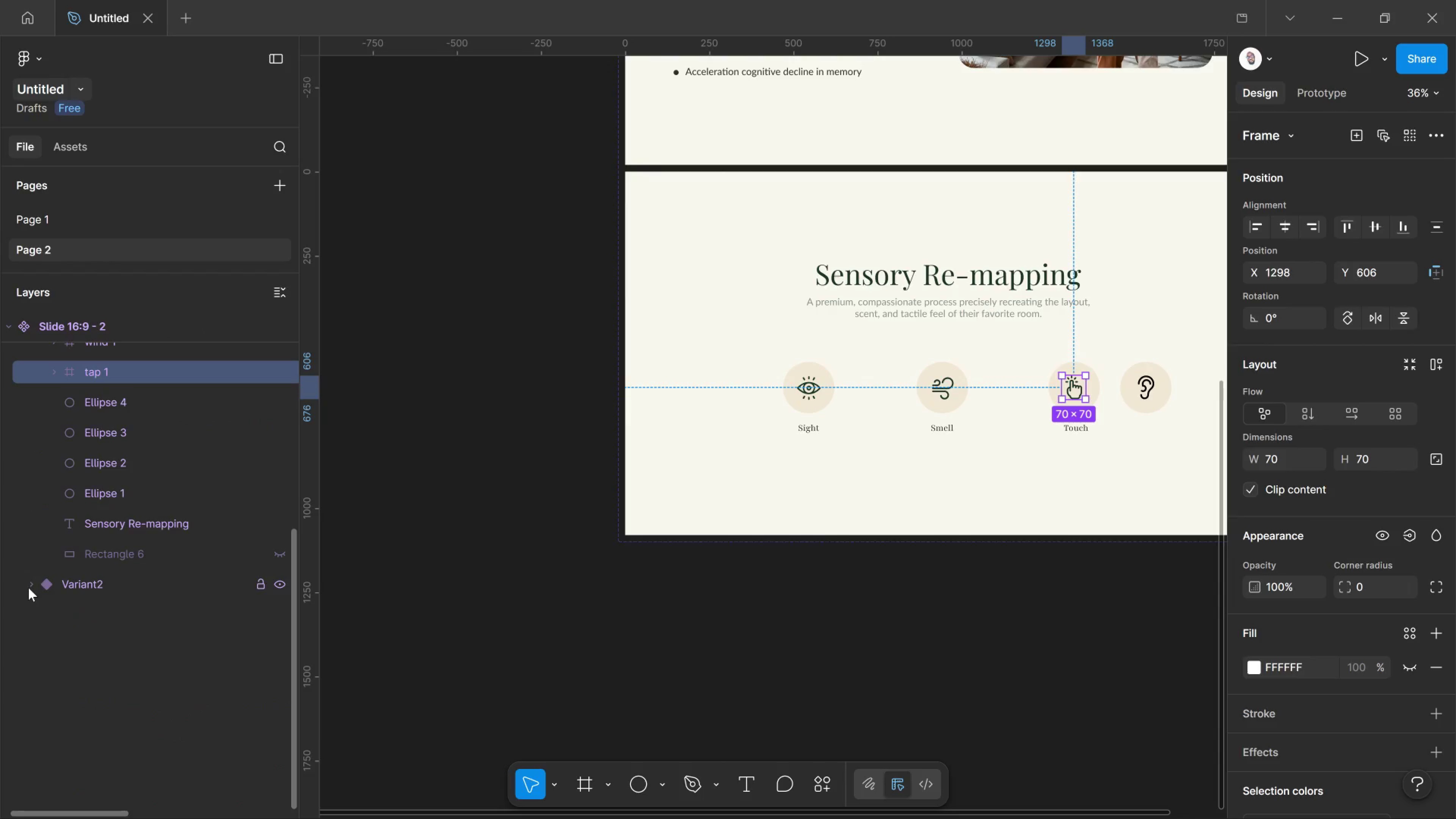 
left_click([28, 588])
 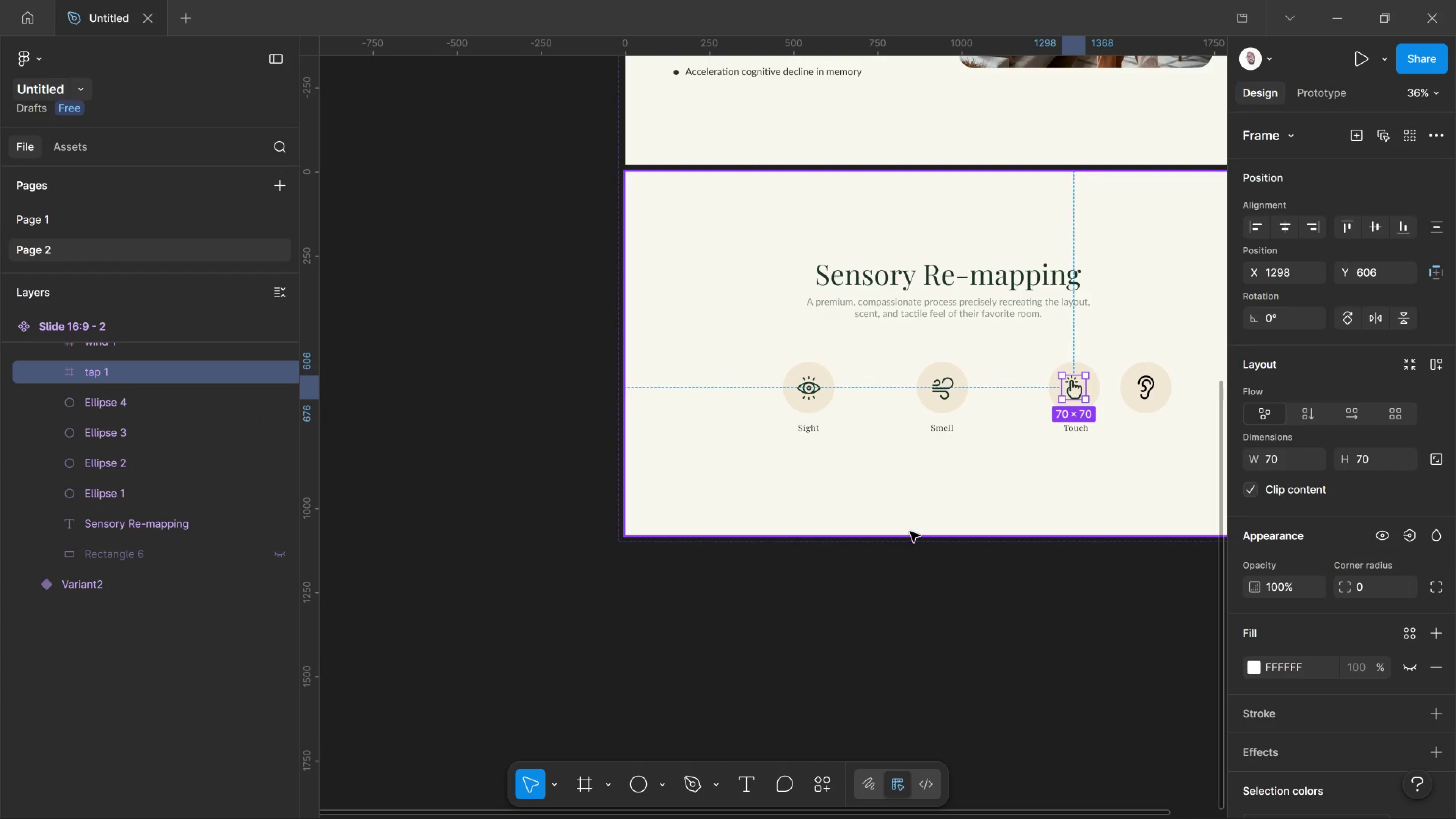 
hold_key(key=Space, duration=0.87)
 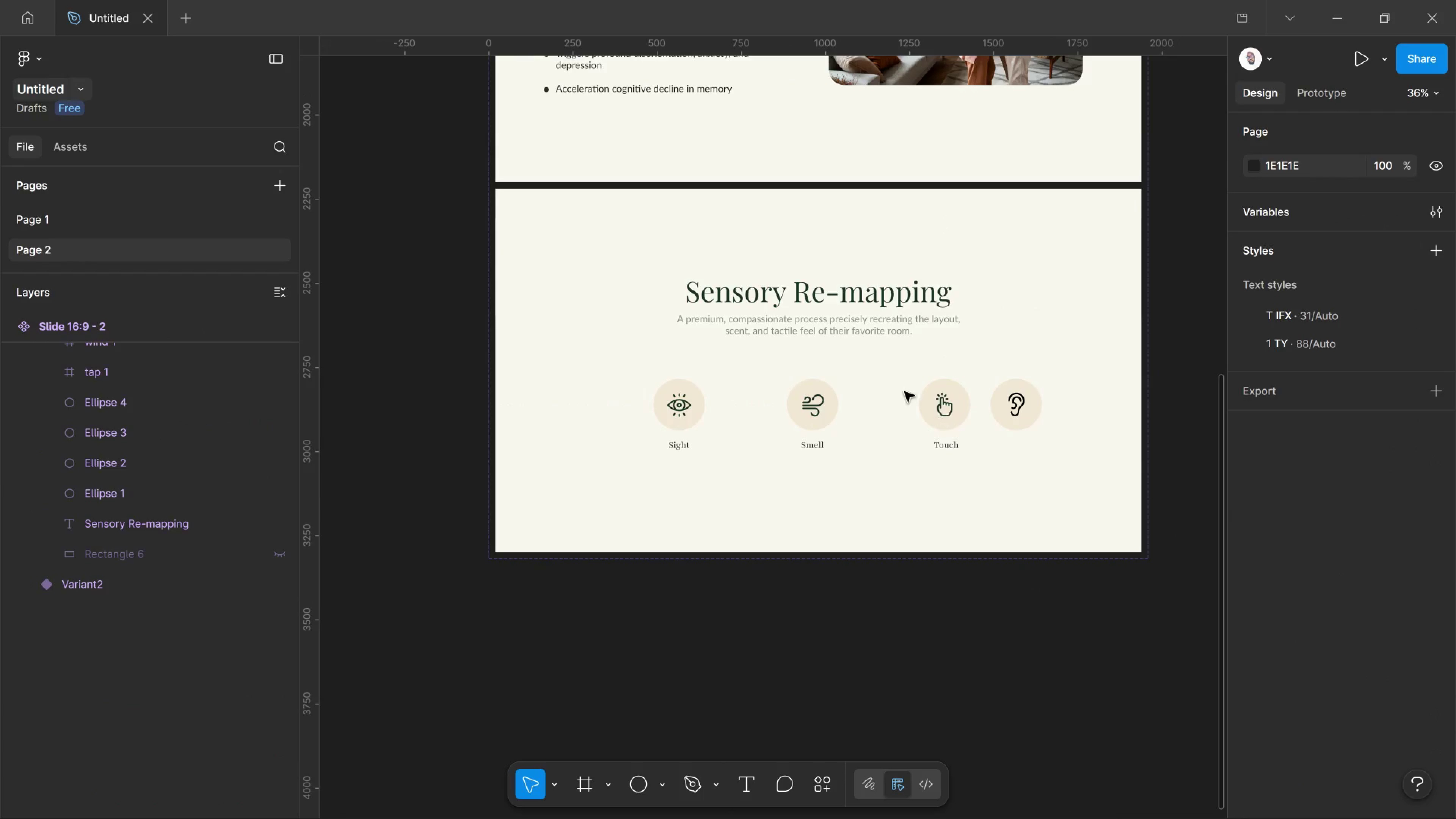 
left_click_drag(start_coordinate=[920, 513], to_coordinate=[791, 530])
 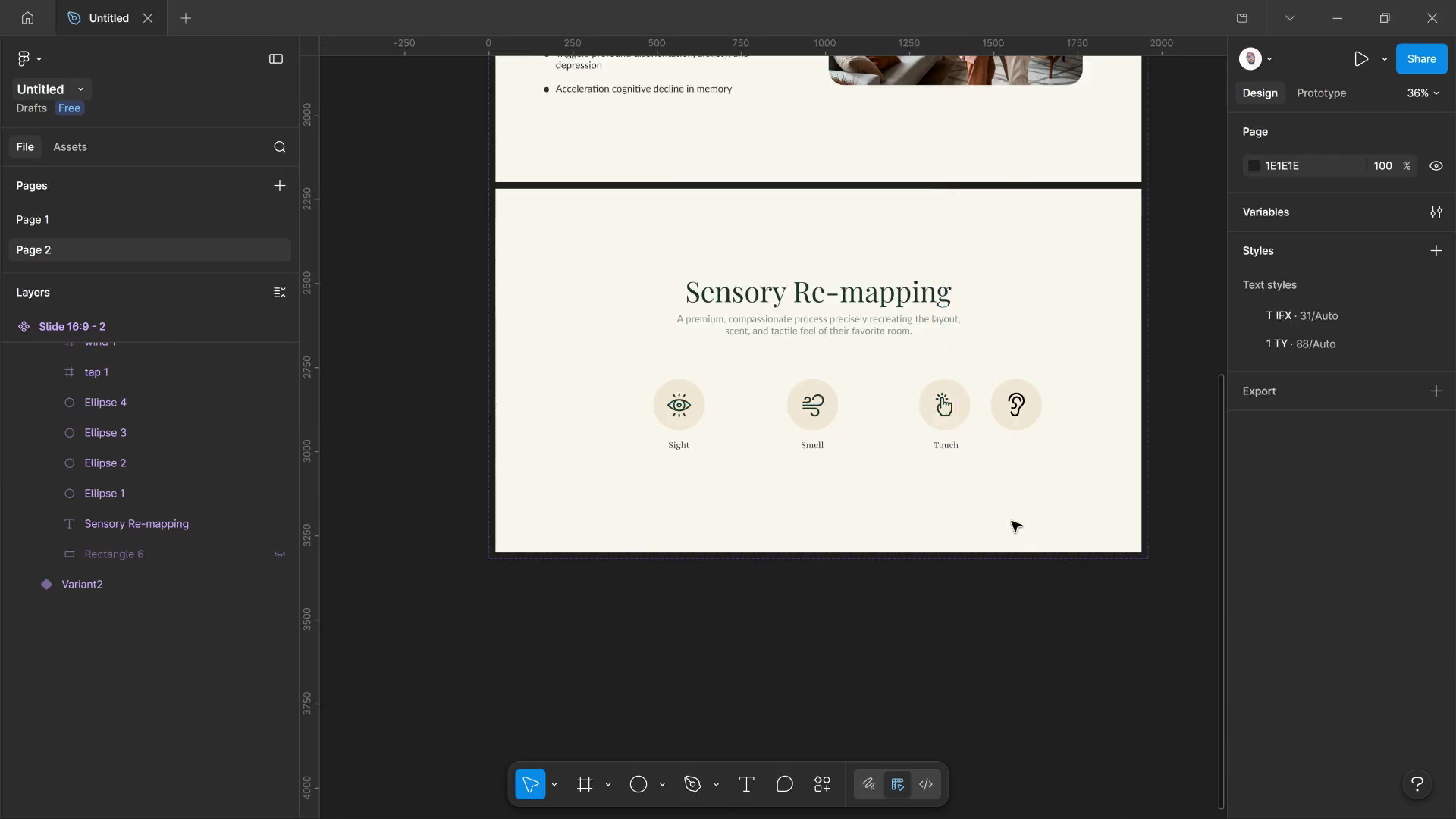 
left_click_drag(start_coordinate=[1061, 662], to_coordinate=[608, 345])
 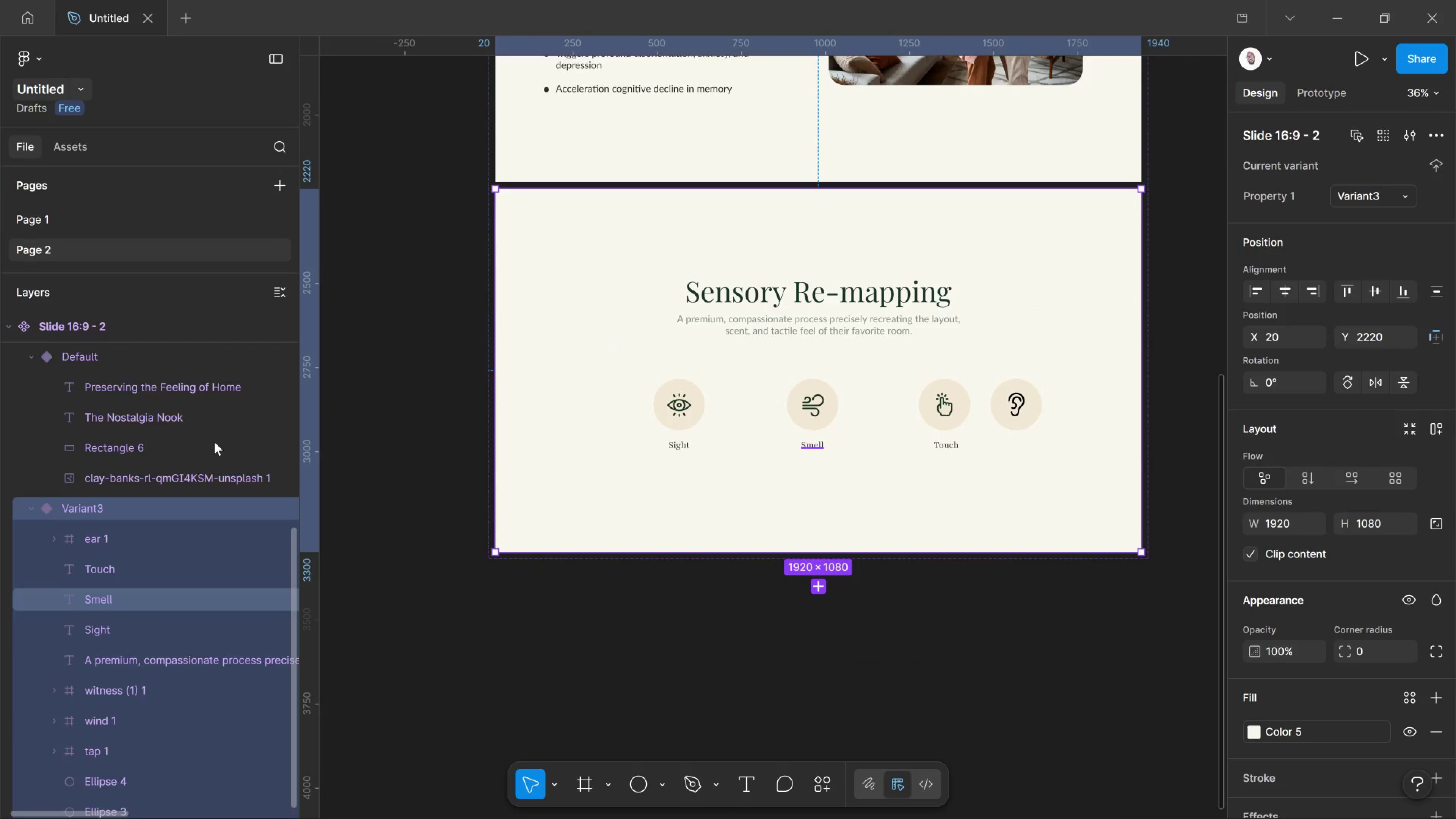 
scroll: coordinate [216, 442], scroll_direction: up, amount: 3.0
 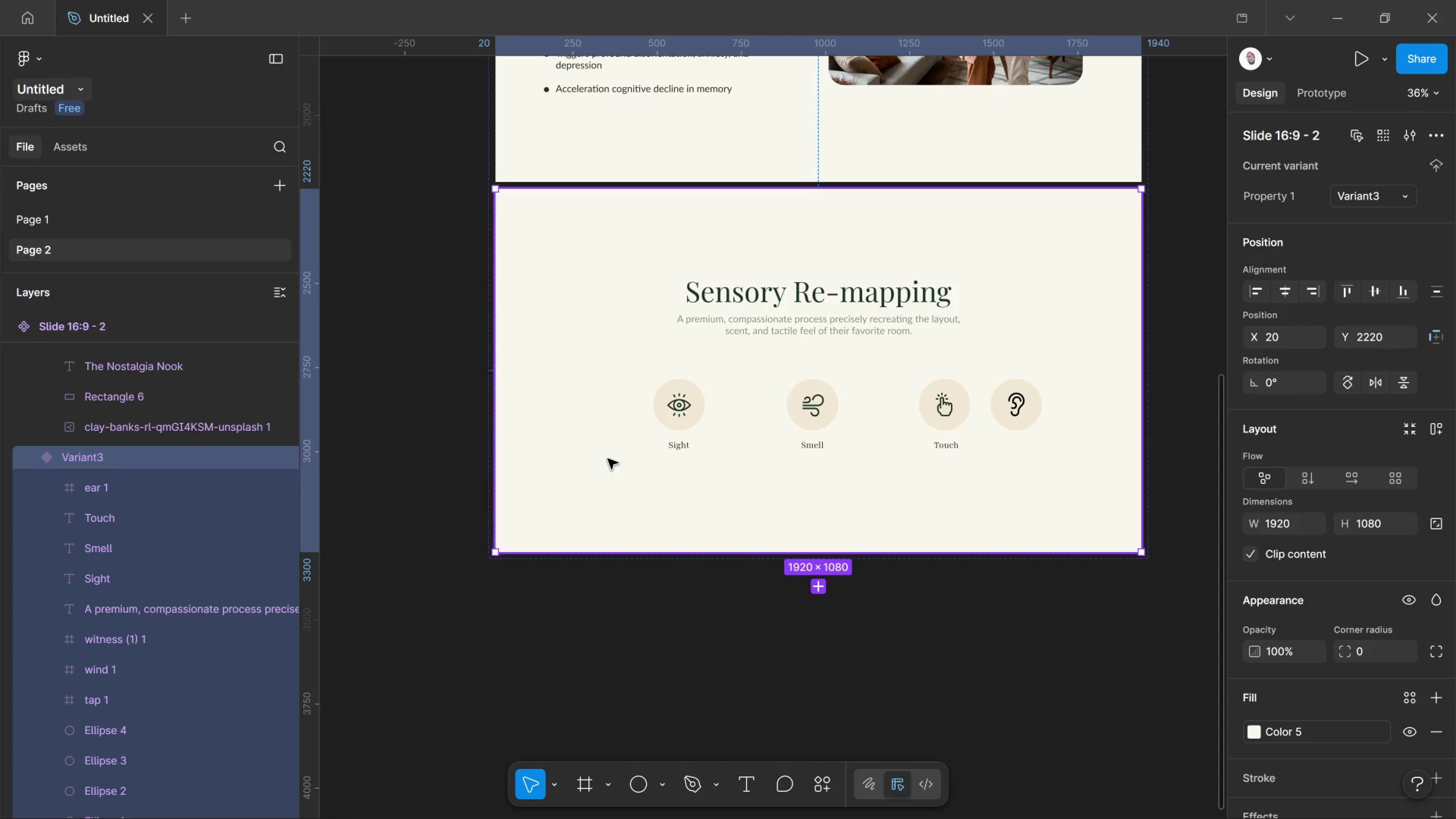 
hold_key(key=ShiftLeft, duration=2.15)
left_click_drag(start_coordinate=[606, 457], to_coordinate=[606, 459])
 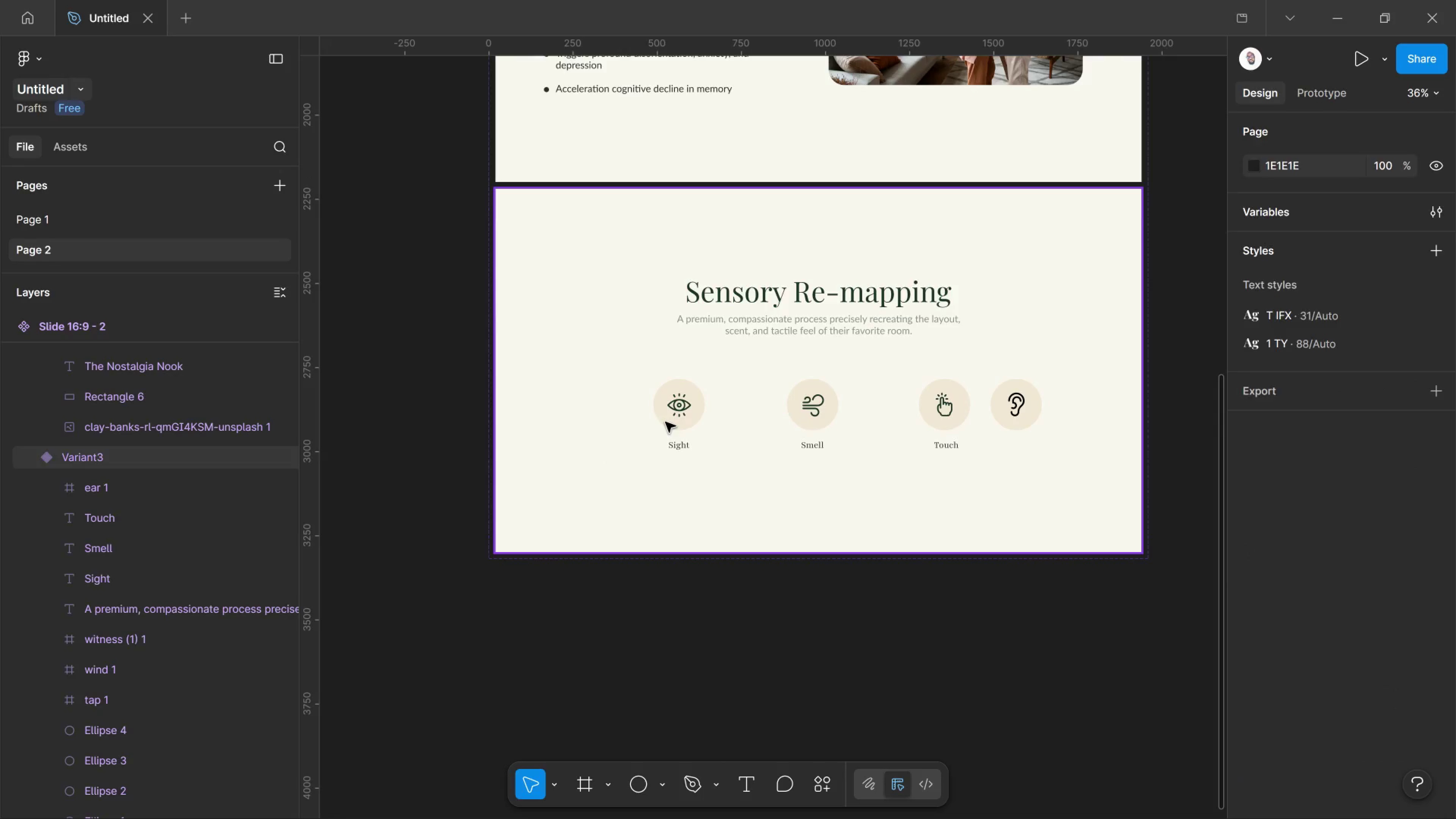 
left_click([665, 422])
 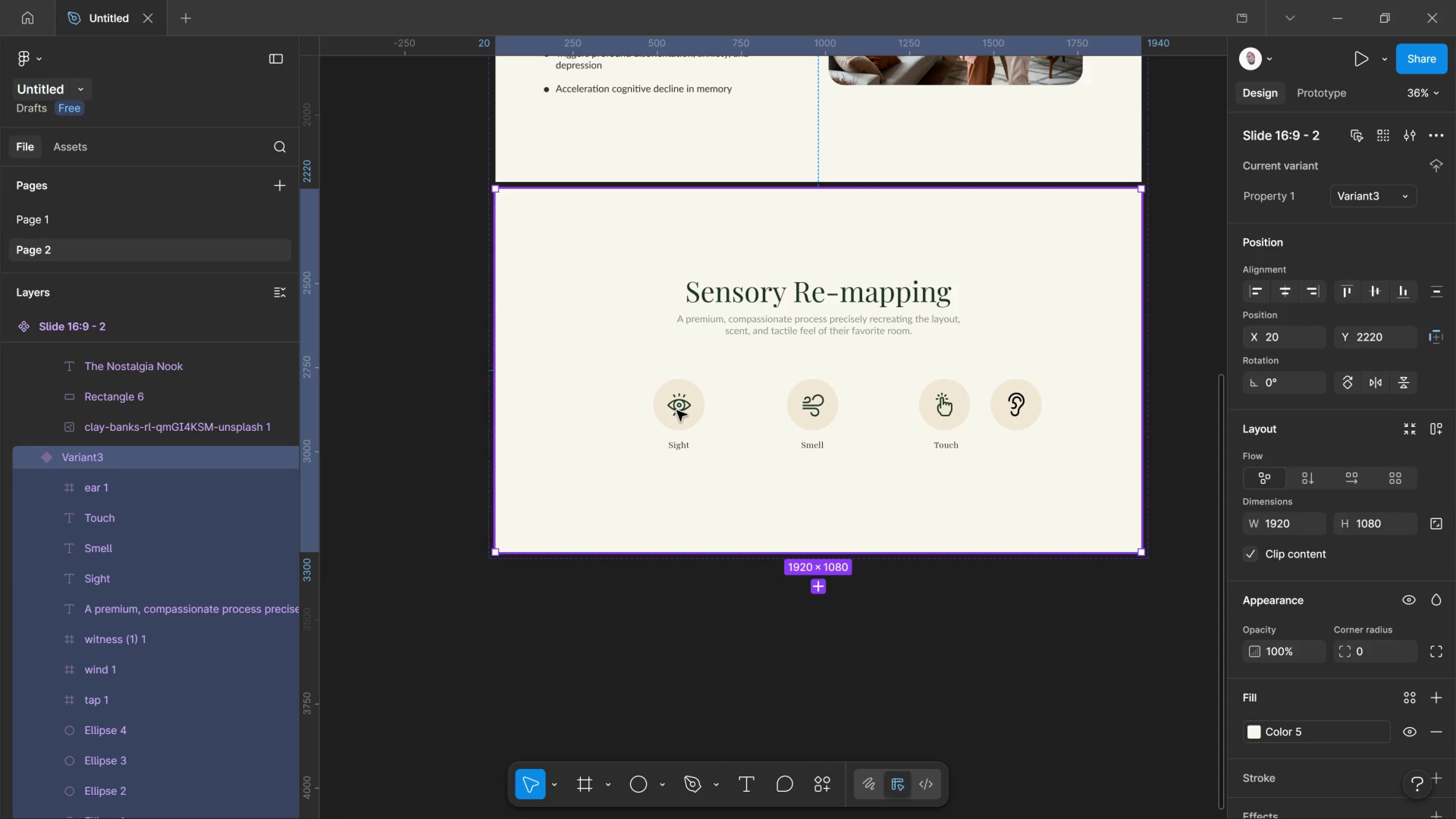 
left_click([677, 411])
 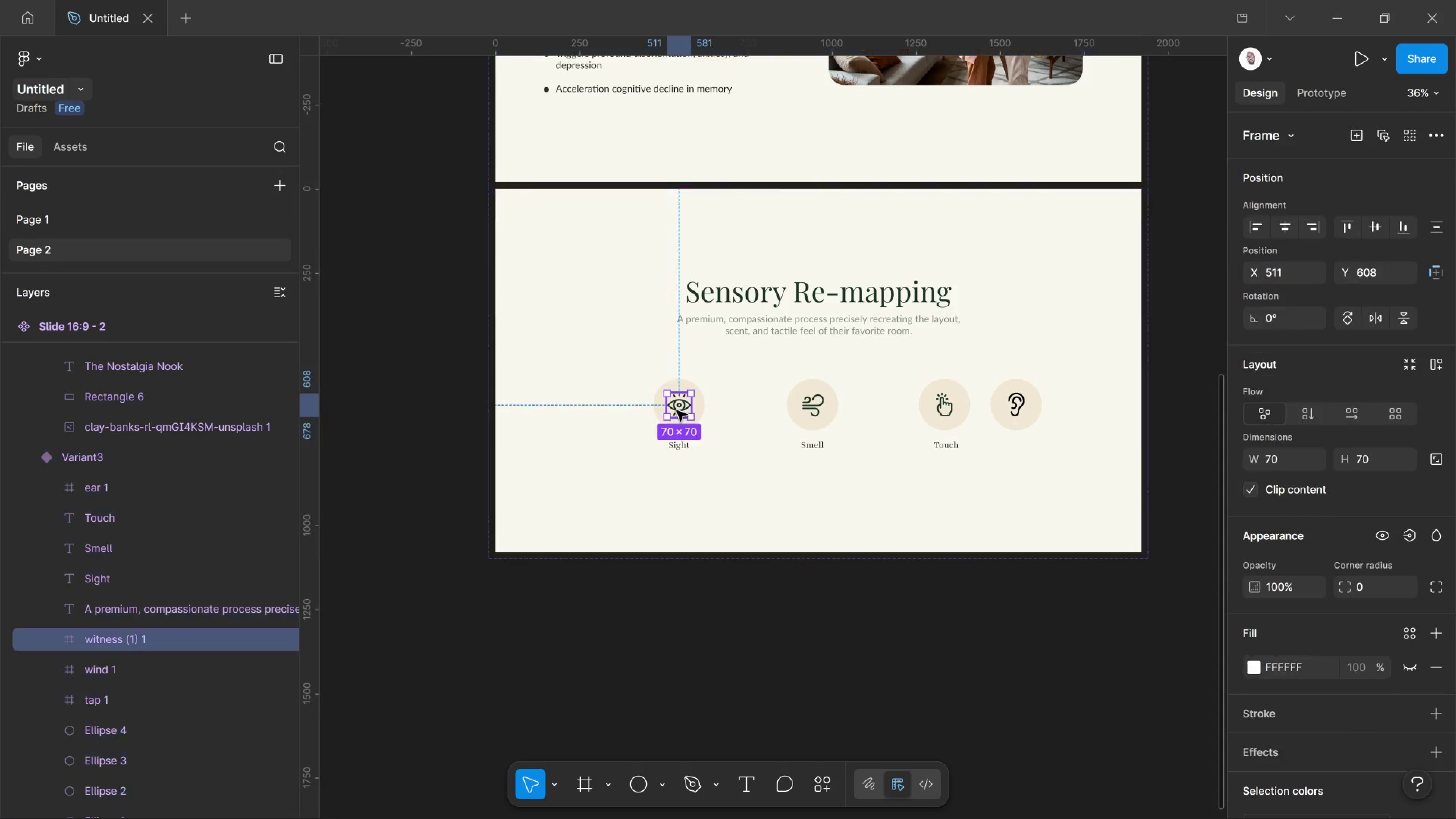 
double_click([677, 411])
 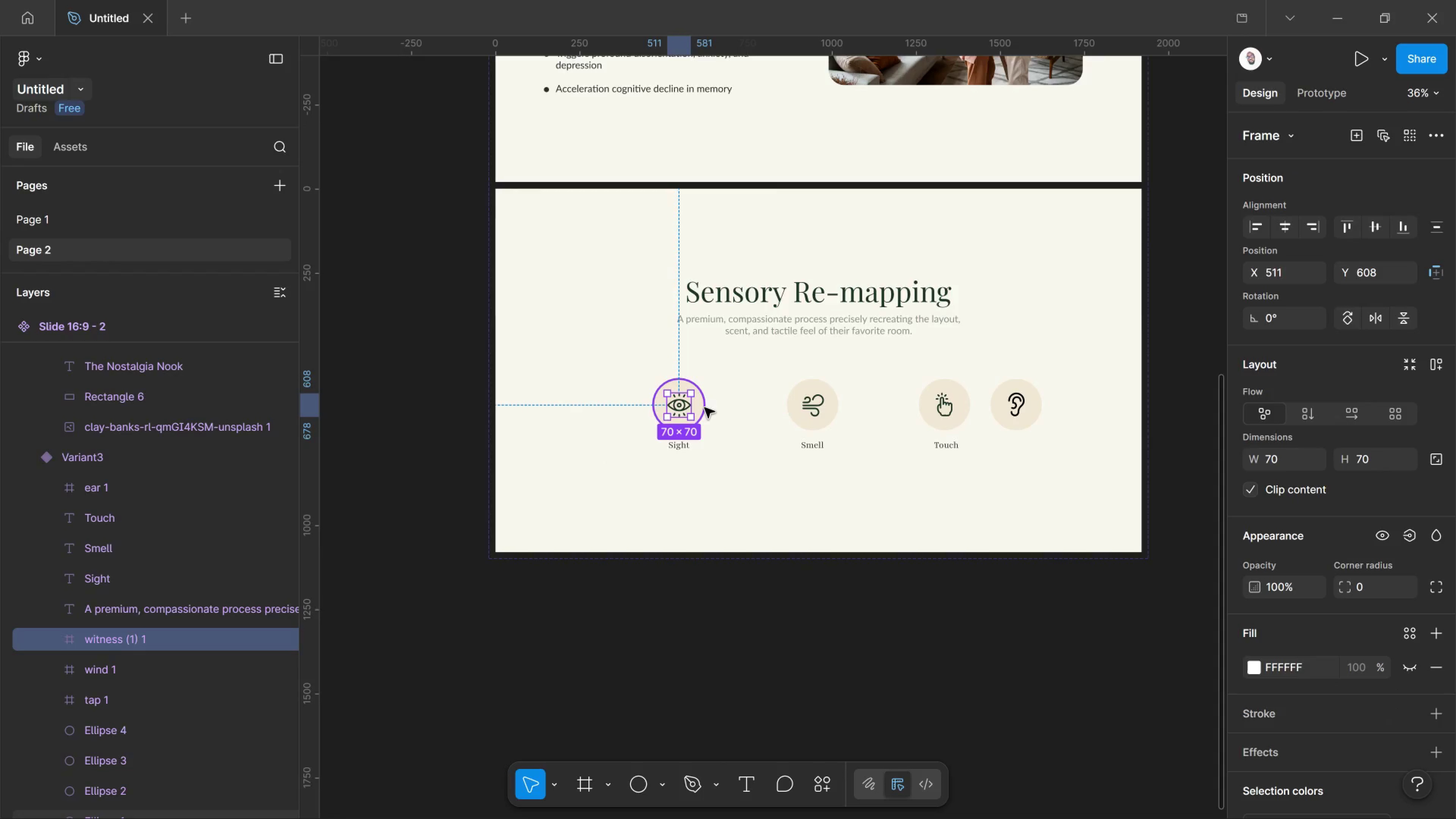 
hold_key(key=ShiftLeft, duration=2.38)
left_click([704, 408])
 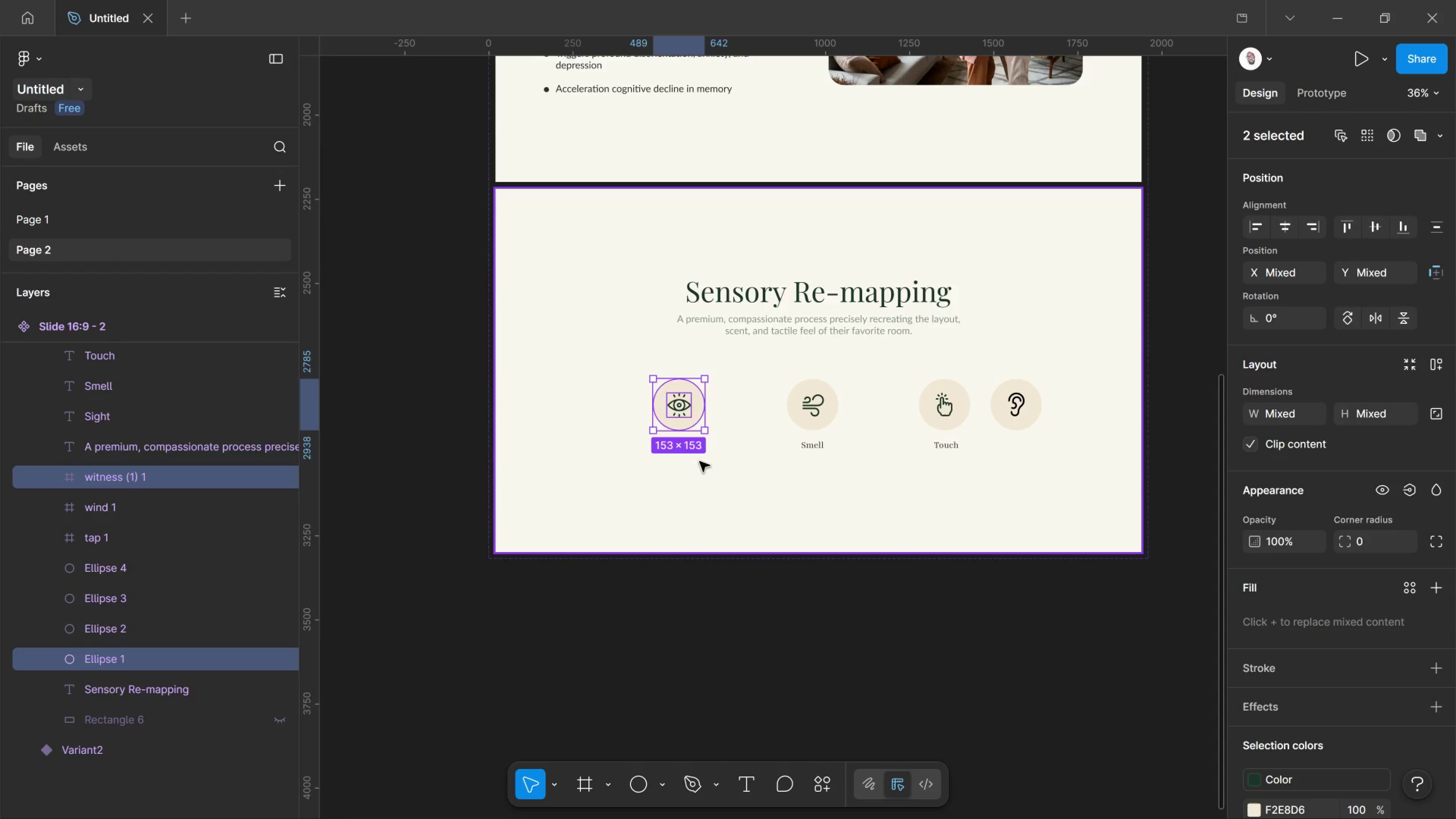 
hold_key(key=ControlLeft, duration=0.48)
scroll: coordinate [698, 461], scroll_direction: up, amount: 3.0
 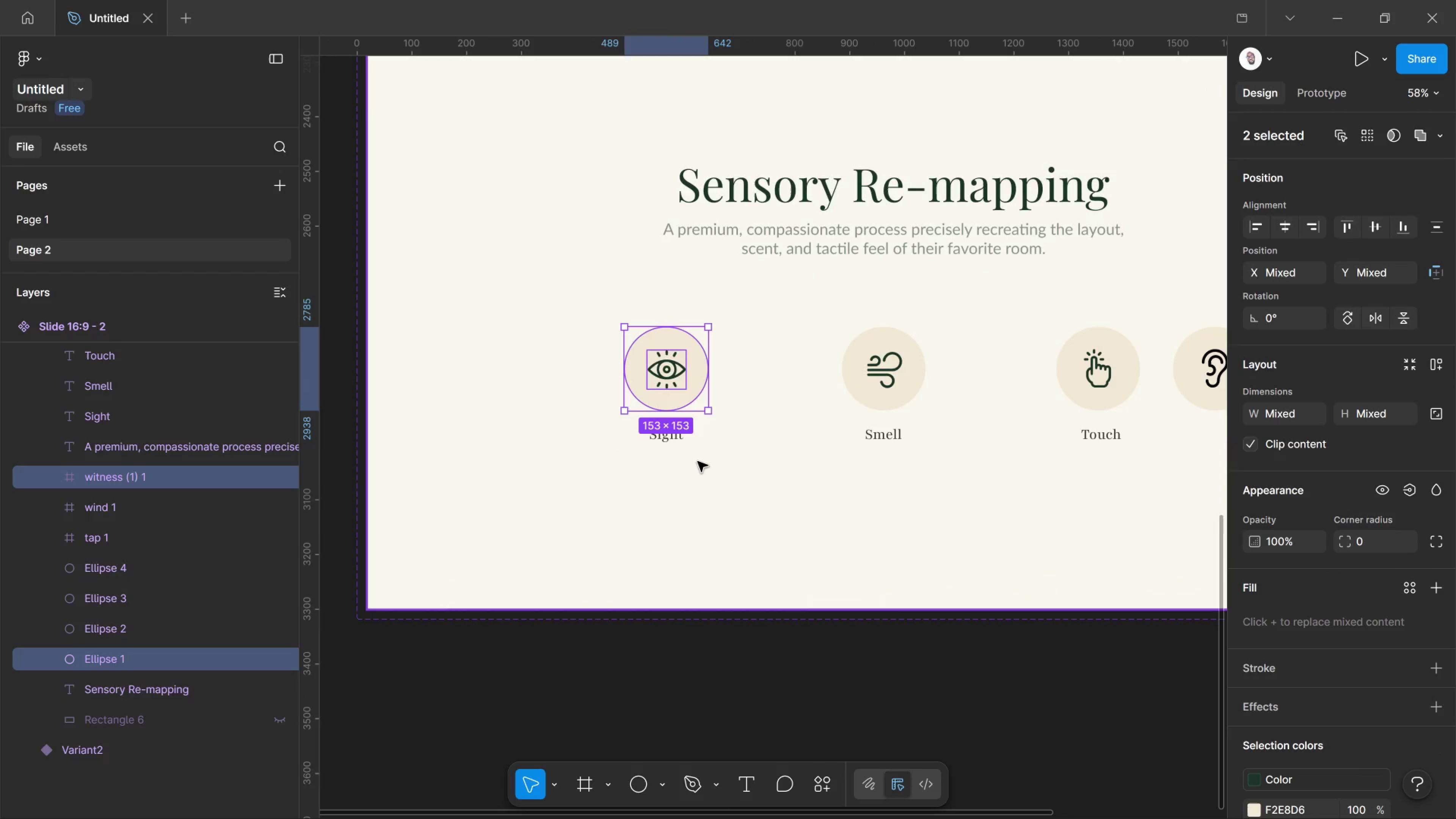 
hold_key(key=ControlLeft, duration=0.54)
scroll: coordinate [700, 461], scroll_direction: up, amount: 3.0
 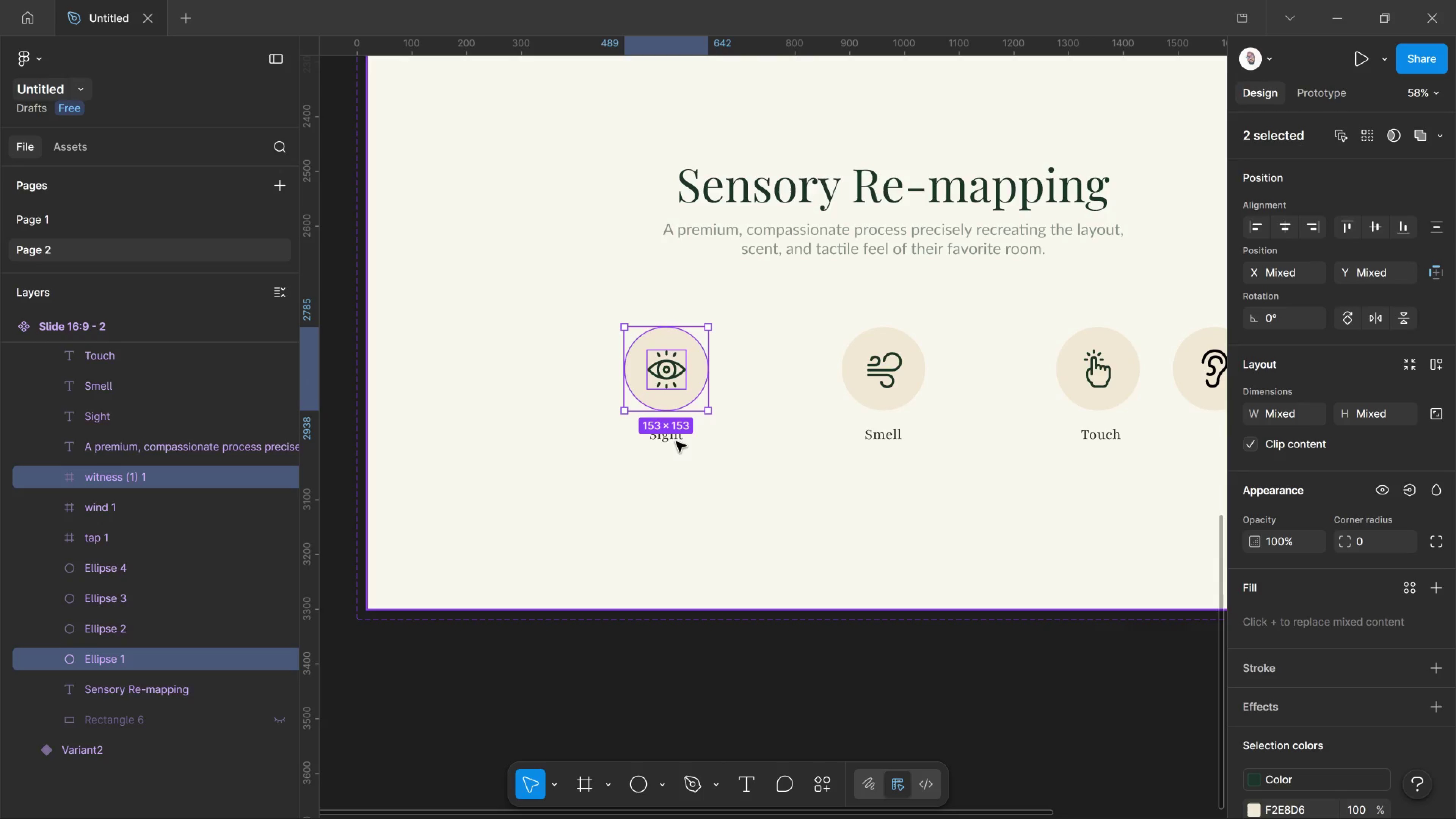 
hold_key(key=ShiftLeft, duration=10.41)
left_click_drag(start_coordinate=[676, 442], to_coordinate=[674, 442])
 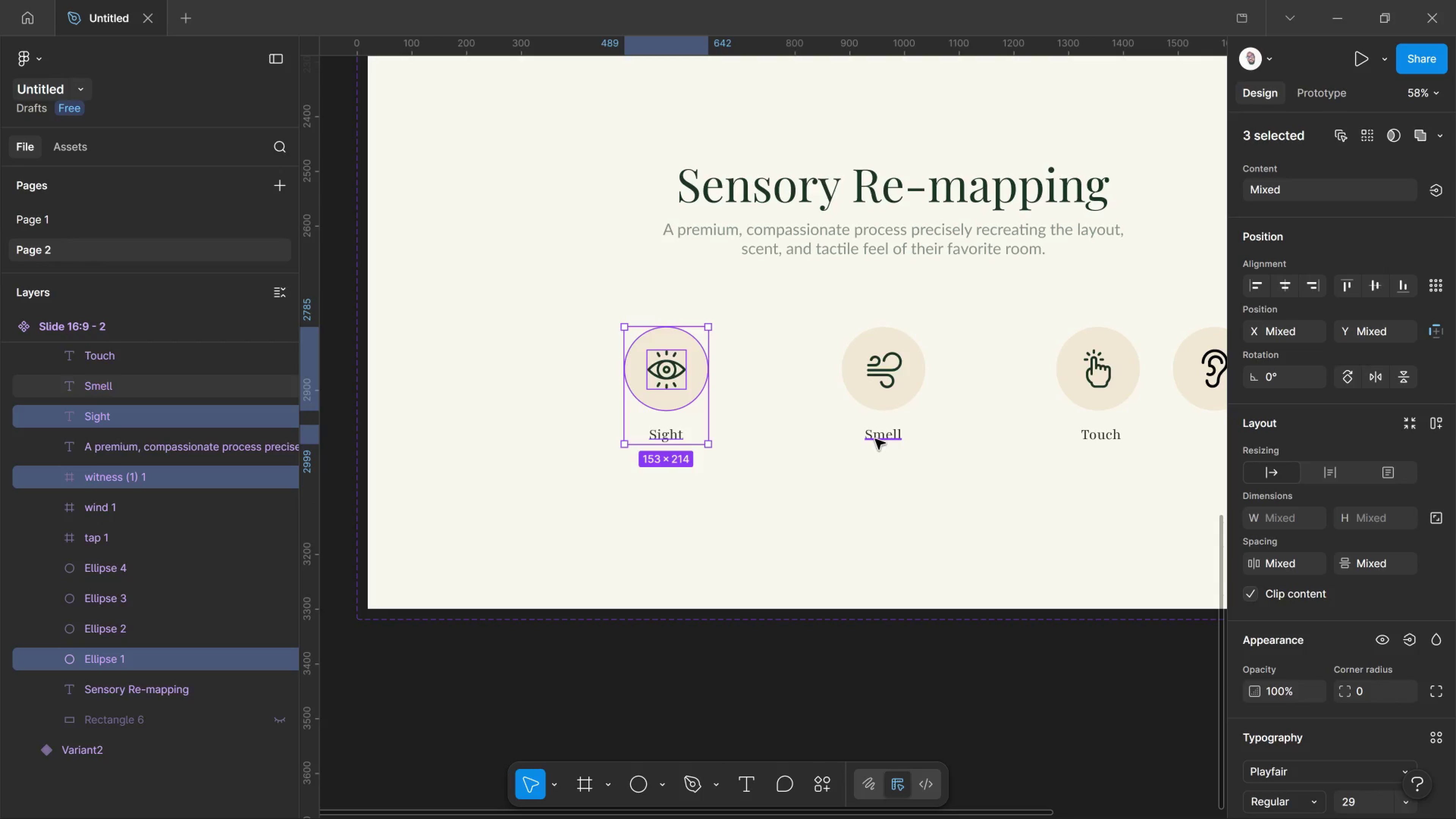 
left_click([875, 439])
 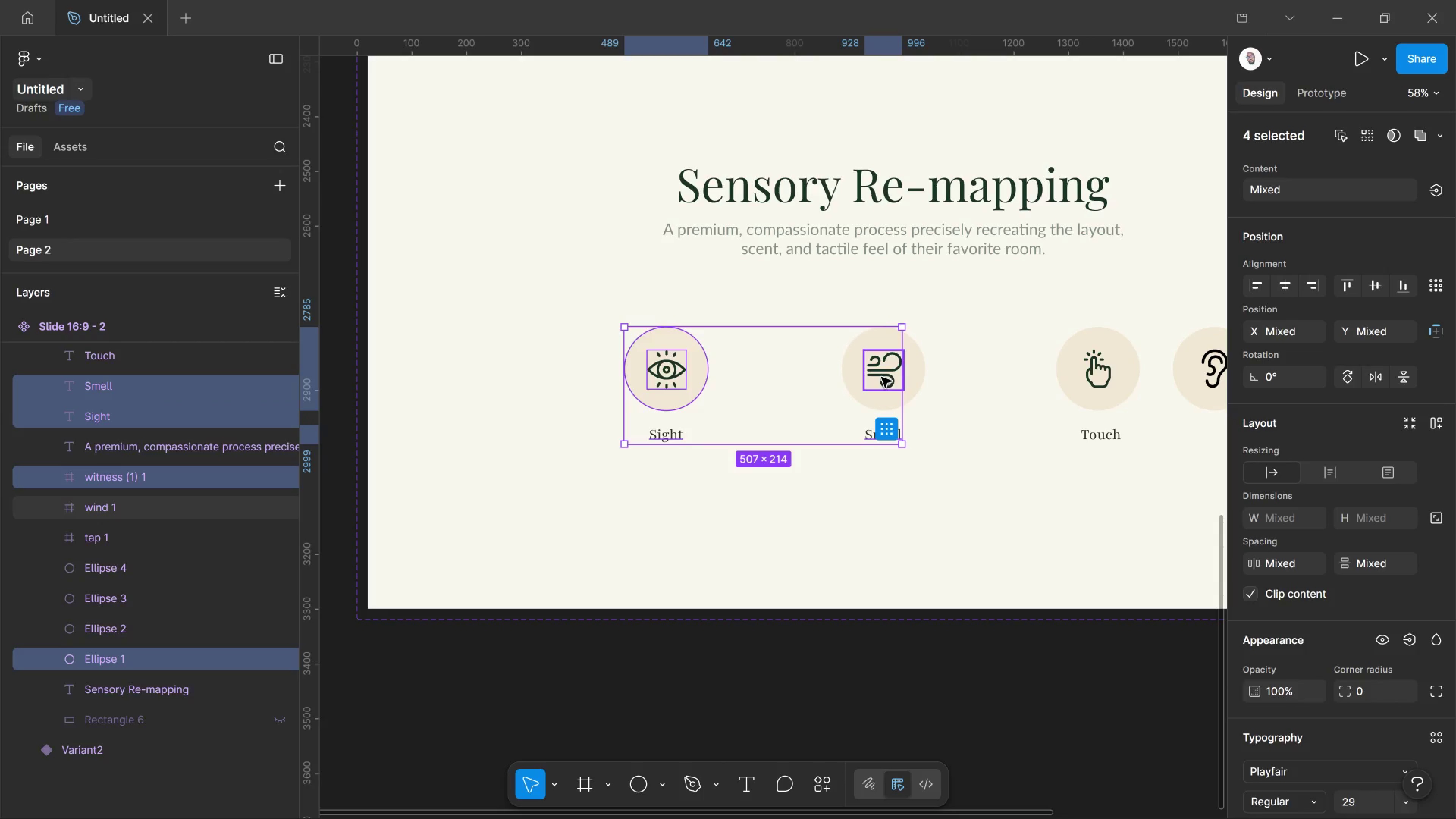 
left_click([882, 377])
 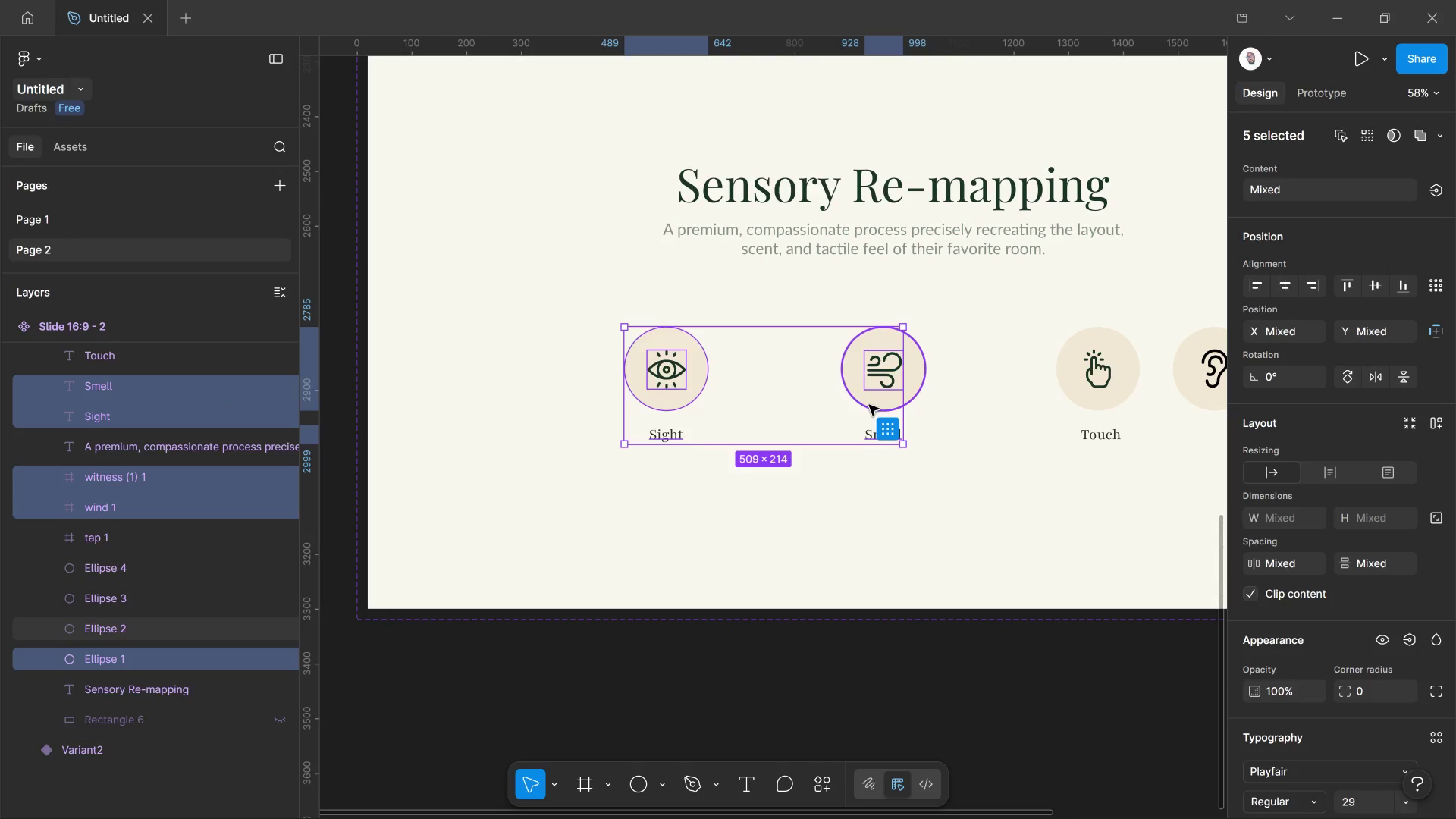 
left_click([869, 405])
 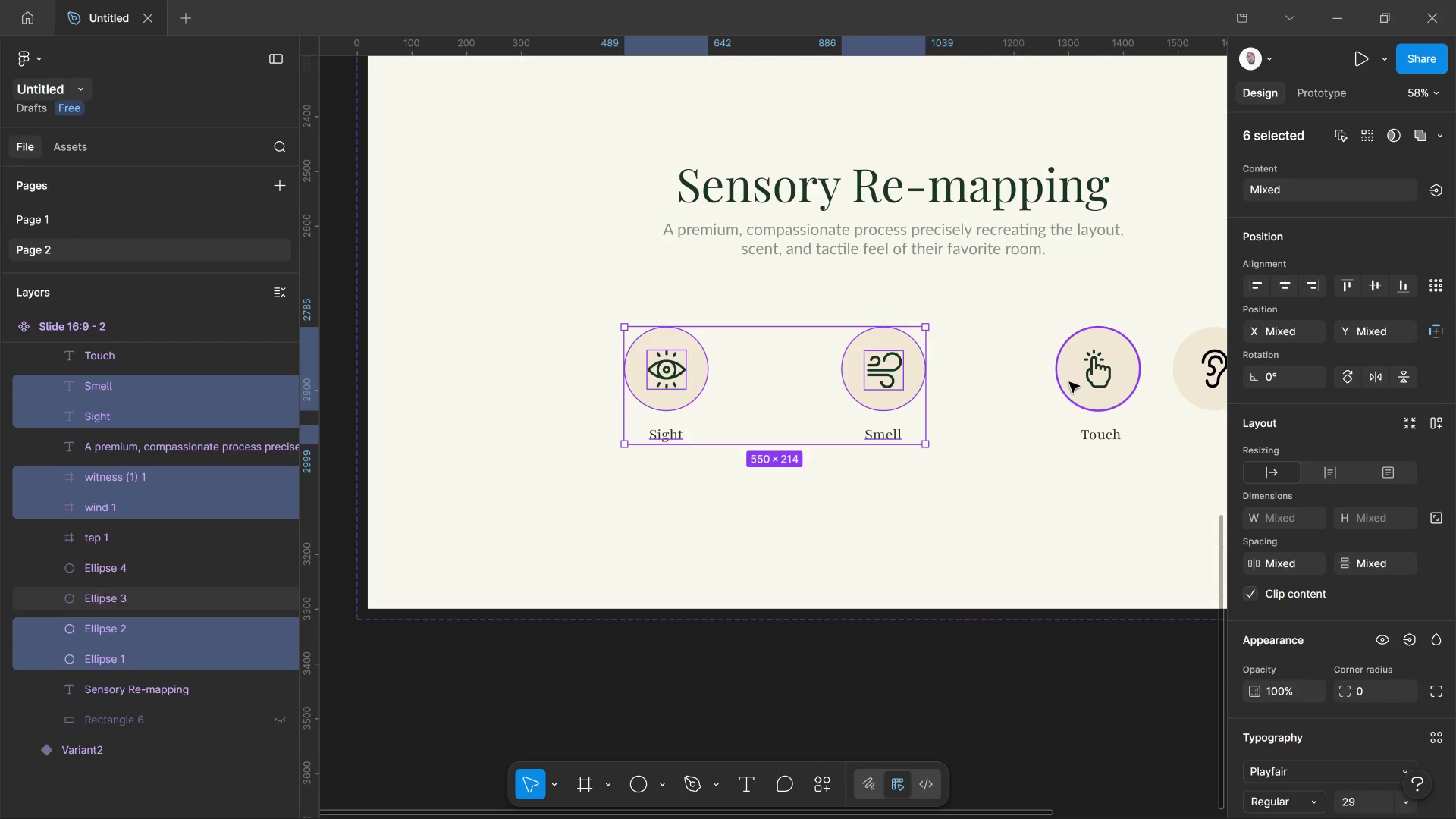 
left_click([1069, 382])
 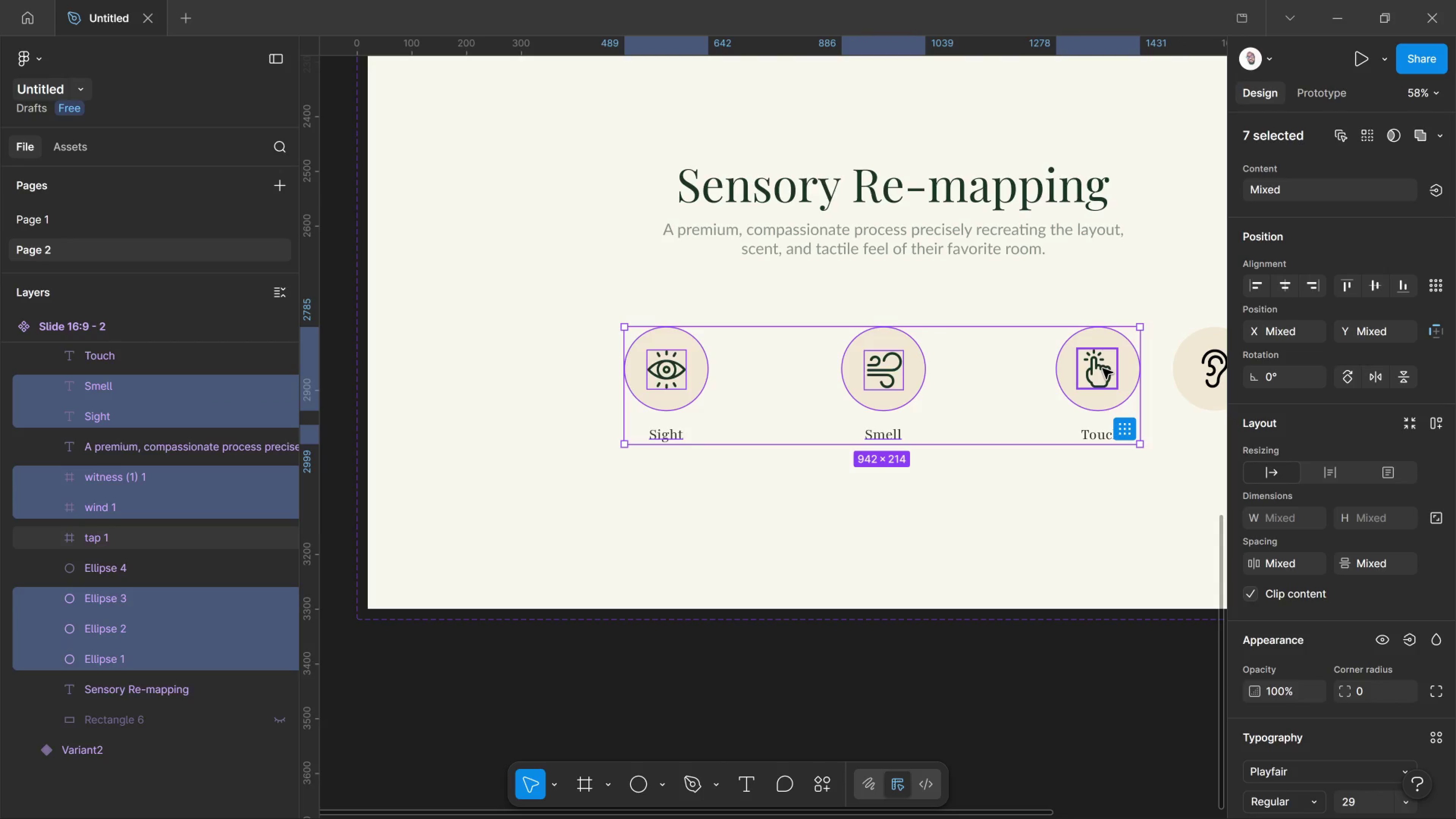 
left_click([1103, 369])
 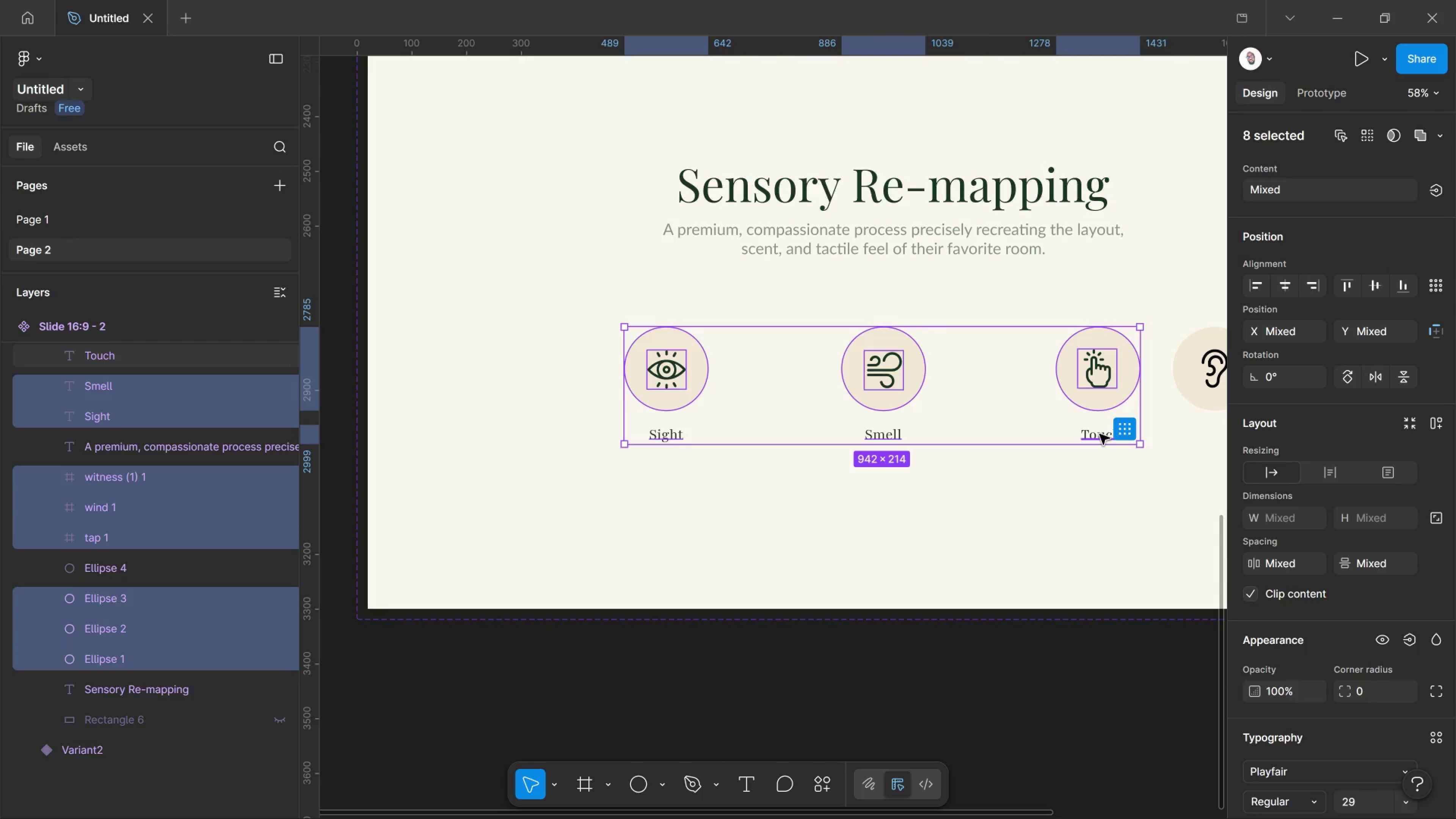 
left_click([1100, 434])
 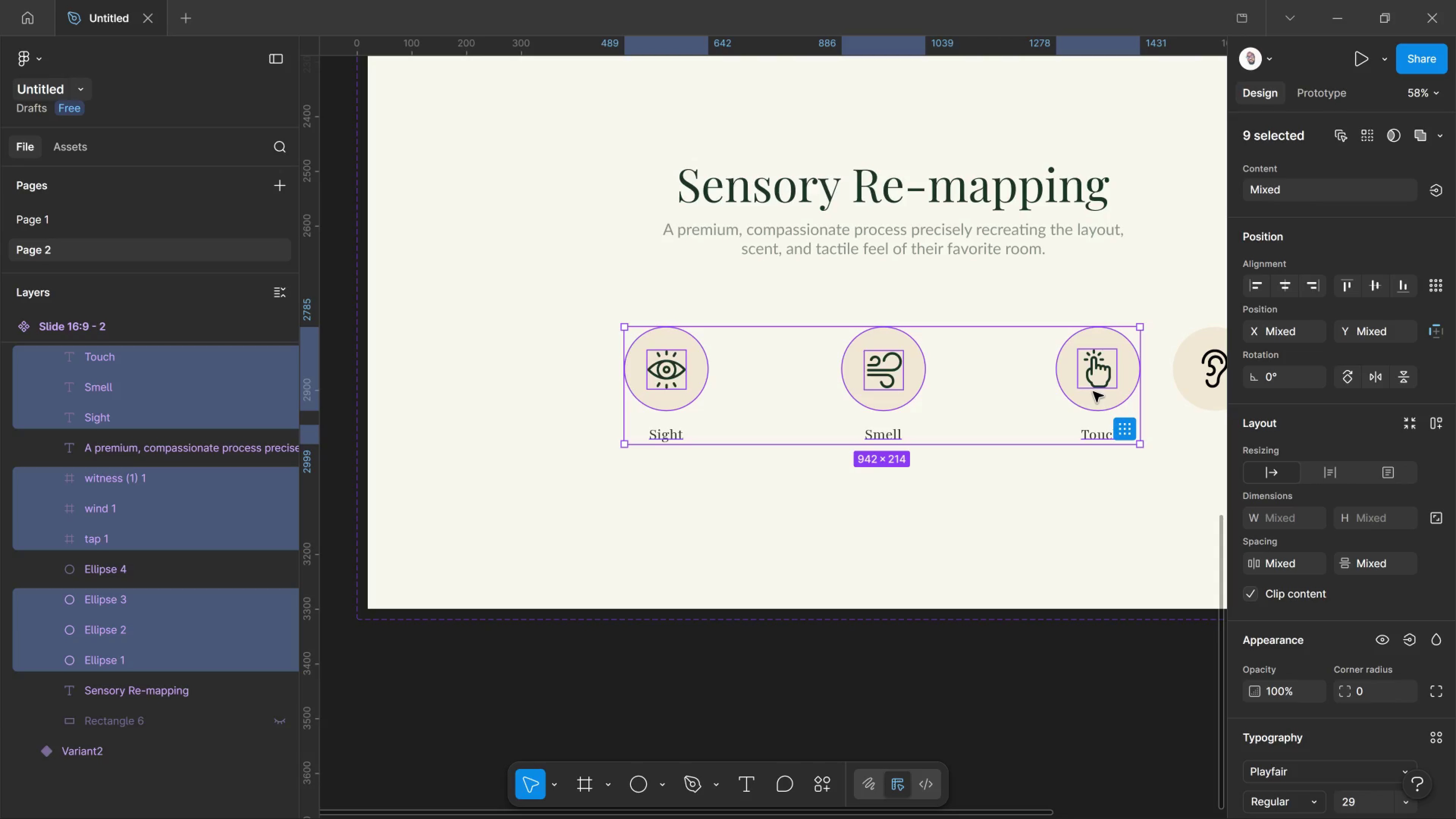 
left_click_drag(start_coordinate=[1093, 392], to_coordinate=[1002, 417])
 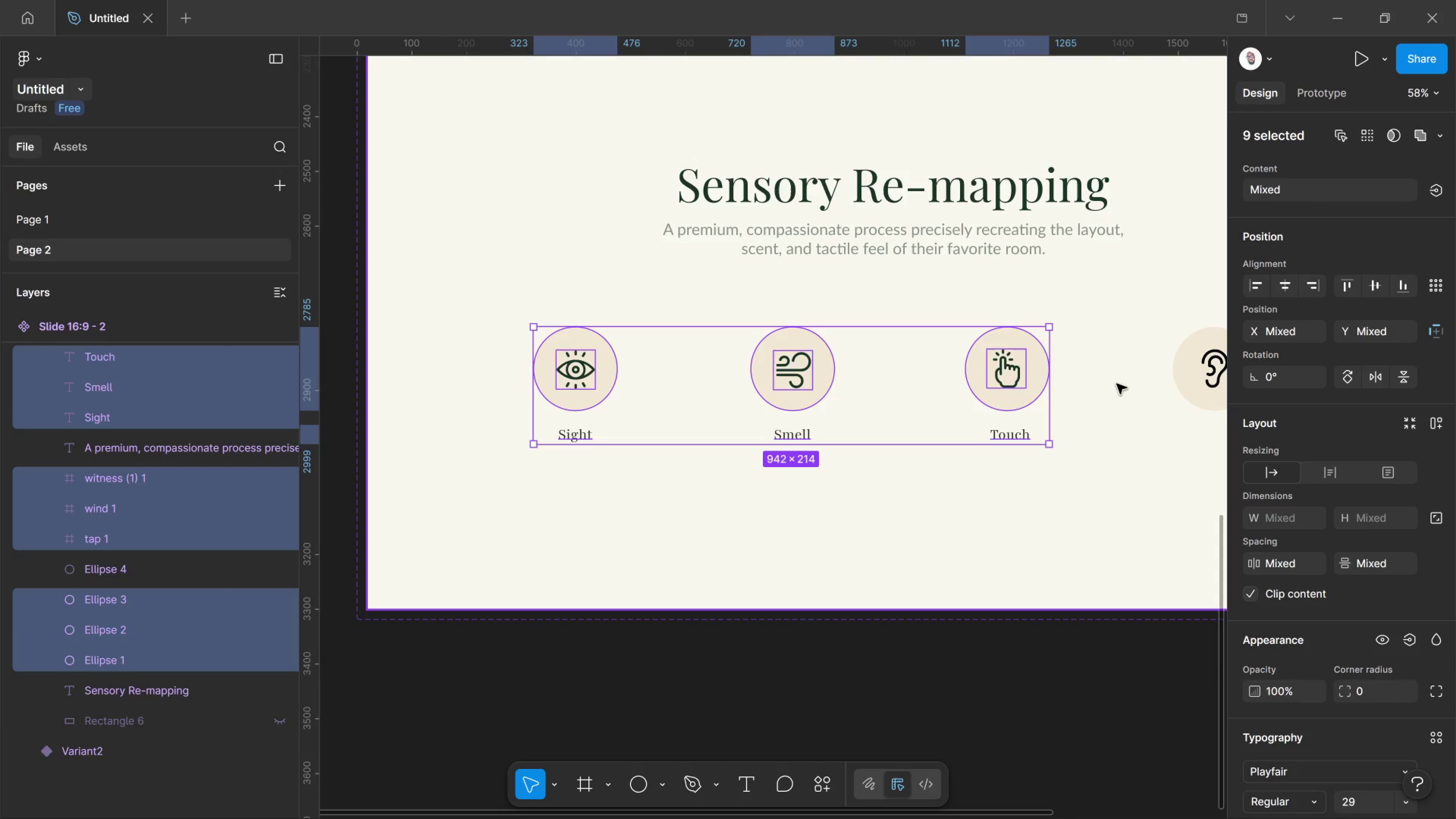 
hold_key(key=ShiftLeft, duration=8.63)
 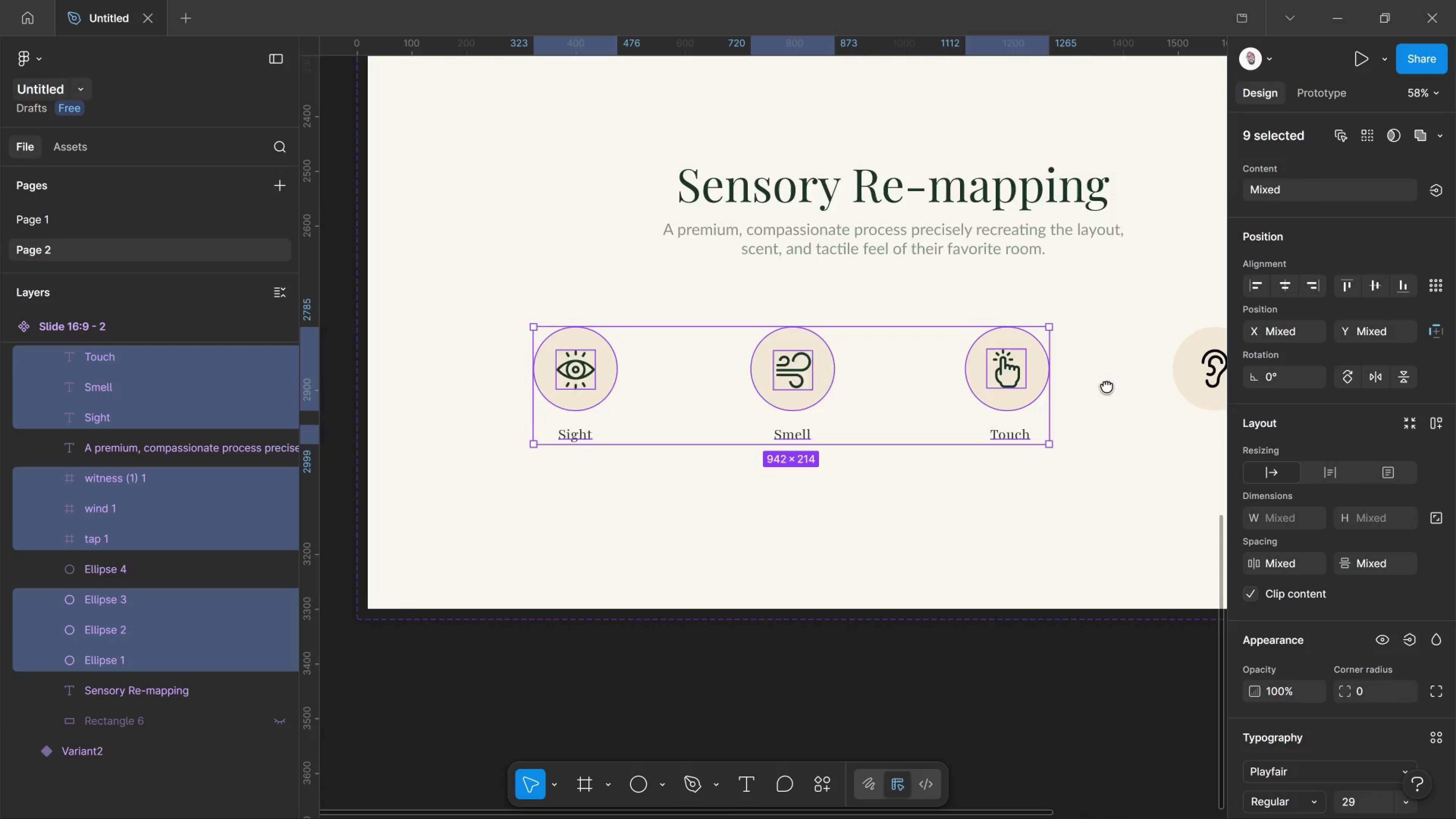 
hold_key(key=Space, duration=0.89)
 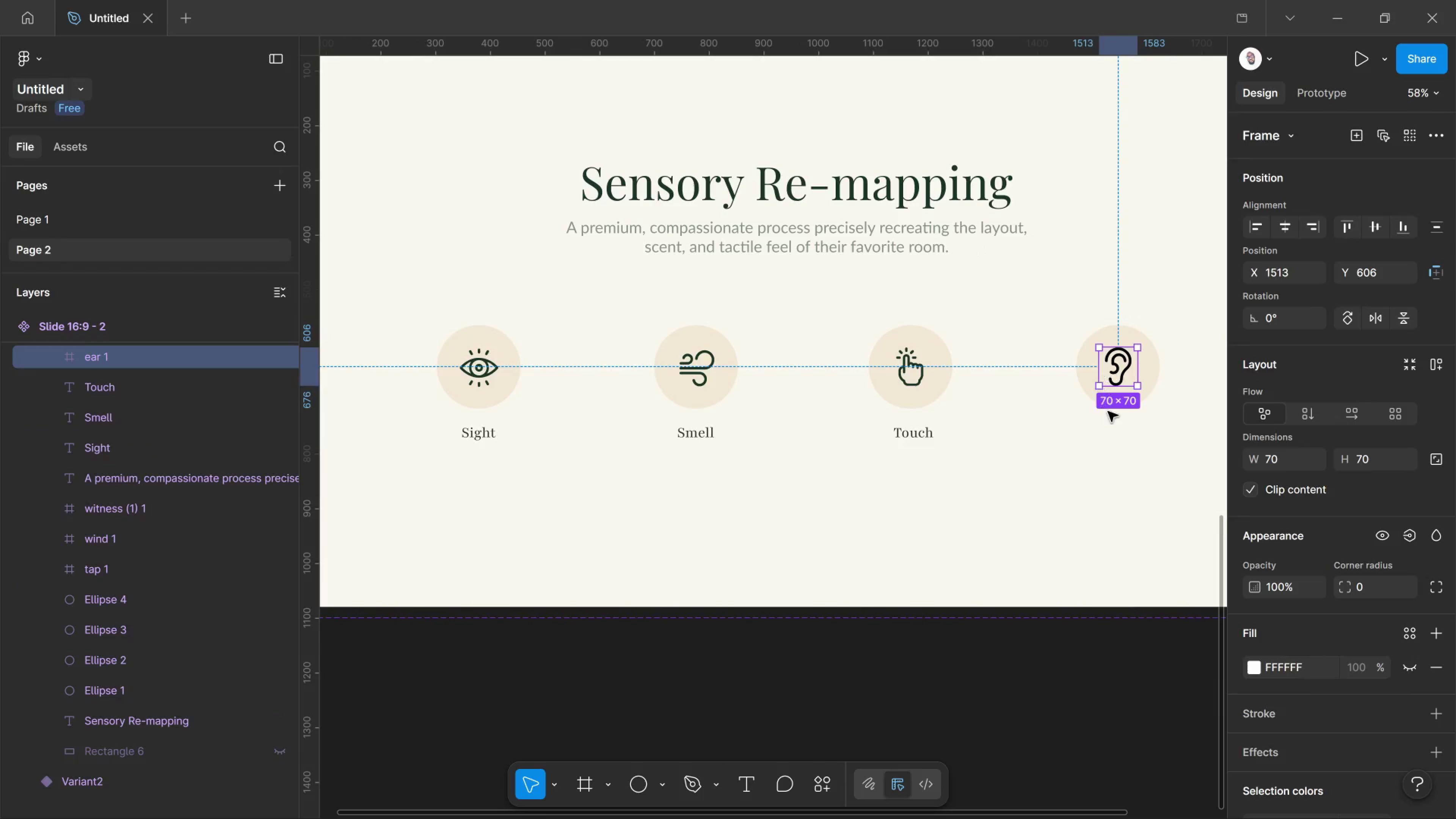 
left_click_drag(start_coordinate=[1117, 384], to_coordinate=[1020, 382])
 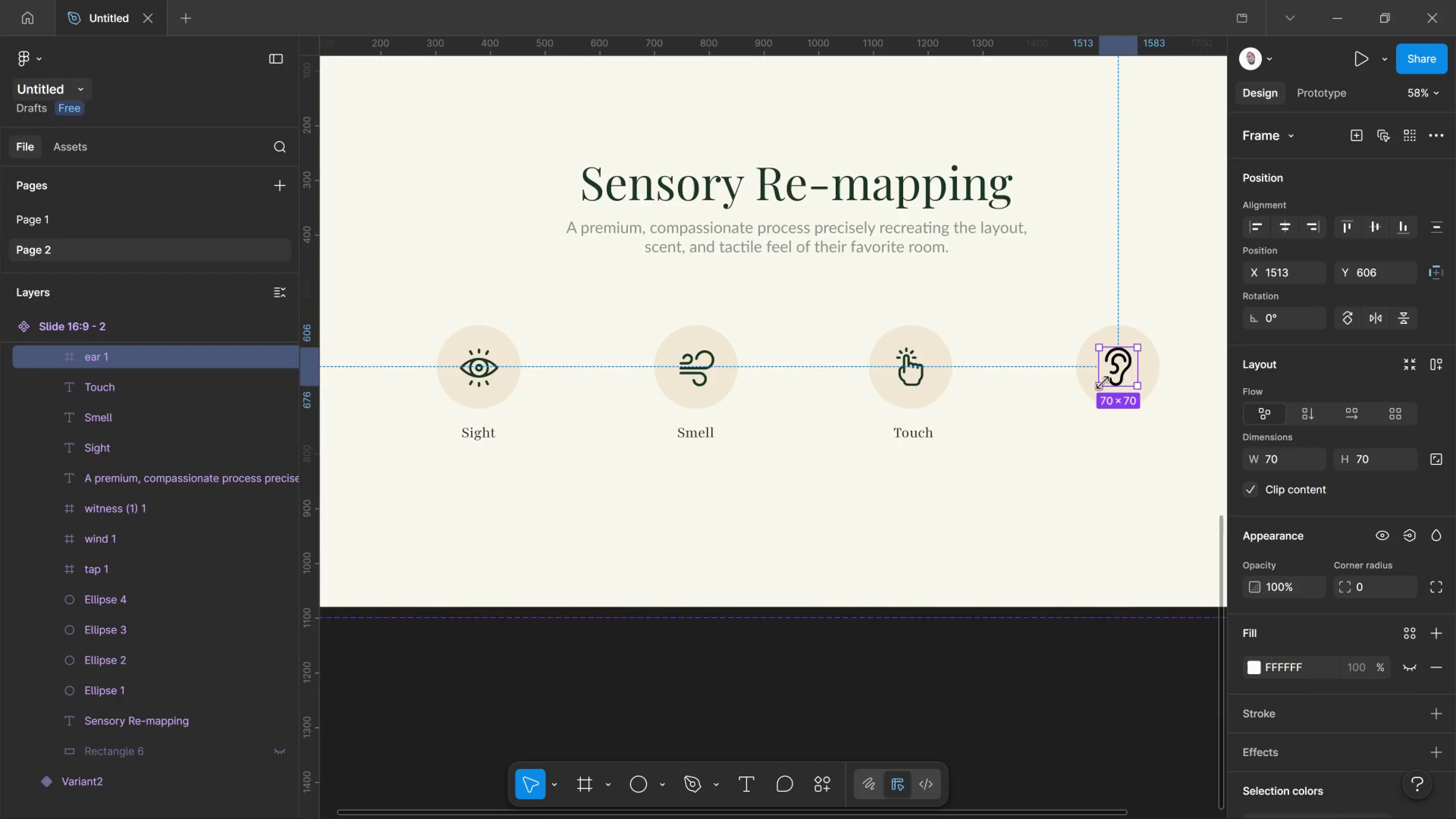 
left_click([1102, 382])
 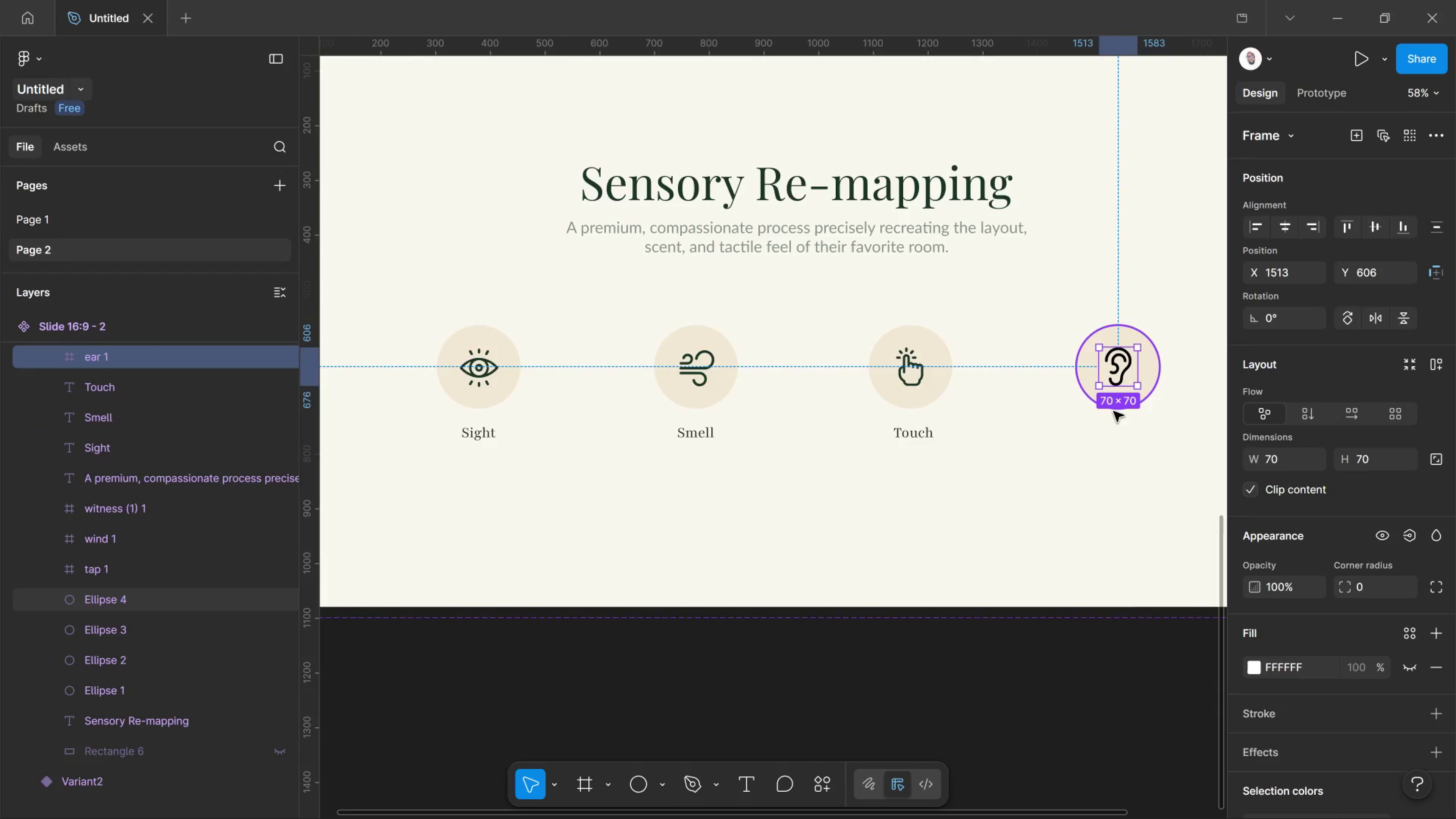 
hold_key(key=ShiftLeft, duration=6.74)
left_click([1114, 410])
 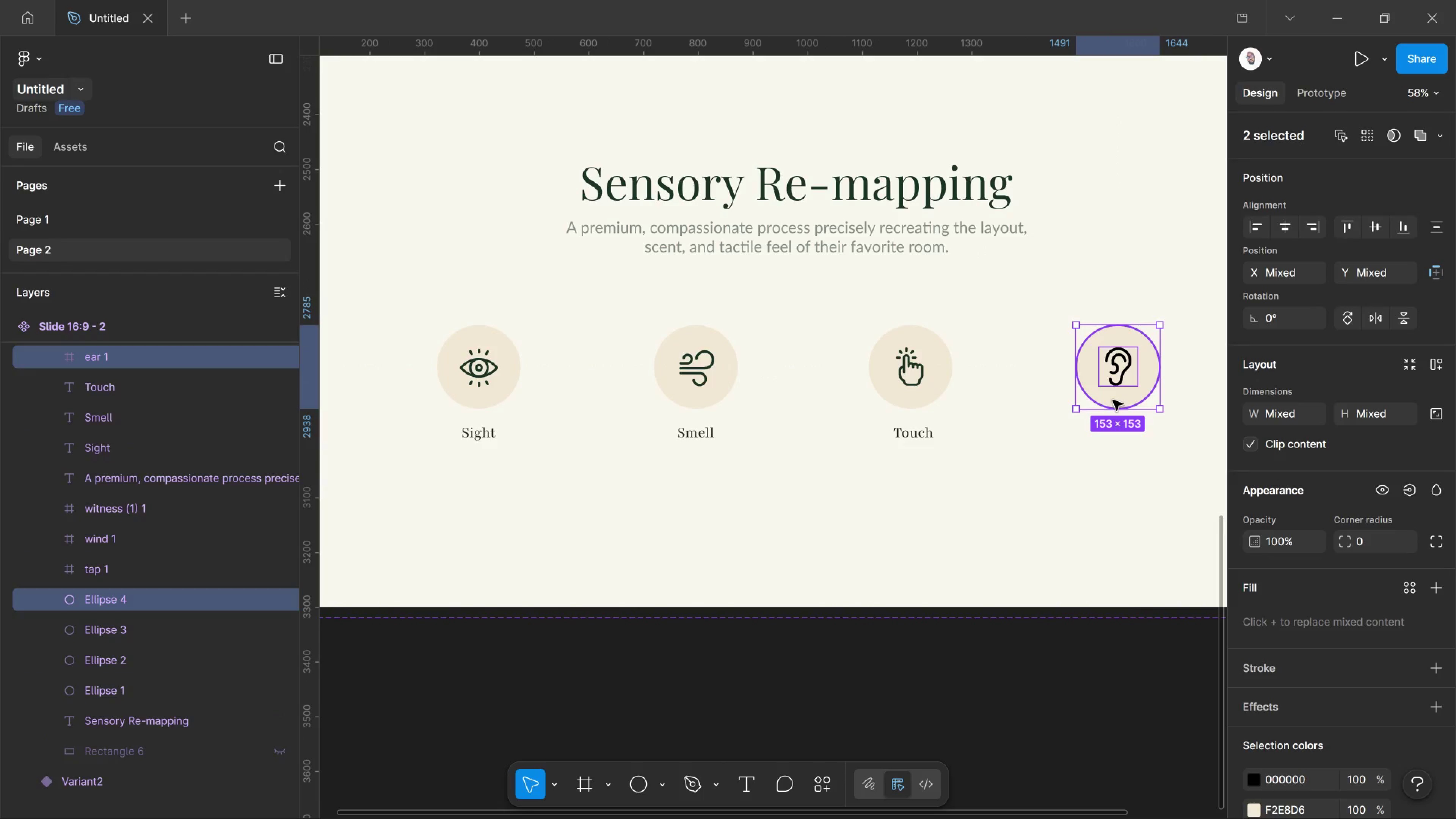 
left_click_drag(start_coordinate=[1113, 400], to_coordinate=[1099, 395])
 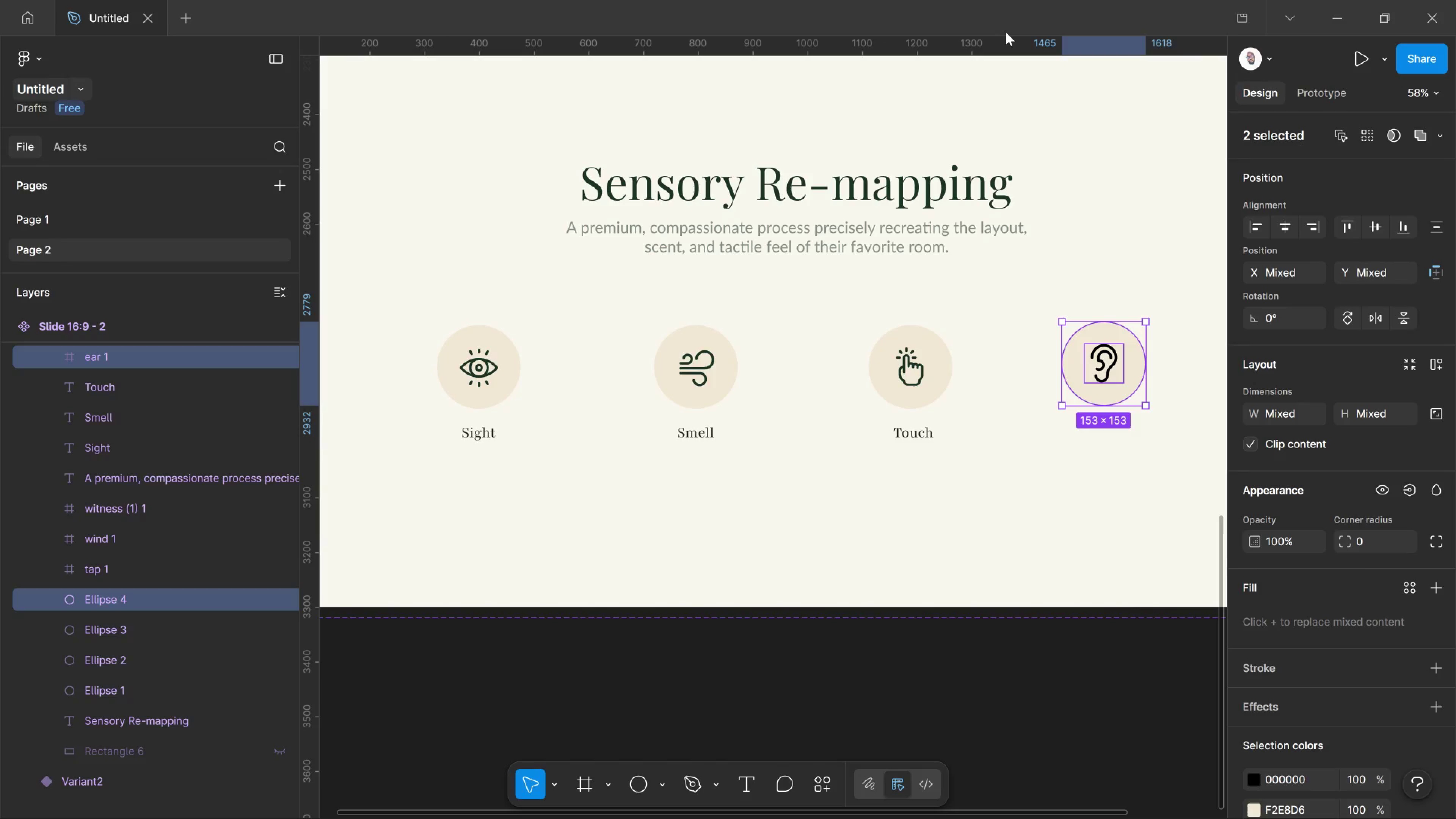 
key(Shift+ShiftLeft)
 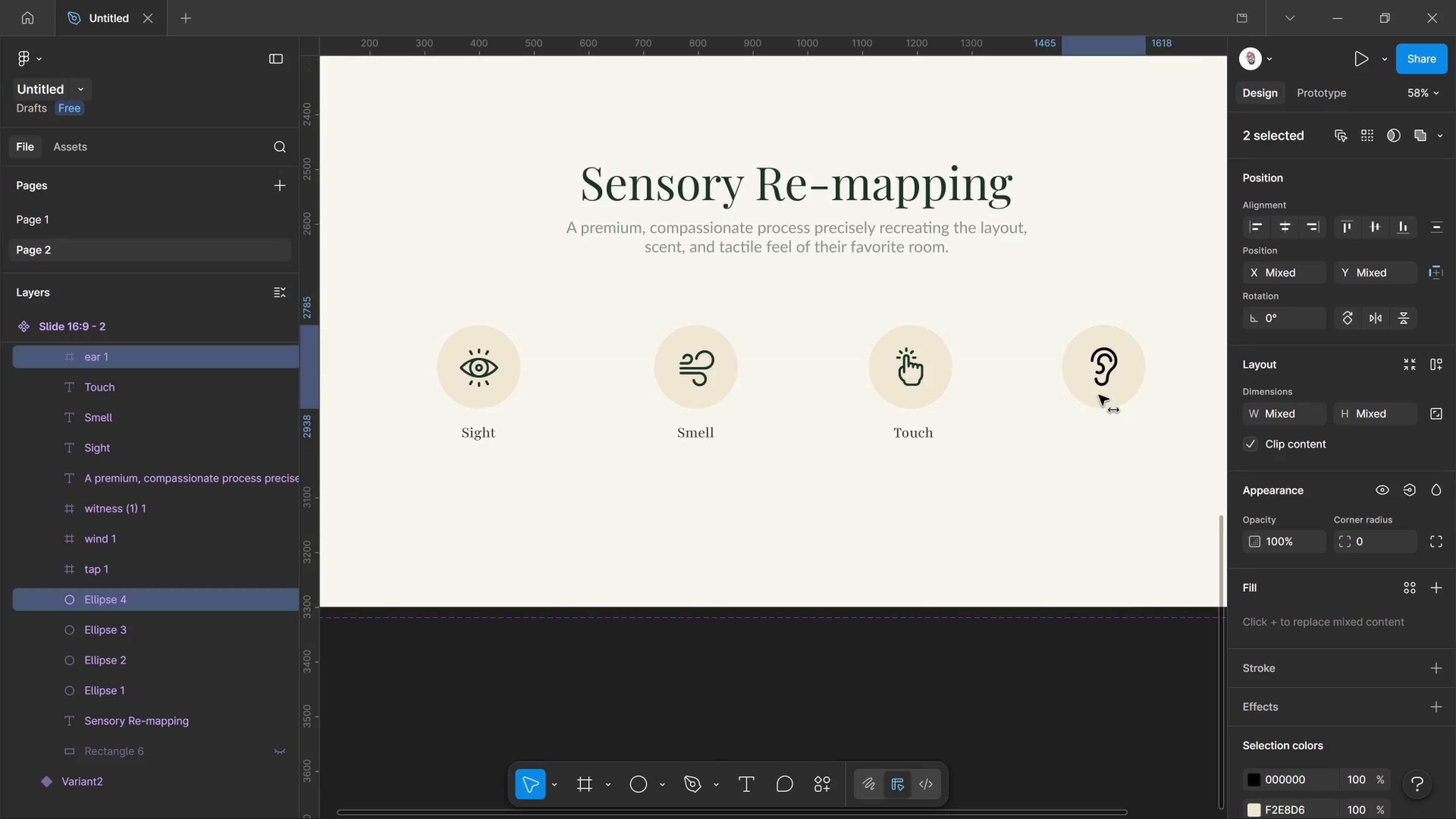 
key(Shift+ShiftLeft)
 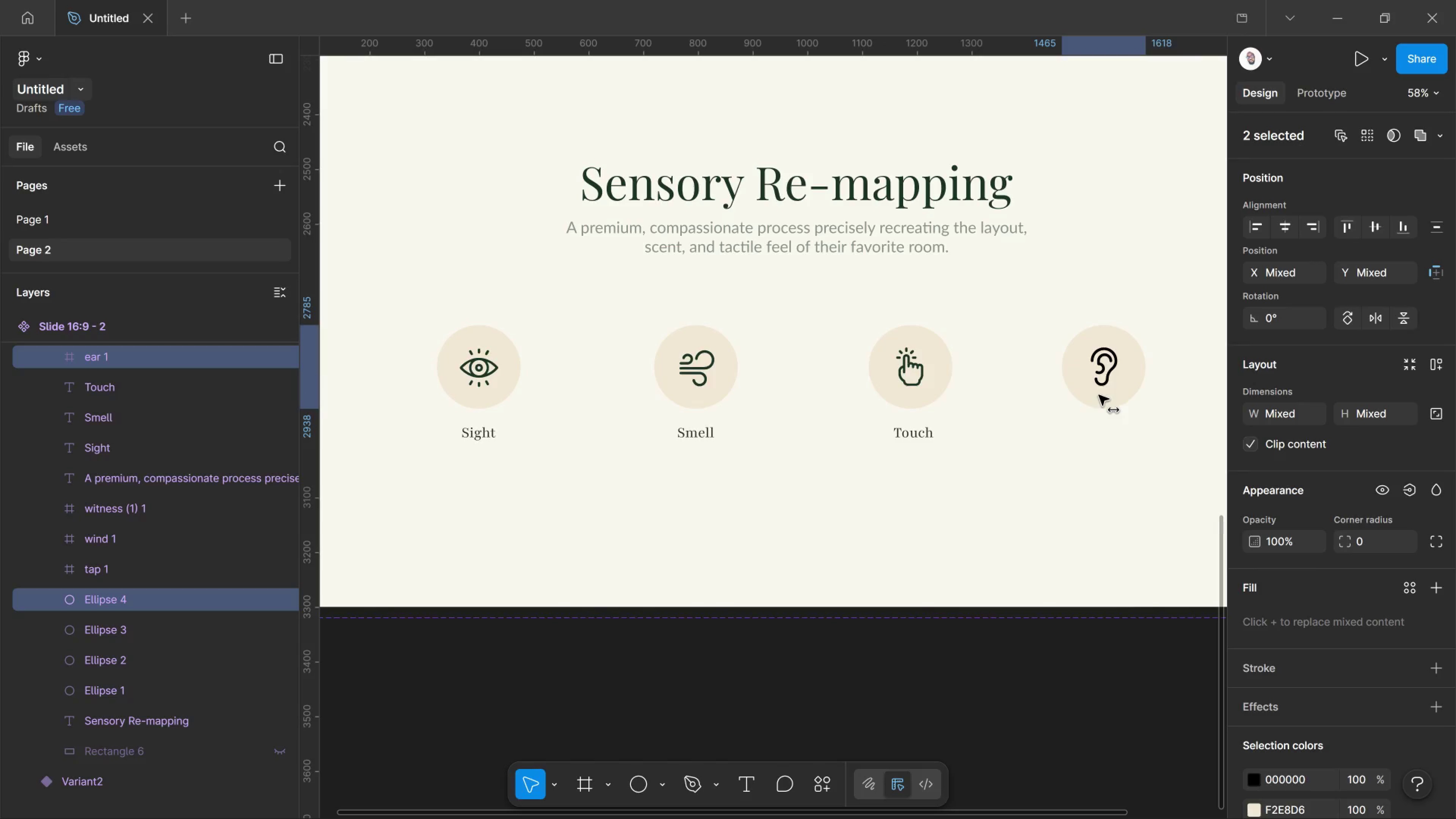 
hold_key(key=ShiftLeft, duration=0.81)
 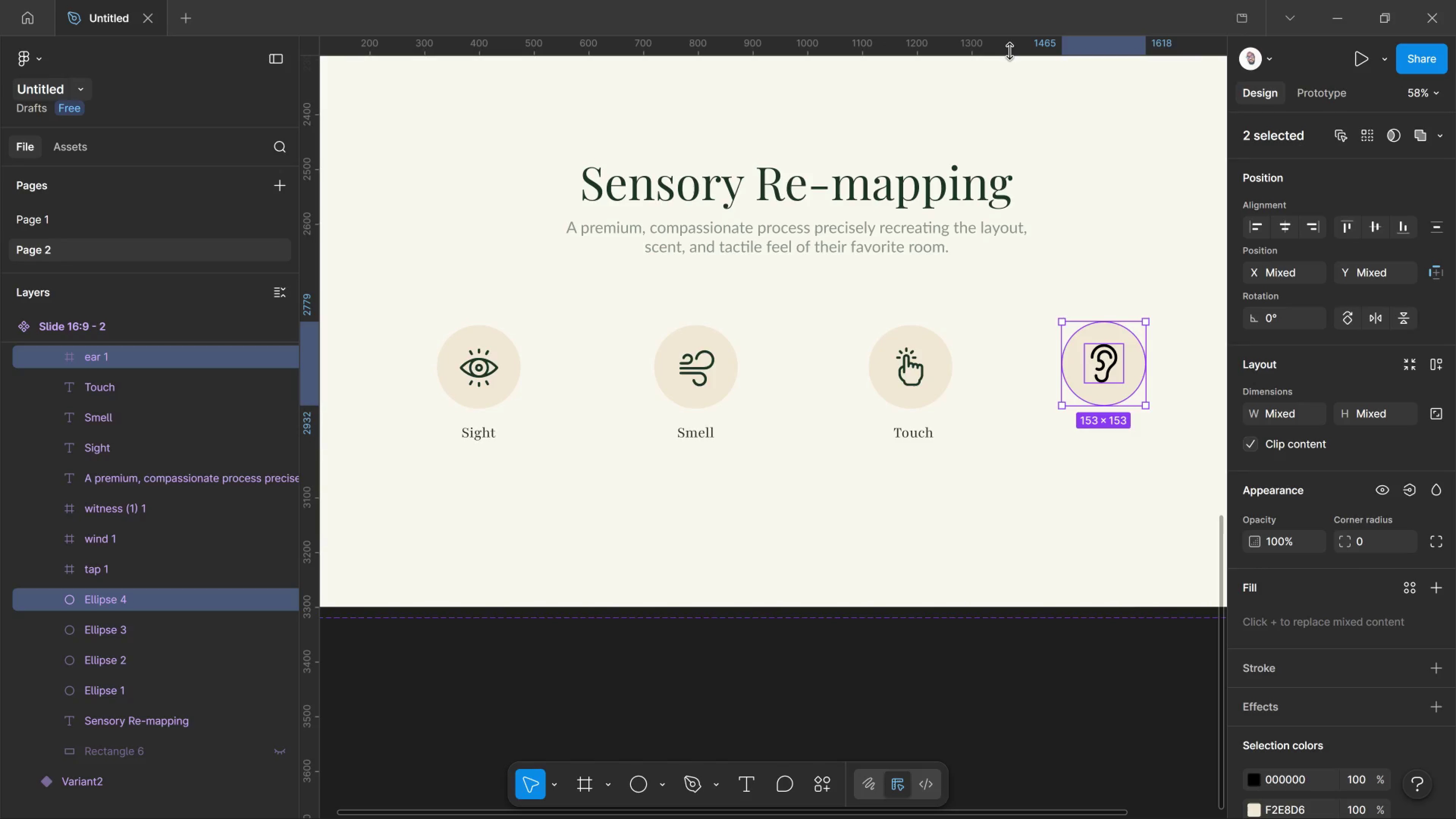 
left_click_drag(start_coordinate=[1009, 51], to_coordinate=[997, 328])
 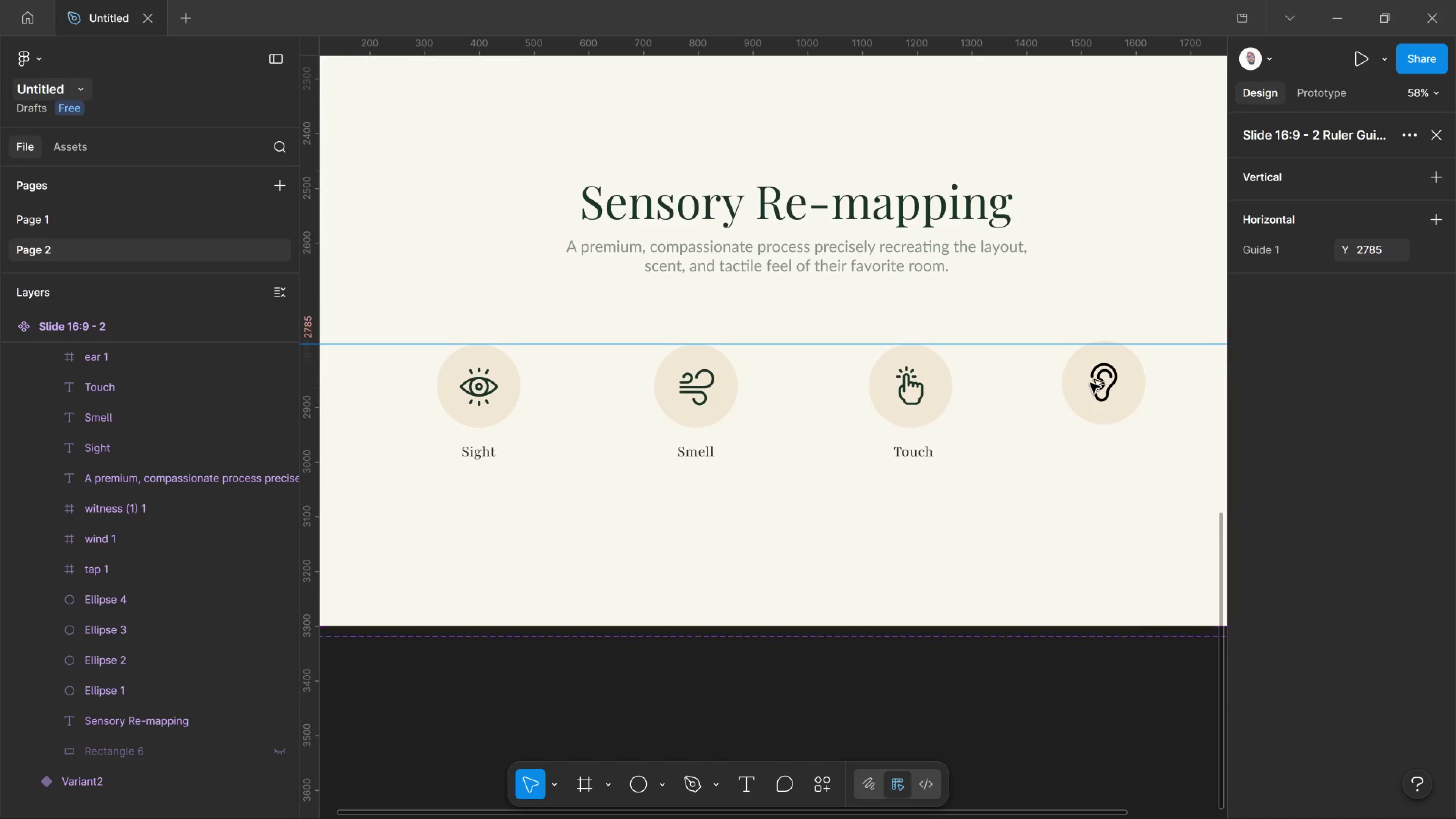 
hold_key(key=AltLeft, duration=0.34)
hold_key(key=AltLeft, duration=0.4)
scroll: coordinate [1090, 383], scroll_direction: up, amount: 2.0
 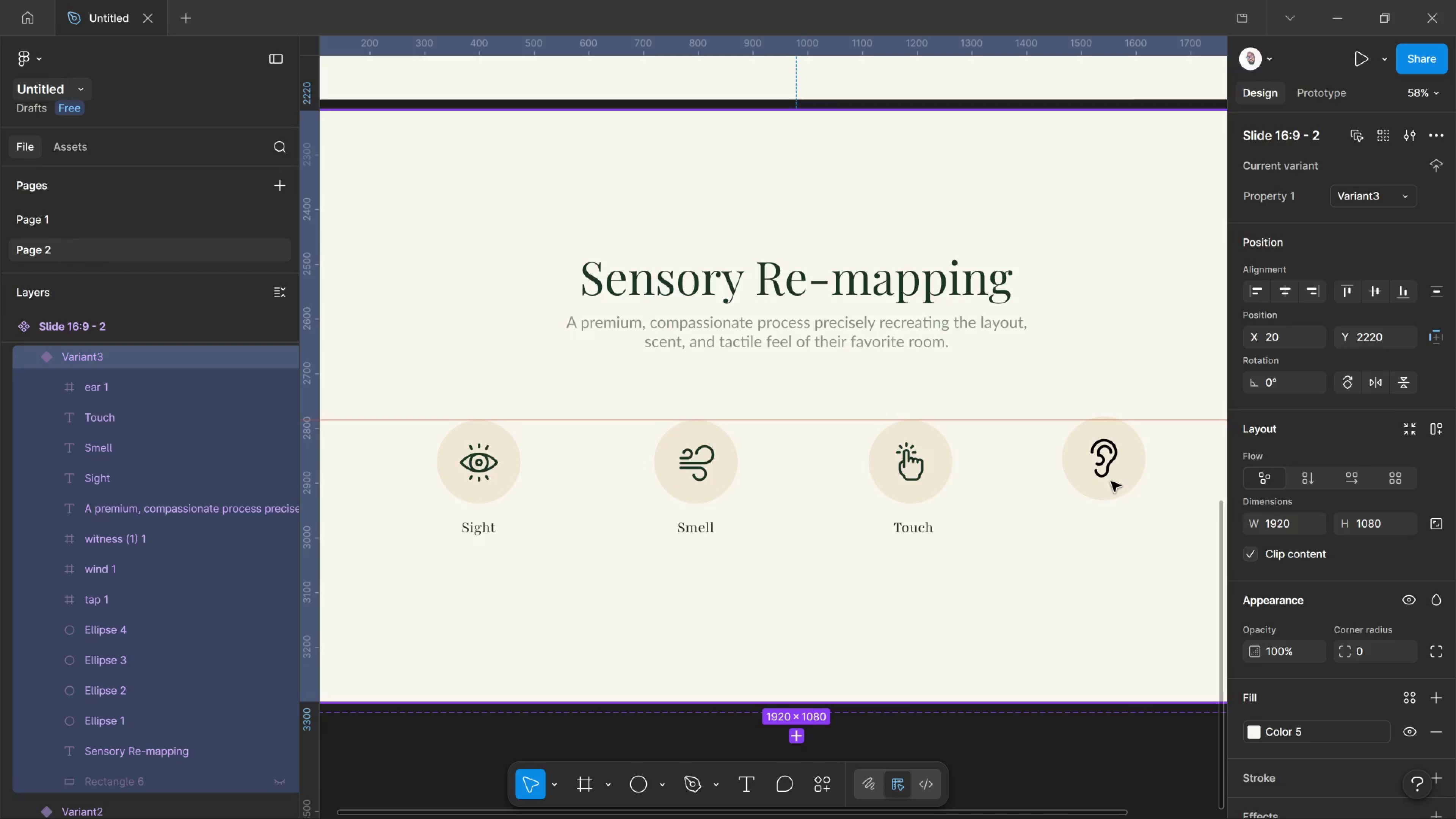 
left_click([1111, 482])
 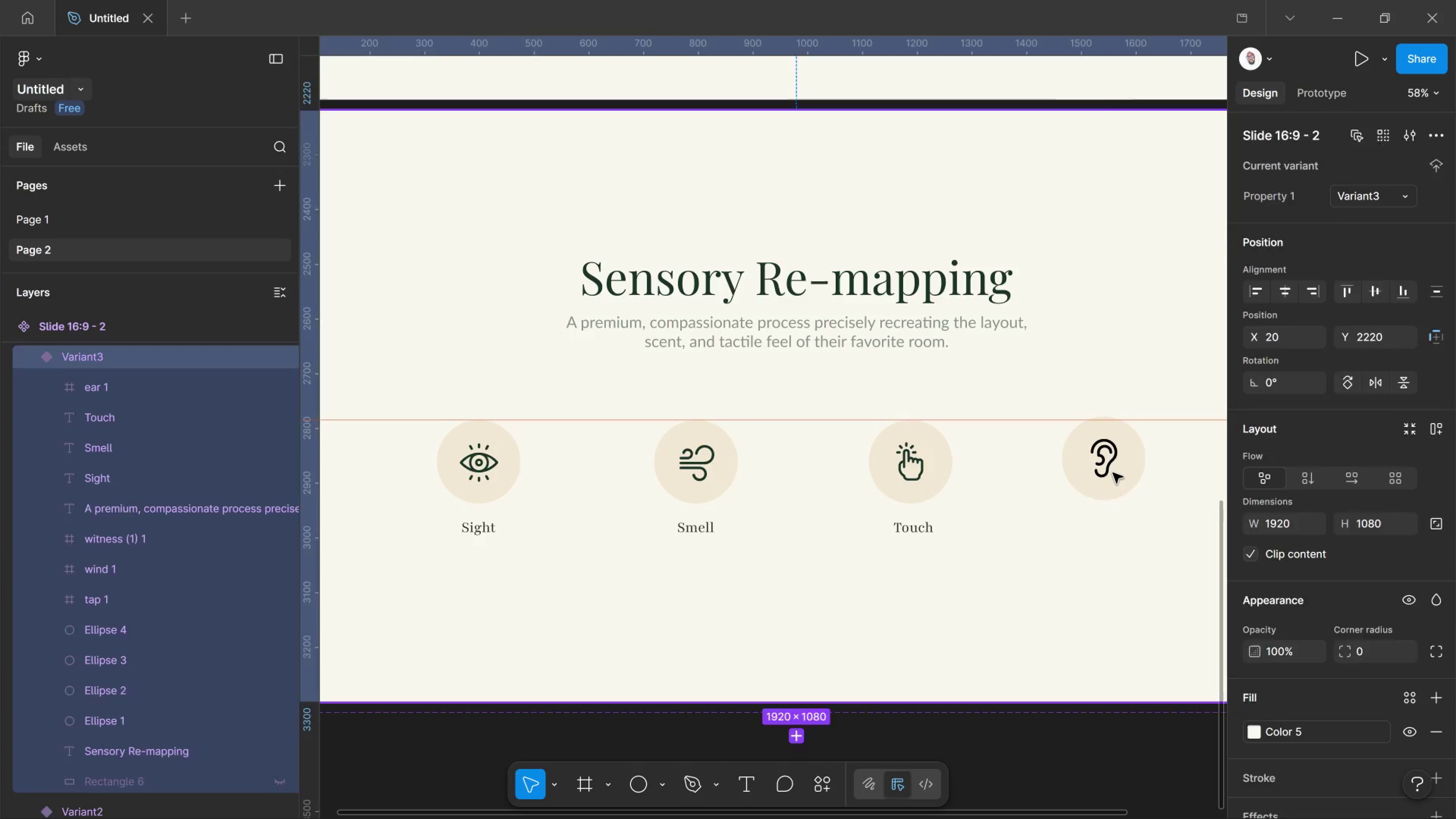 
double_click([1113, 473])
 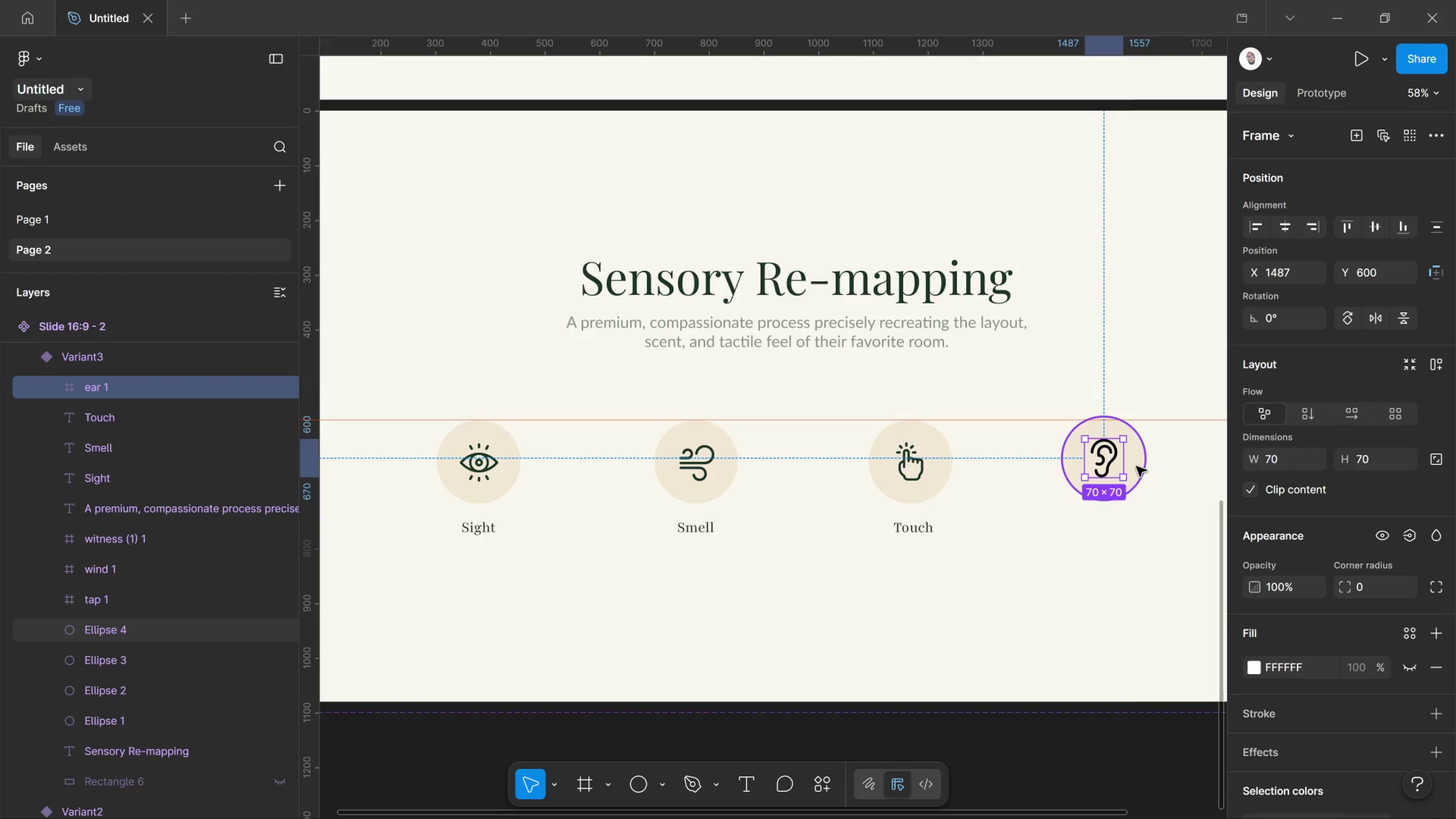 
hold_key(key=ShiftLeft, duration=0.91)
left_click([1142, 463])
 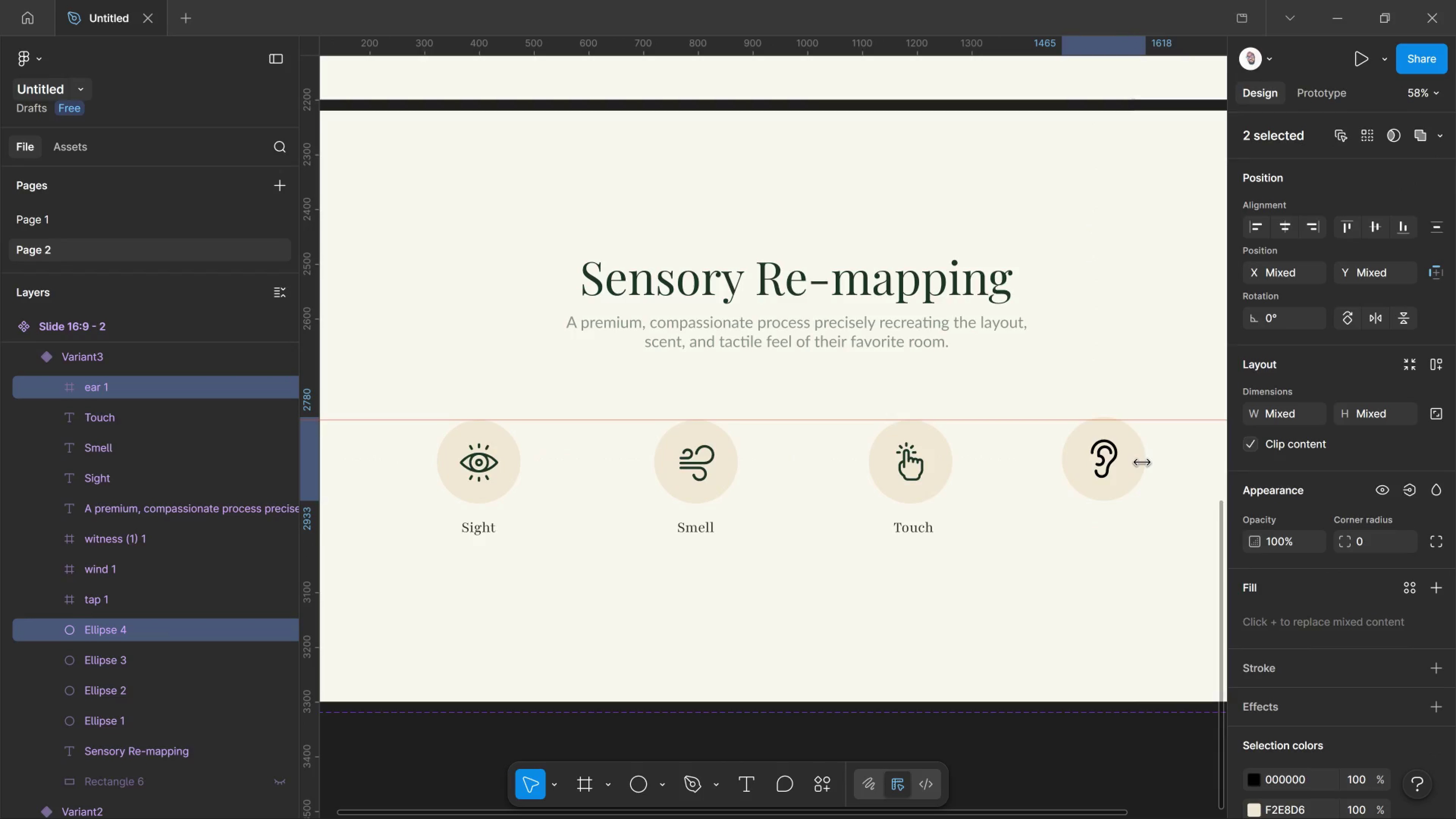 
key(ArrowDown)
 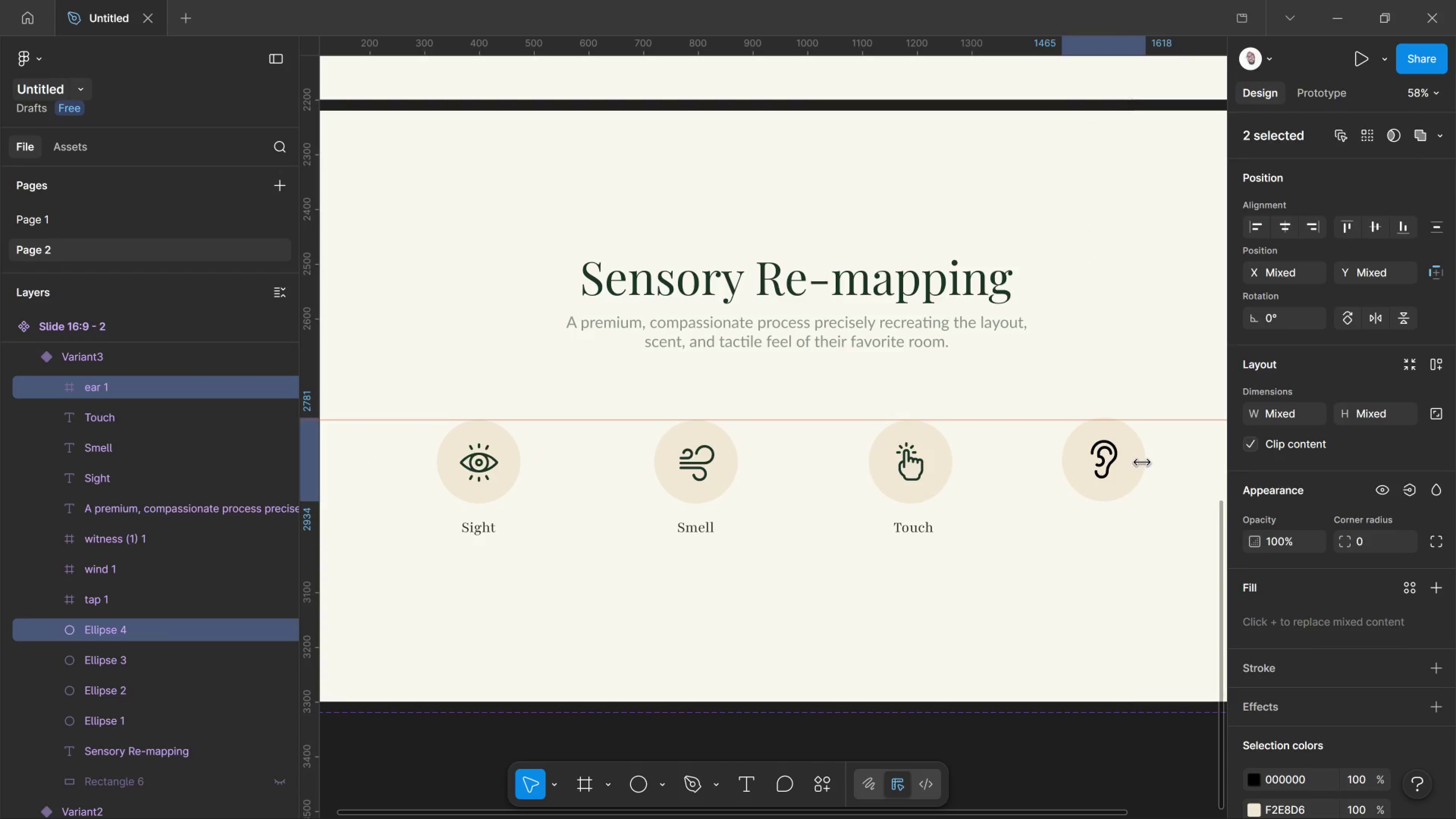 
key(ArrowDown)
 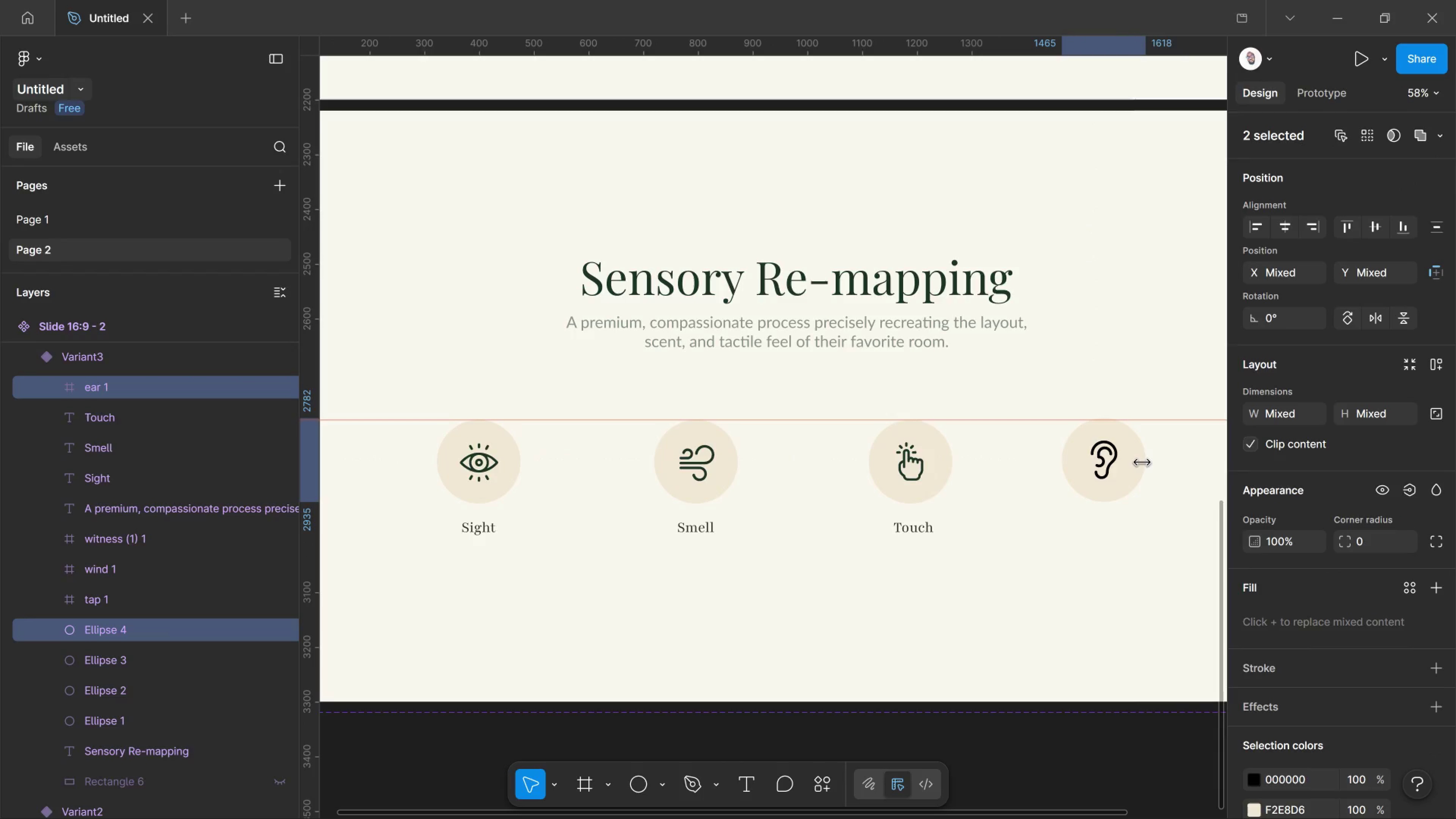 
key(ArrowDown)
 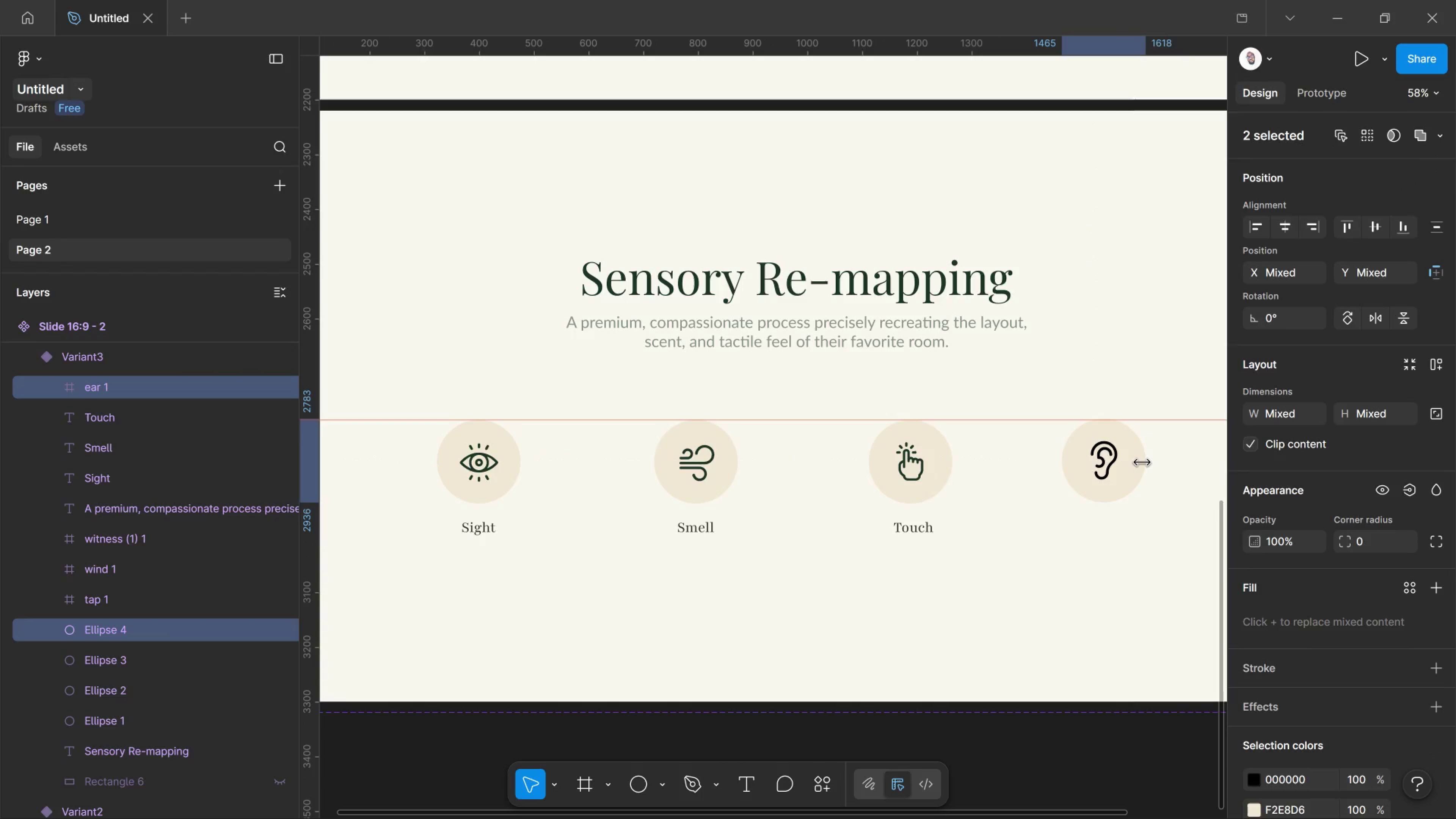 
key(ArrowDown)